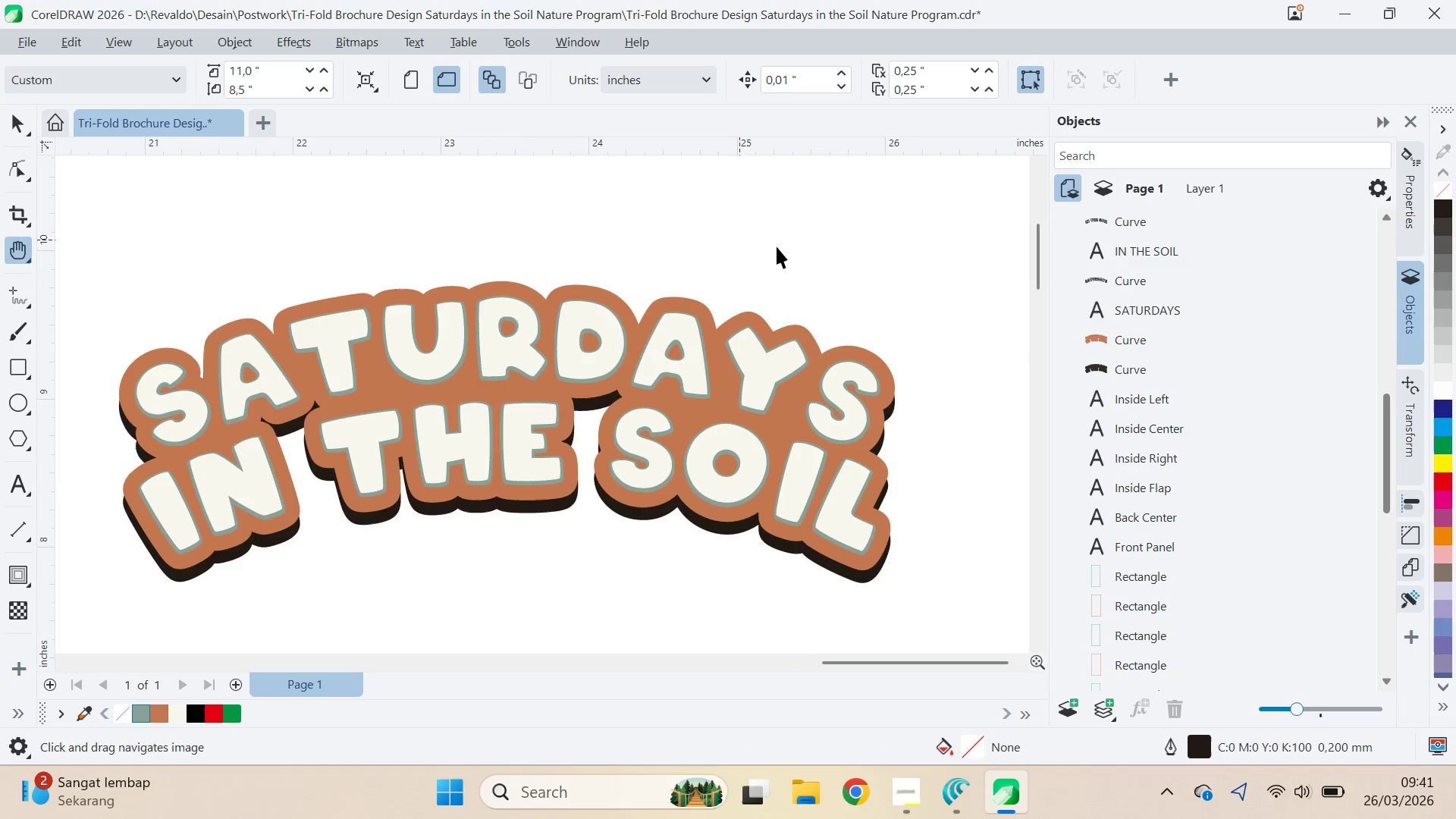 
left_click([777, 246])
 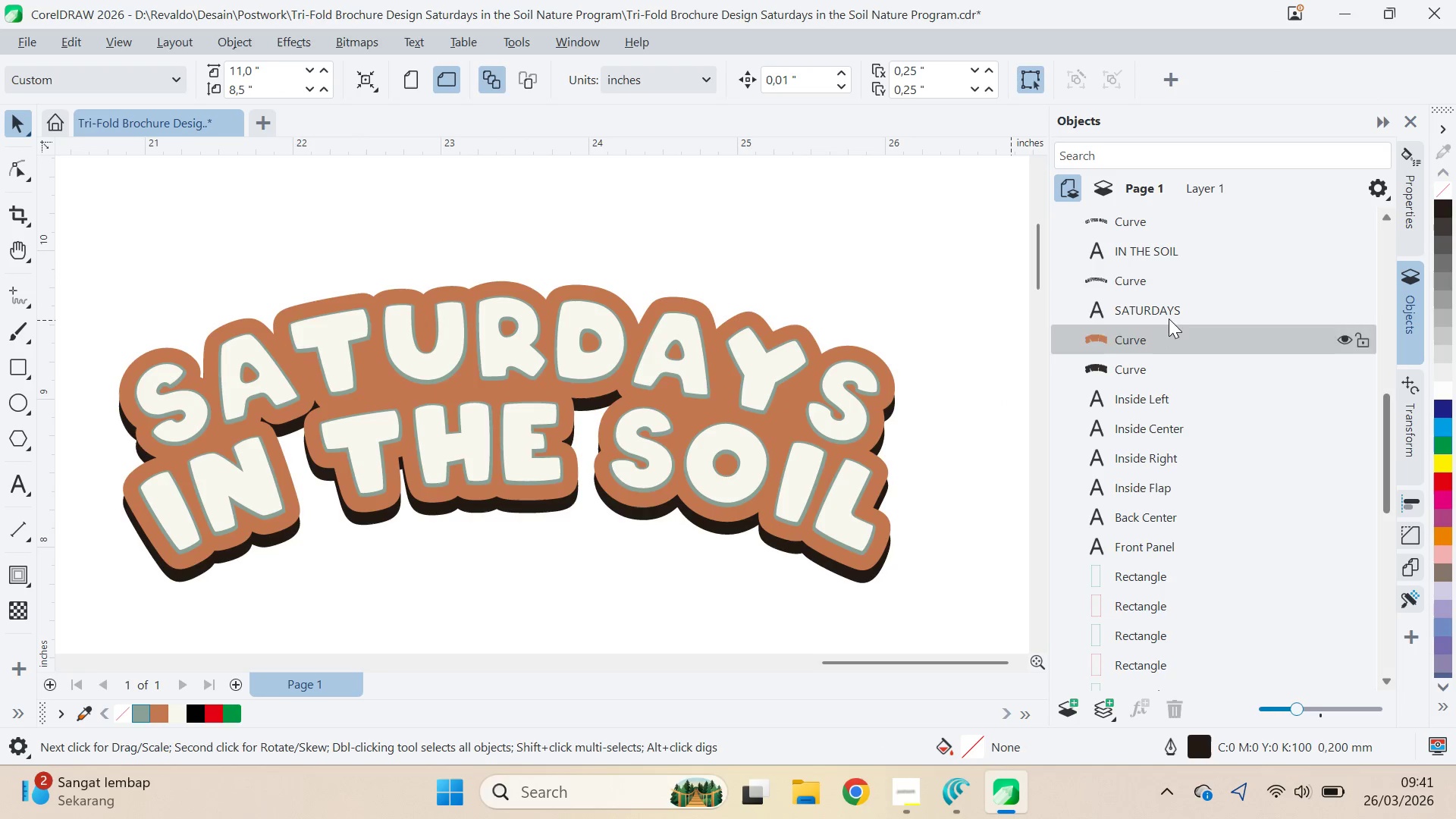 
left_click([1159, 272])
 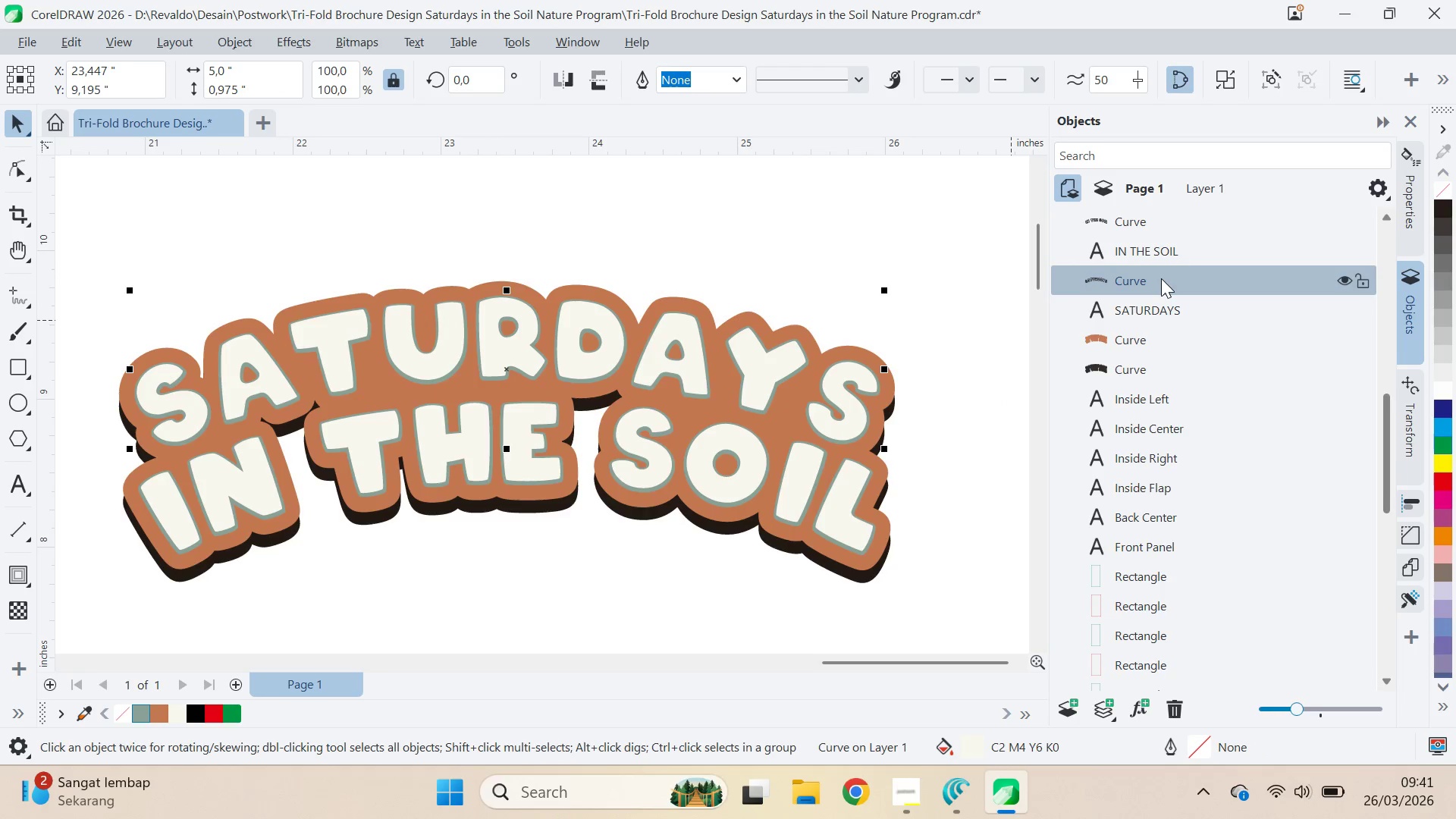 
hold_key(key=ControlLeft, duration=0.47)
 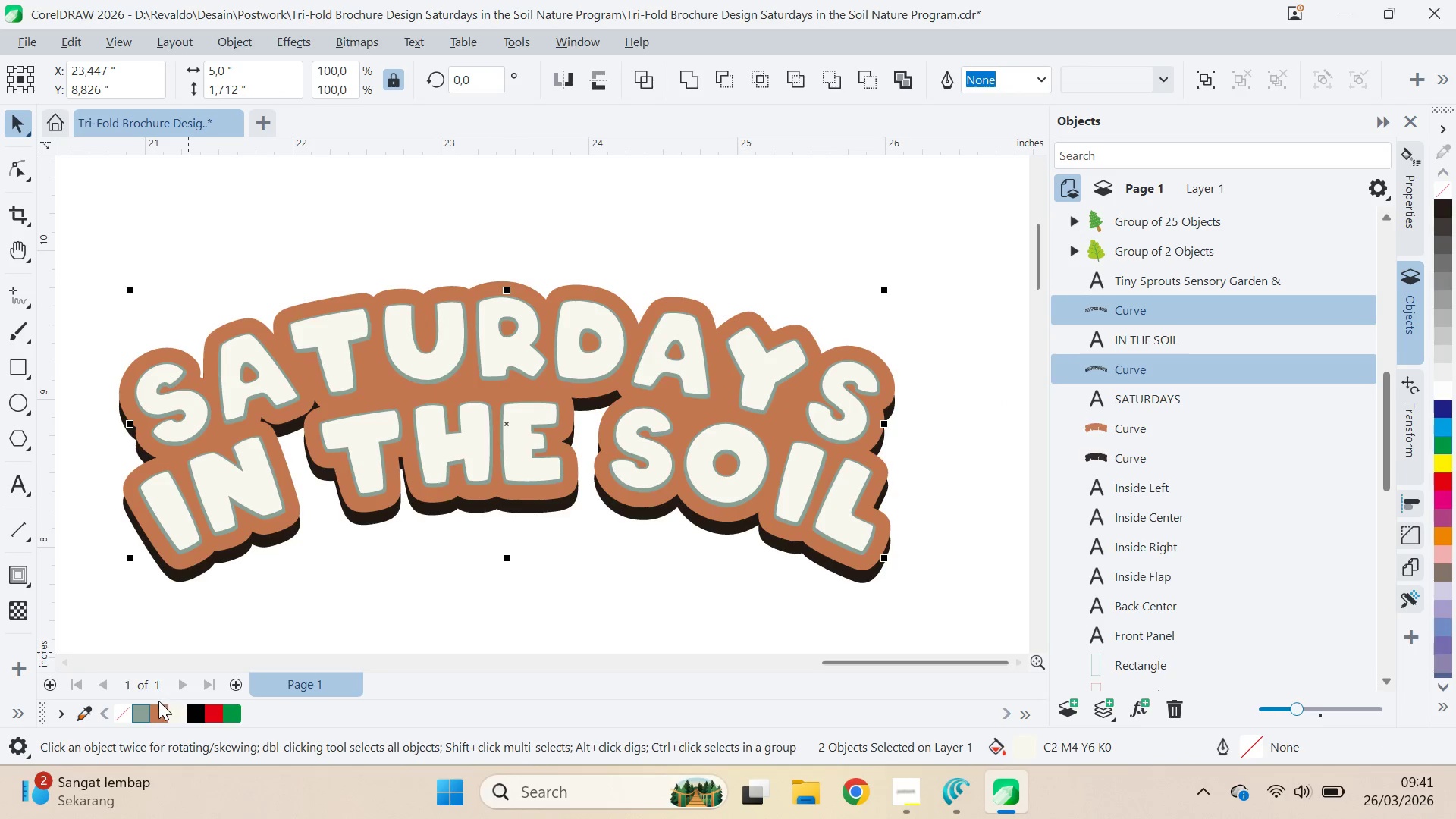 
scroll: coordinate [1161, 281], scroll_direction: up, amount: 3.0
 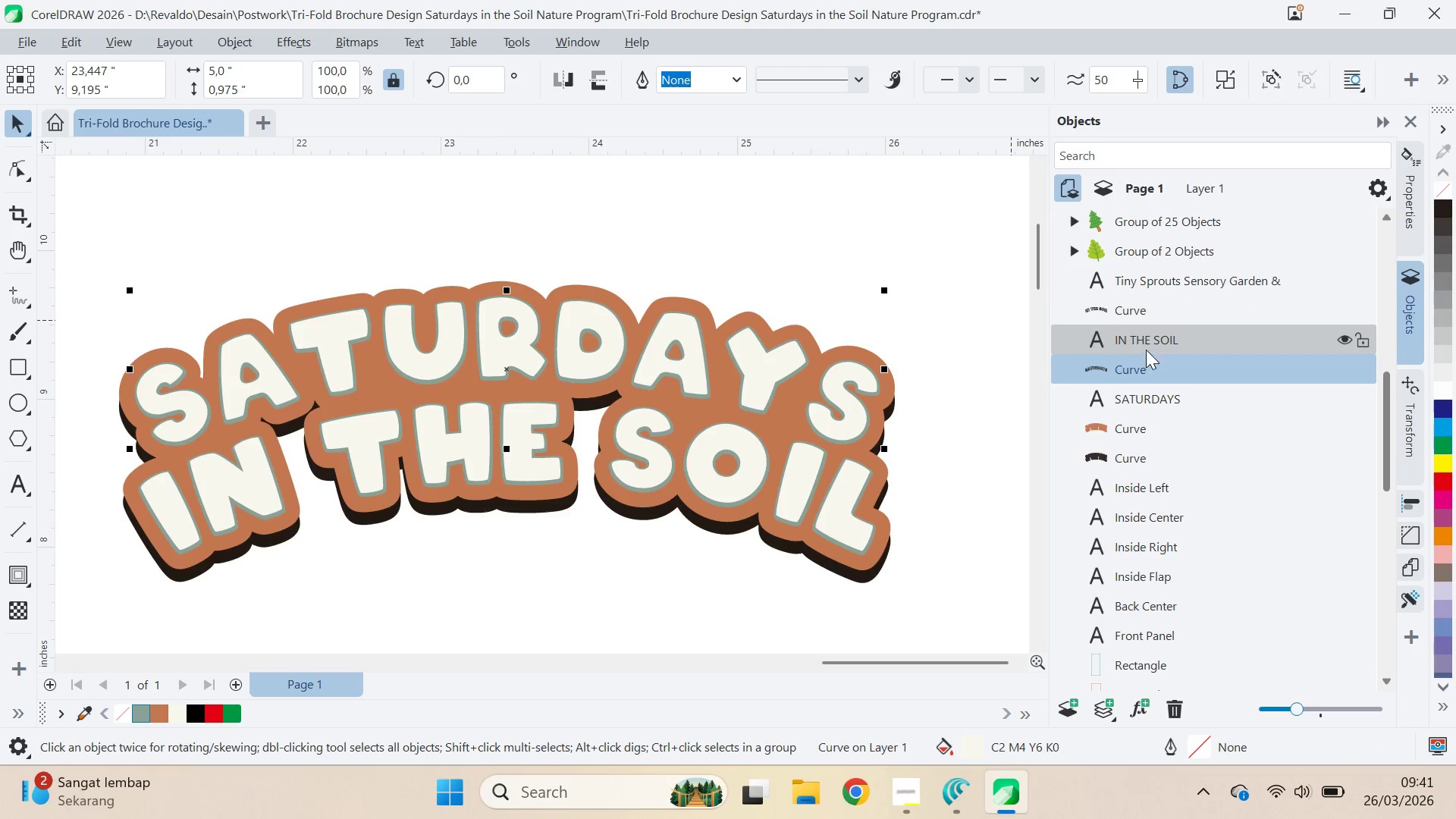 
left_click([132, 720])
 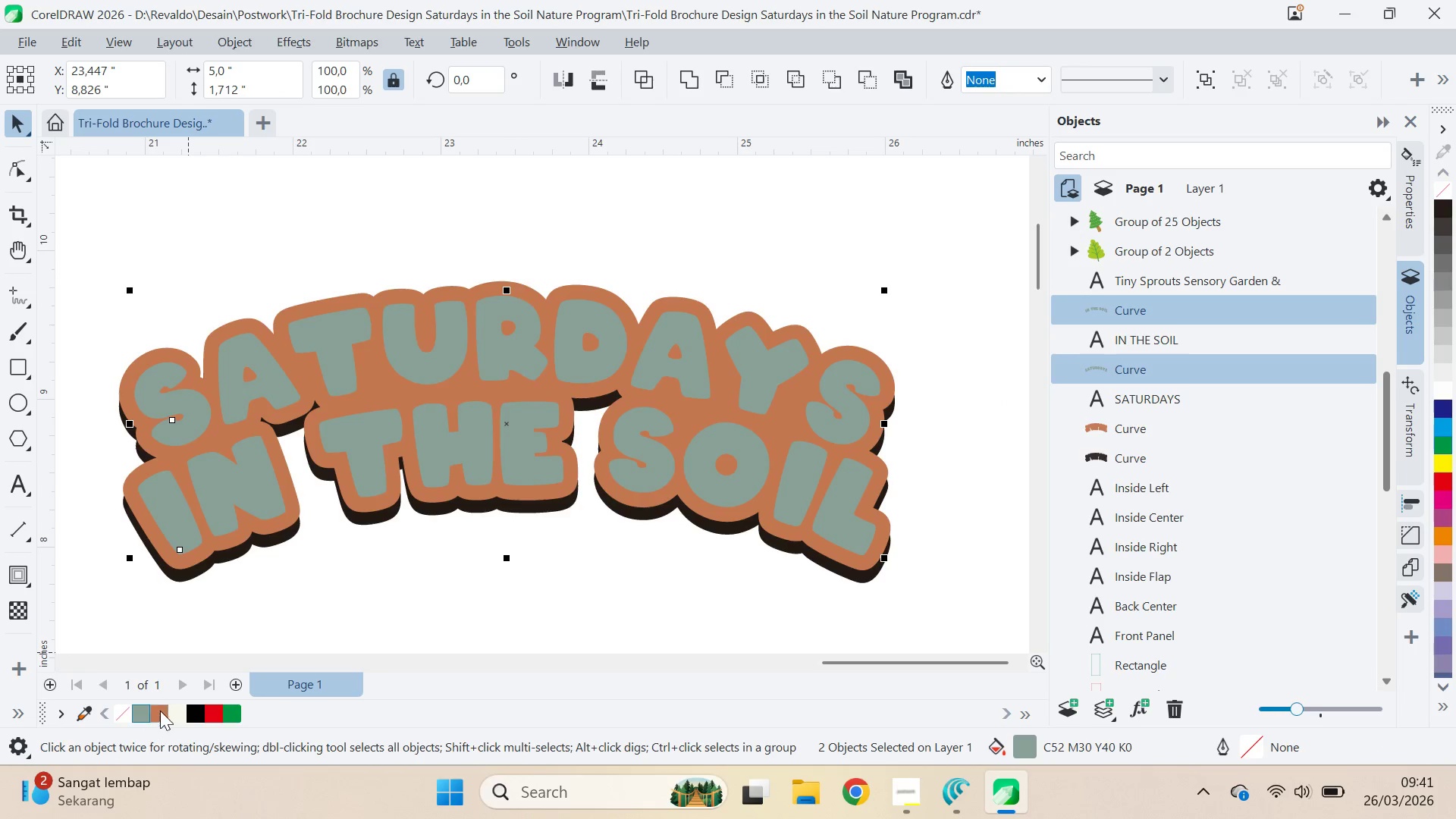 
left_click([158, 713])
 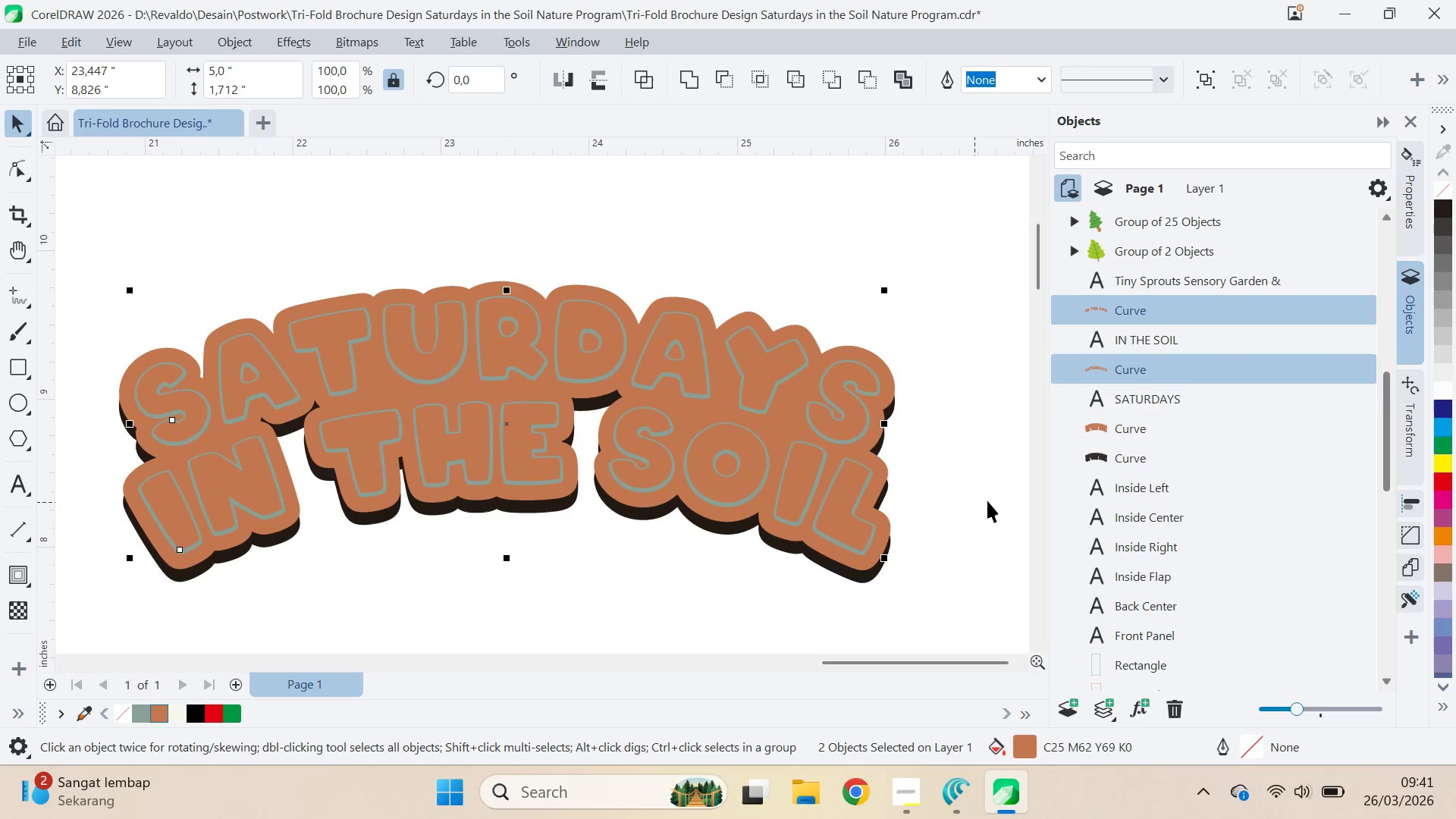 
left_click([1185, 337])
 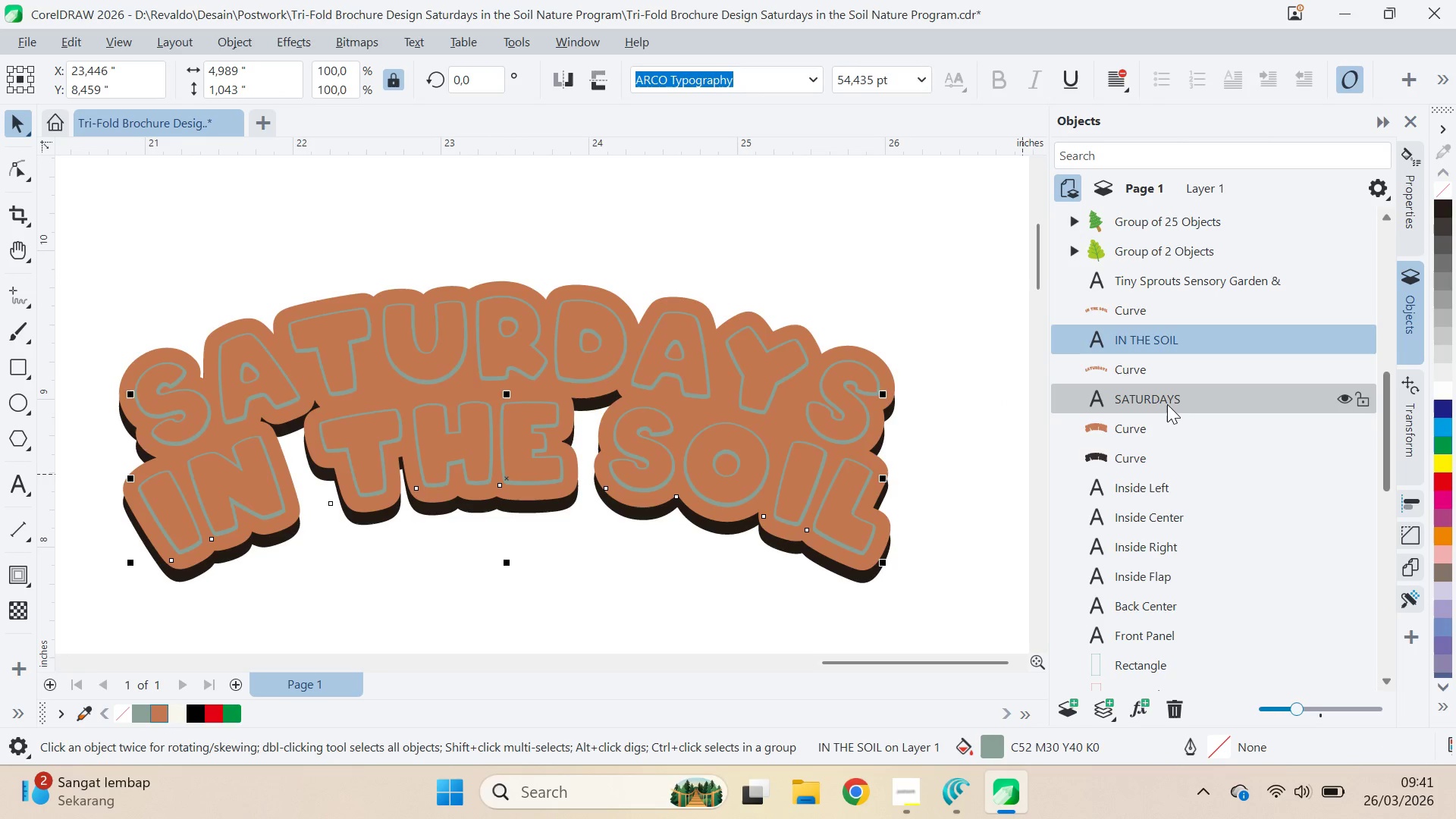 
hold_key(key=ControlLeft, duration=0.66)
left_click([1167, 404])
 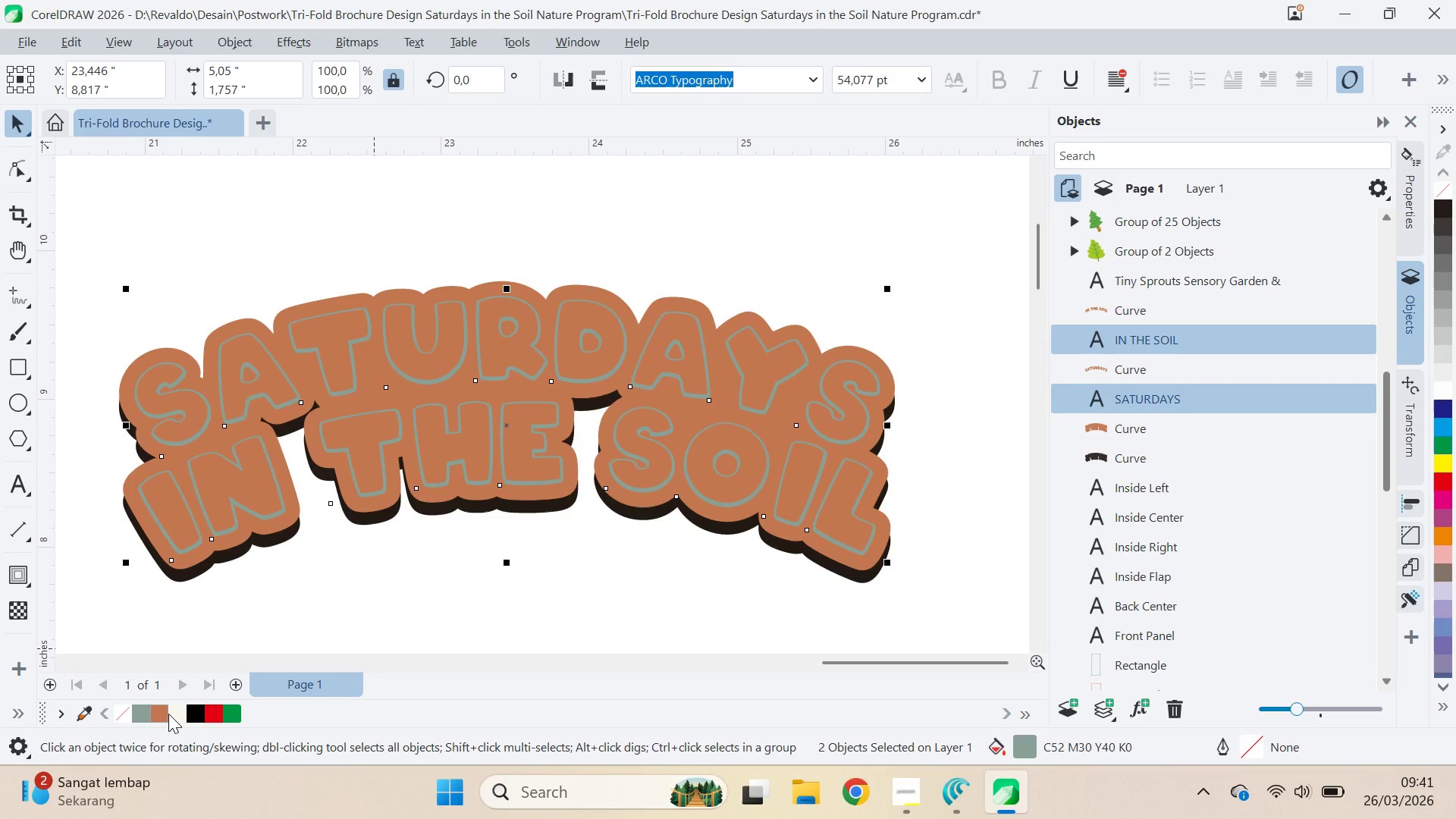 
left_click([171, 711])
 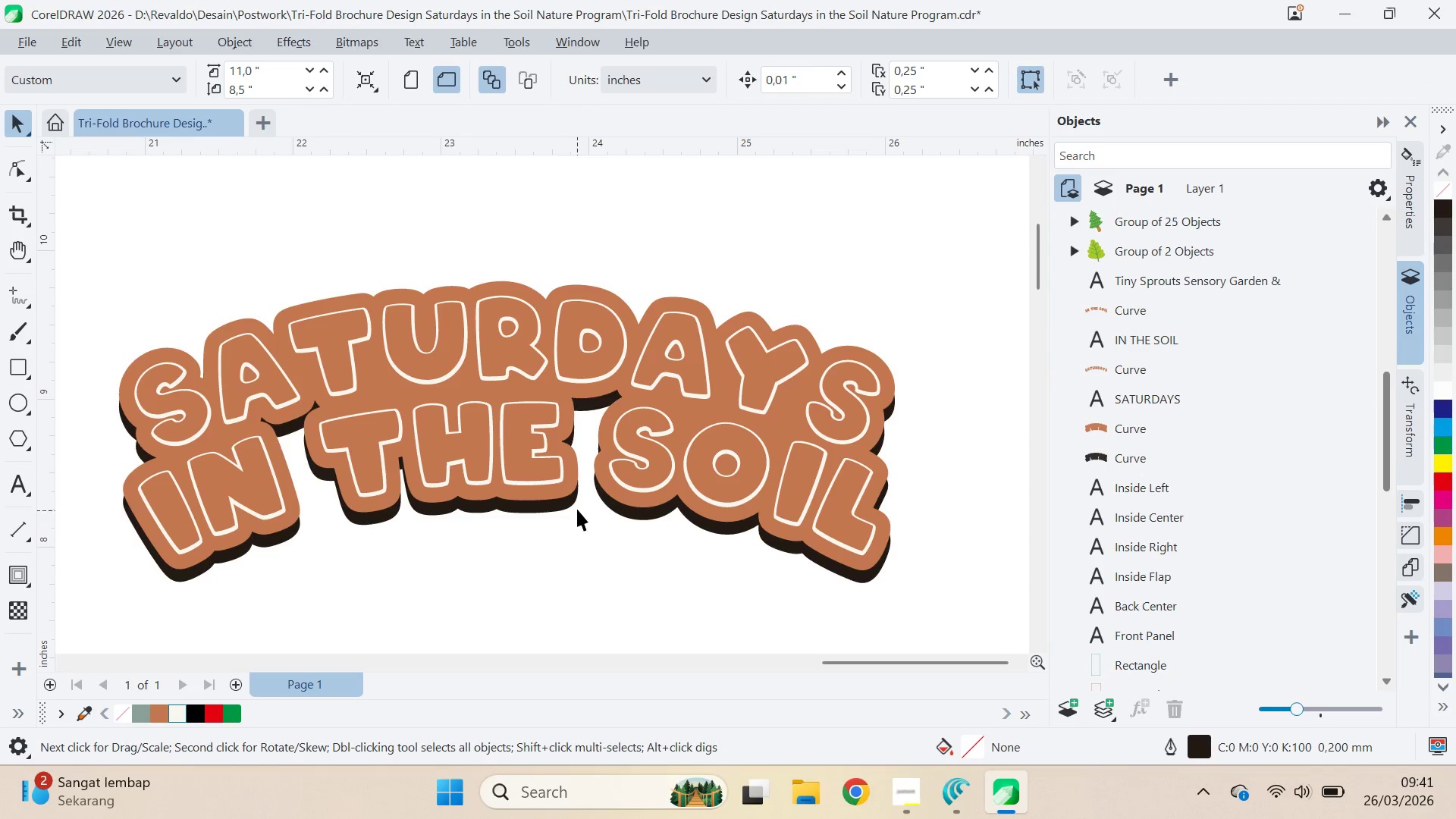 
left_click([573, 479])
 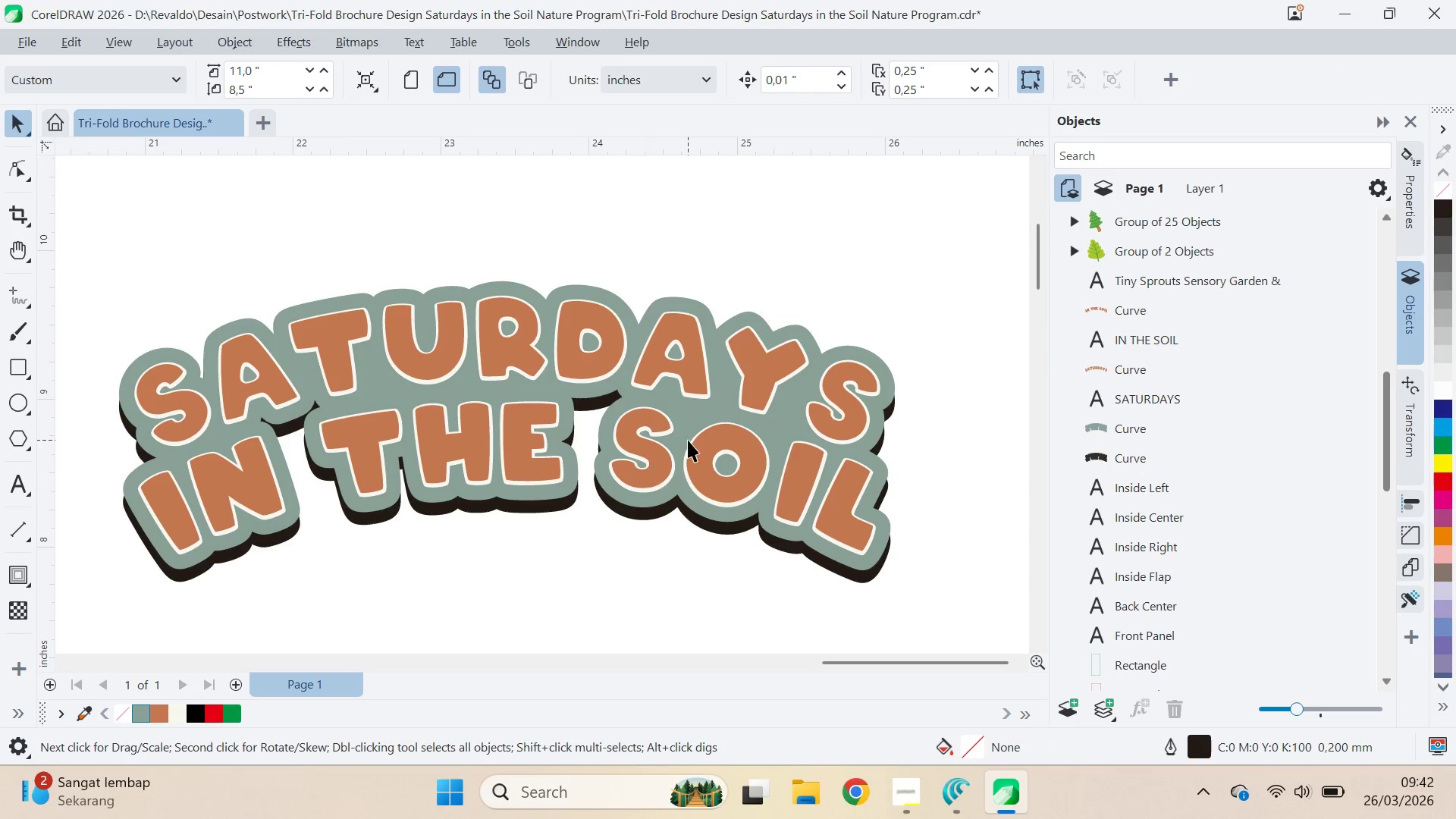 
left_click([1141, 312])
 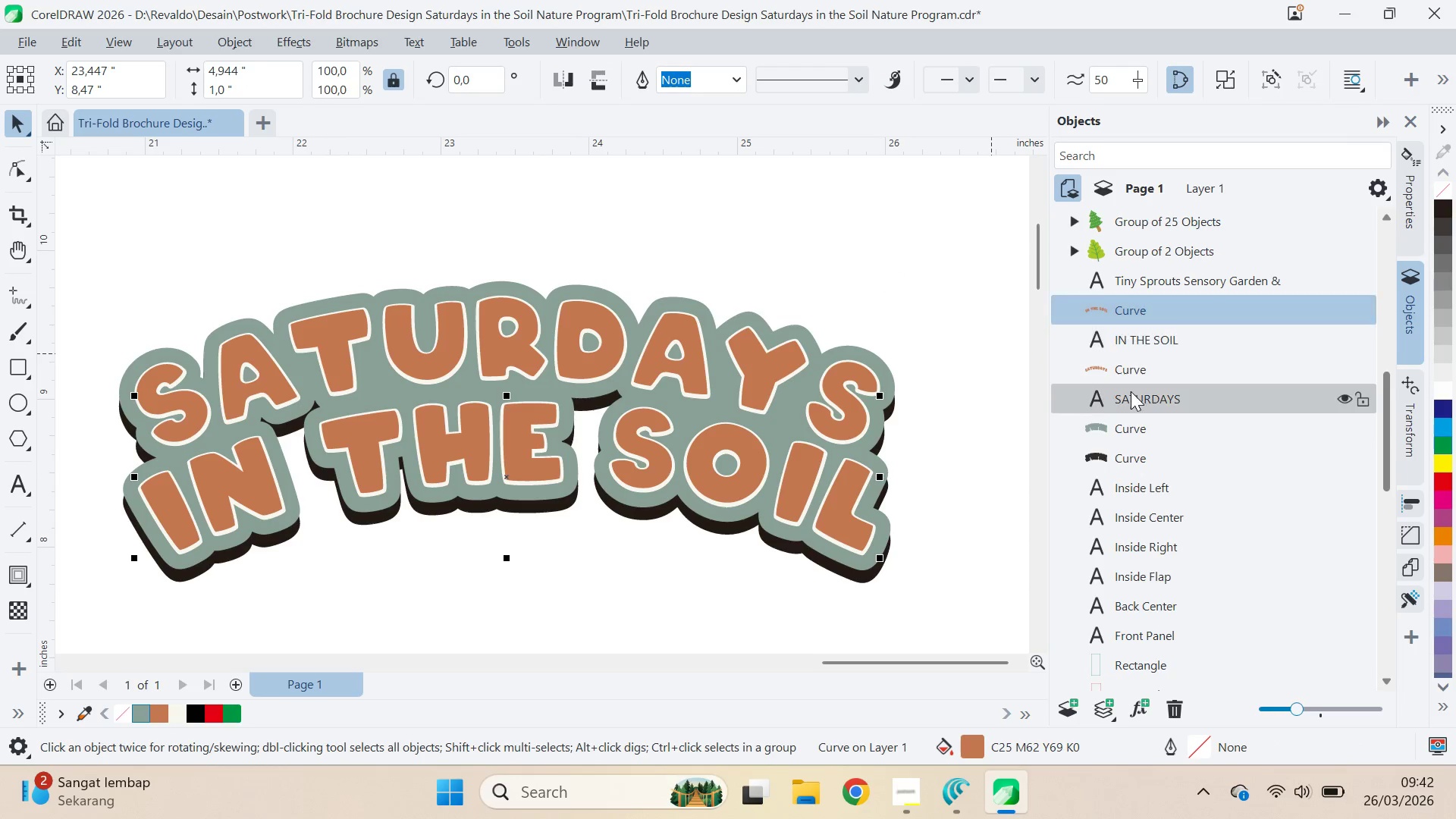 
hold_key(key=ControlLeft, duration=0.69)
 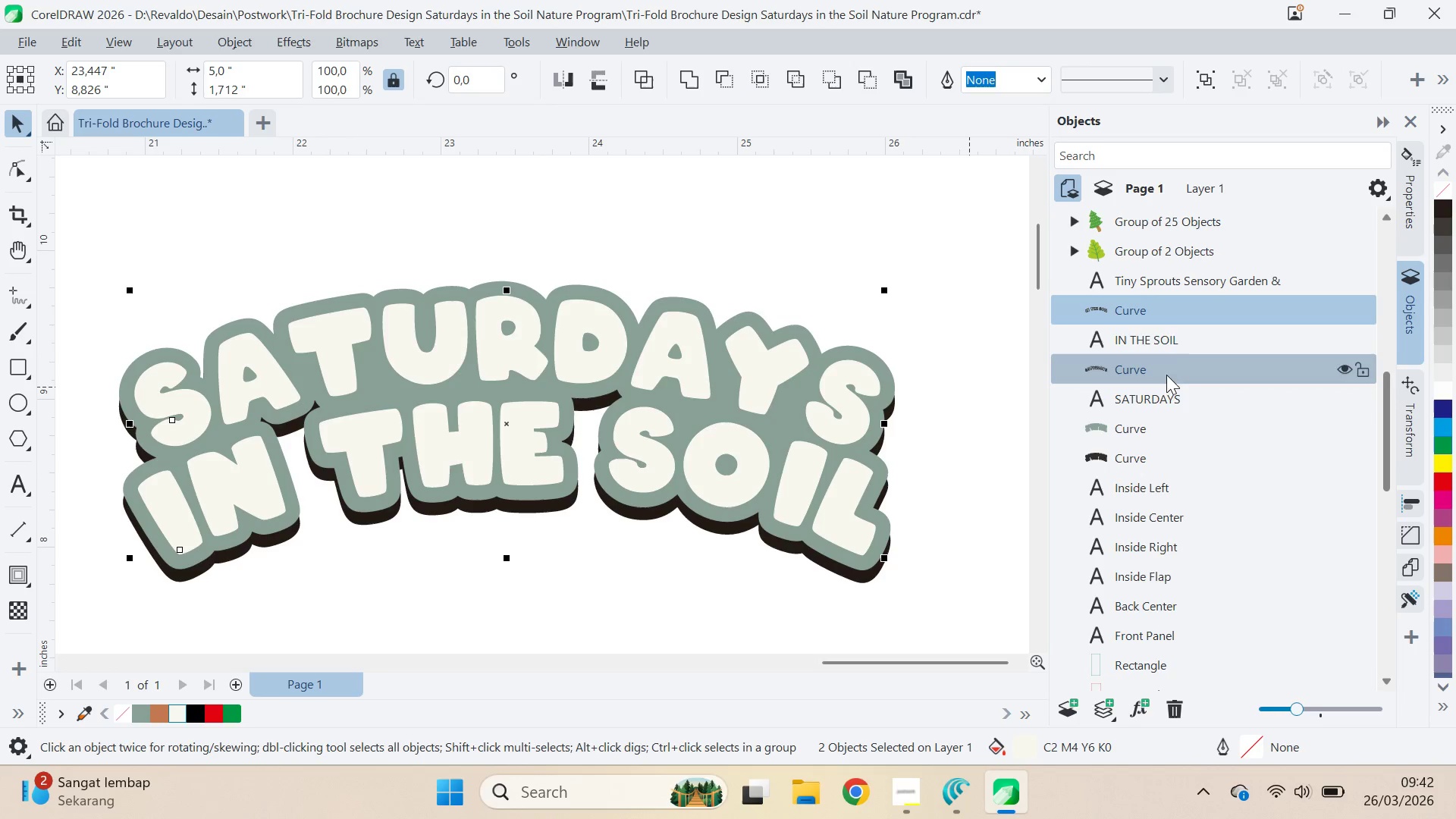 
hold_key(key=ControlLeft, duration=0.5)
left_click([1165, 403])
 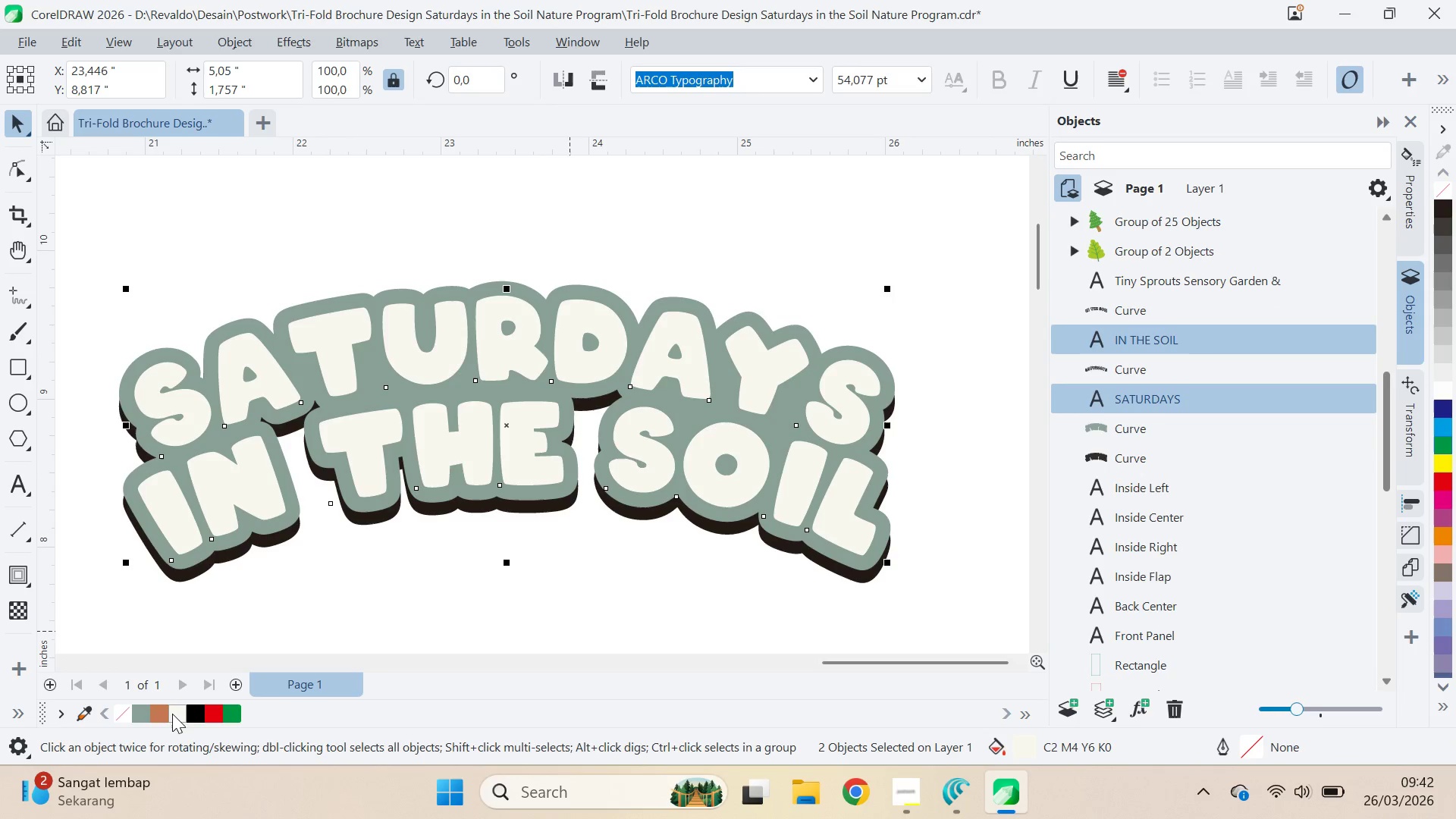 
left_click([158, 717])
 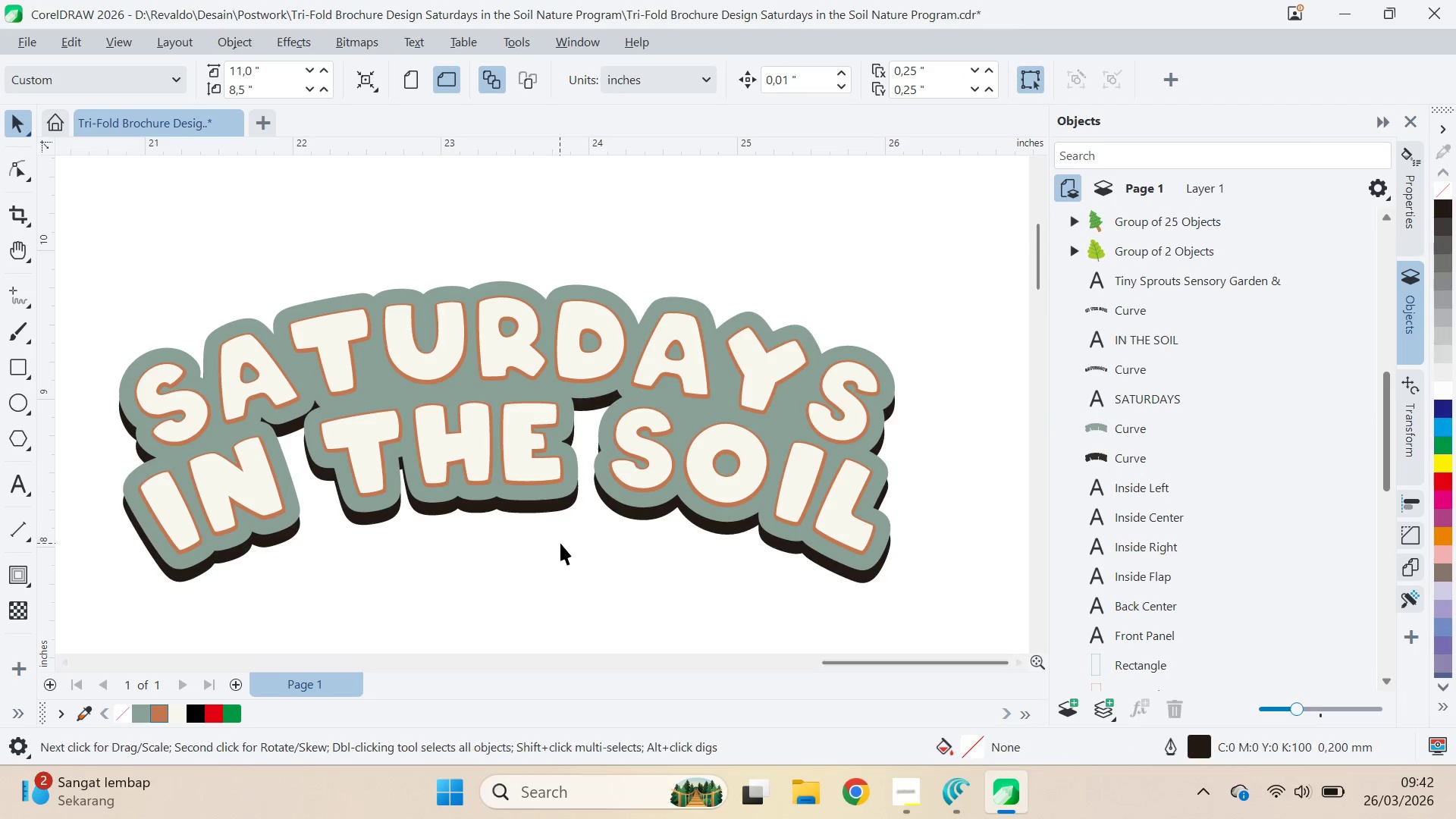 
scroll: coordinate [568, 553], scroll_direction: down, amount: 4.0
 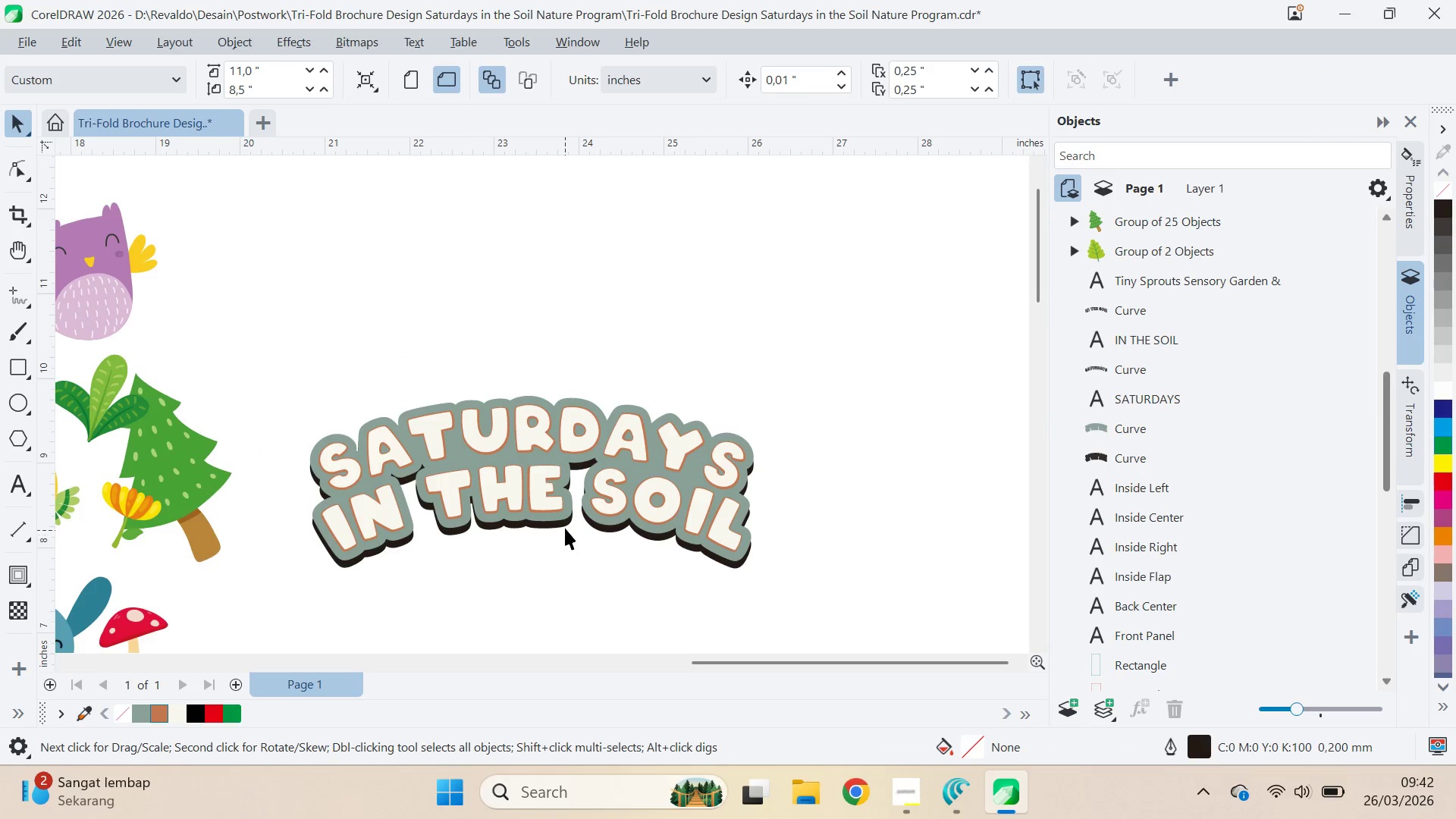 
left_click([566, 519])
 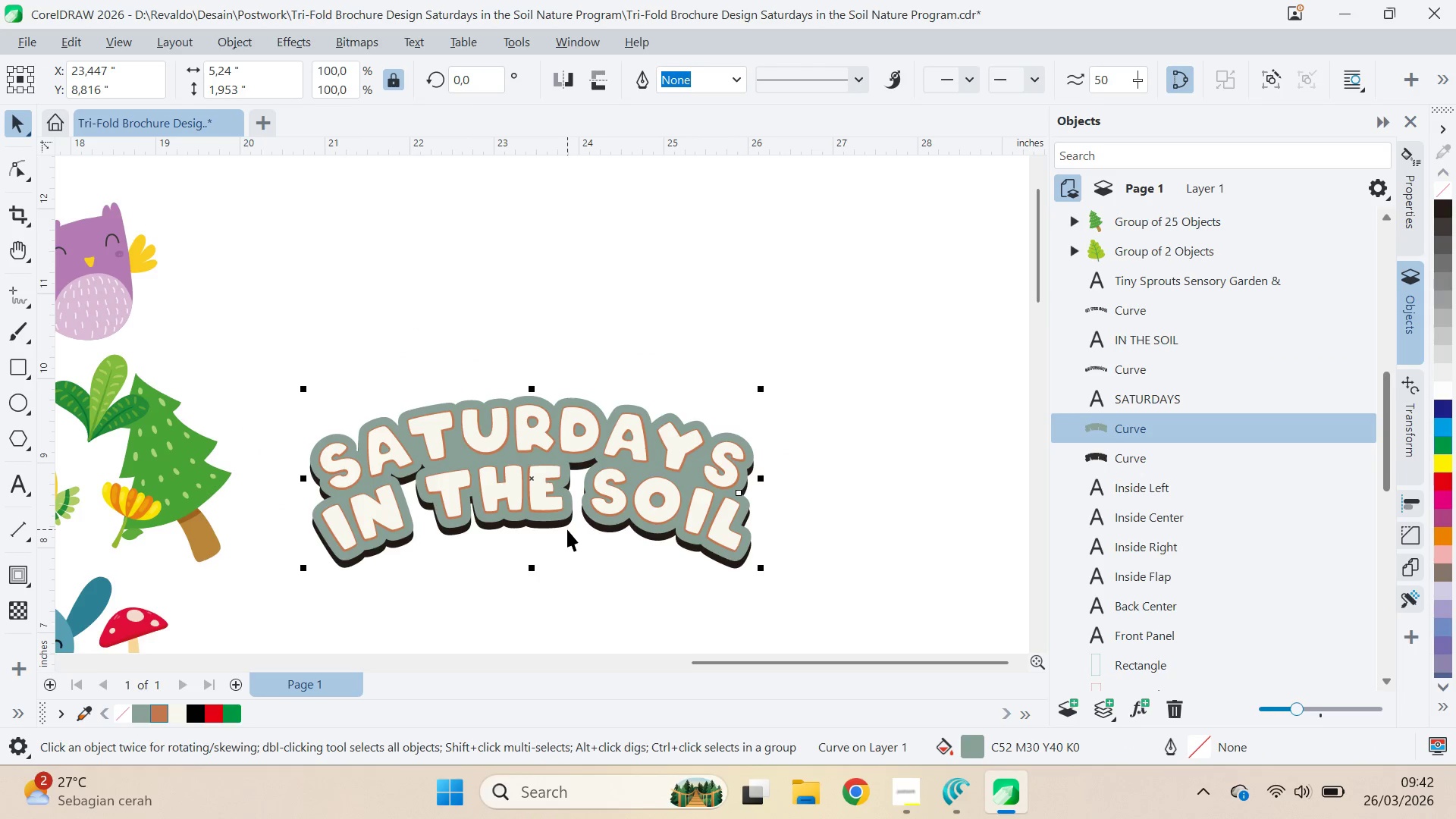 
left_click([567, 529])
 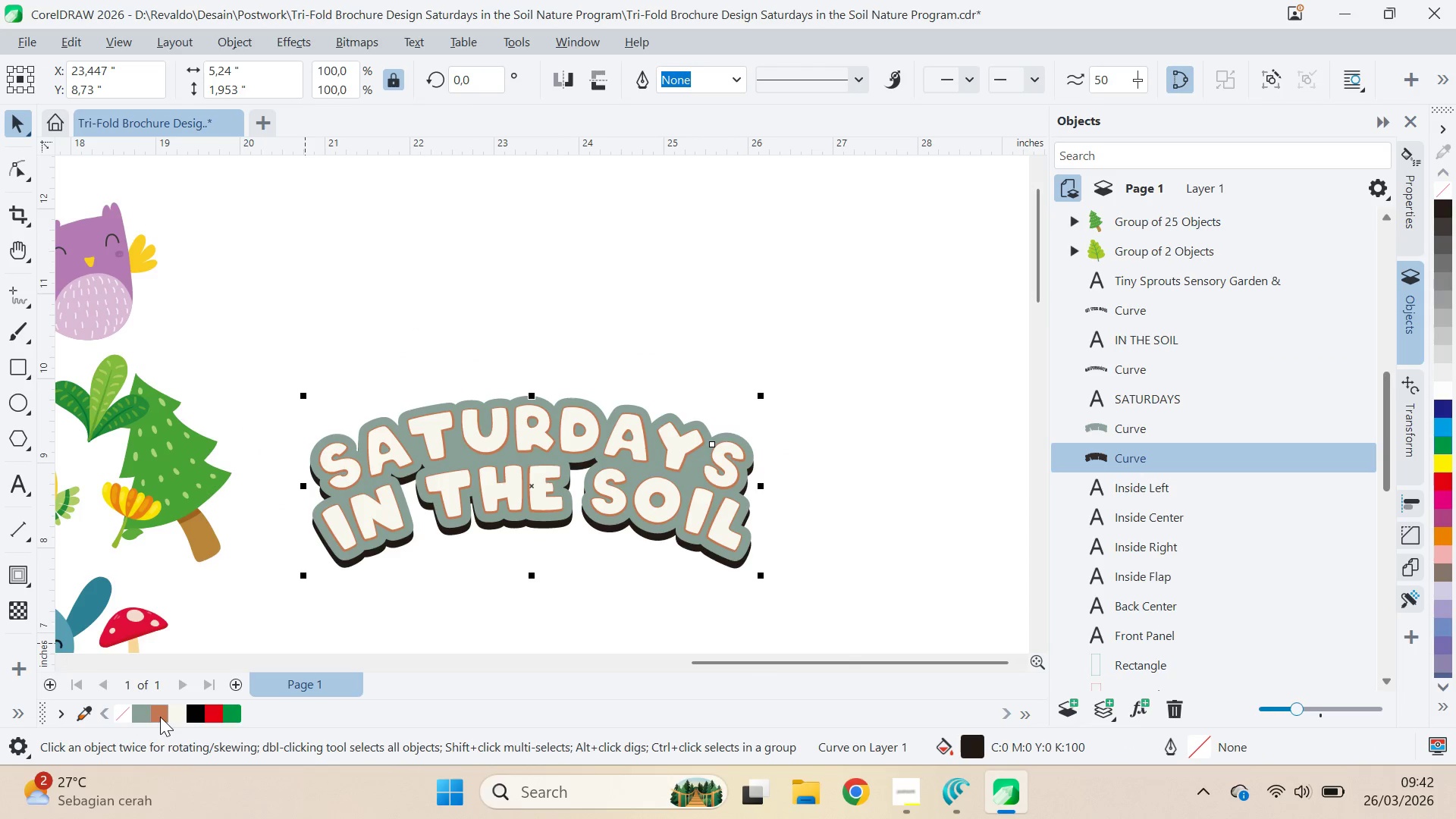 
double_click([559, 592])
 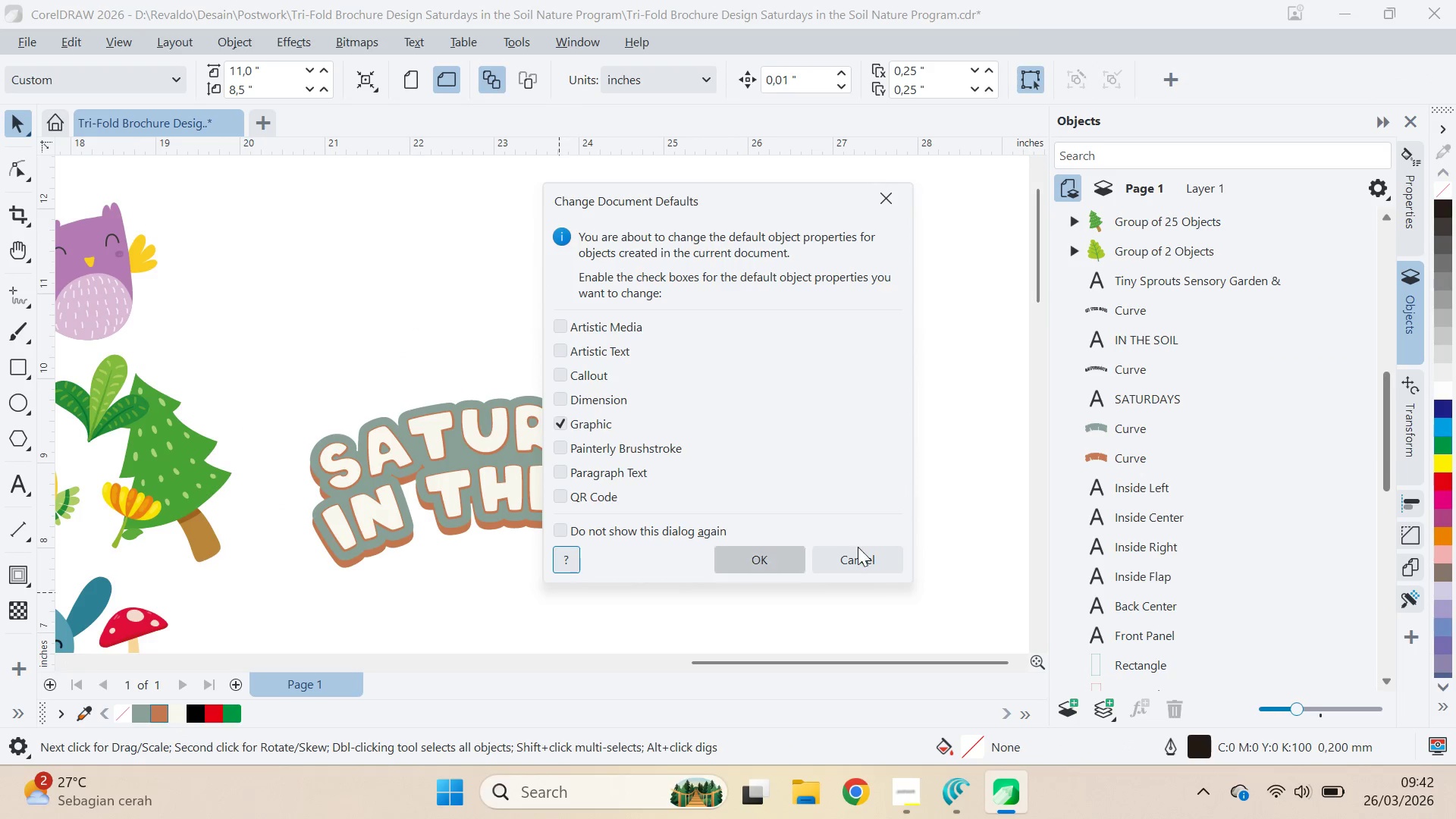 
left_click([852, 554])
 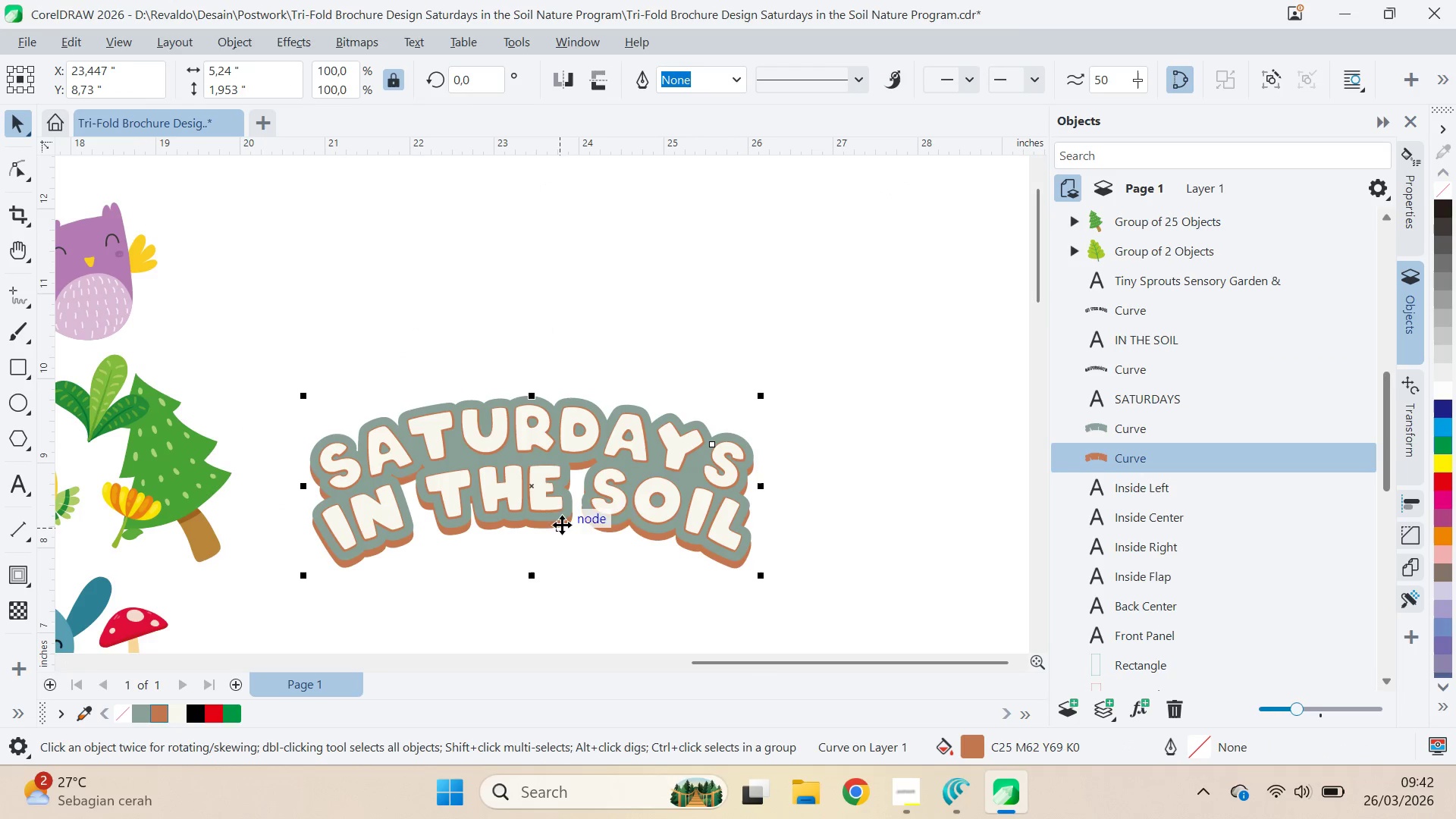 
key(Control+S)
 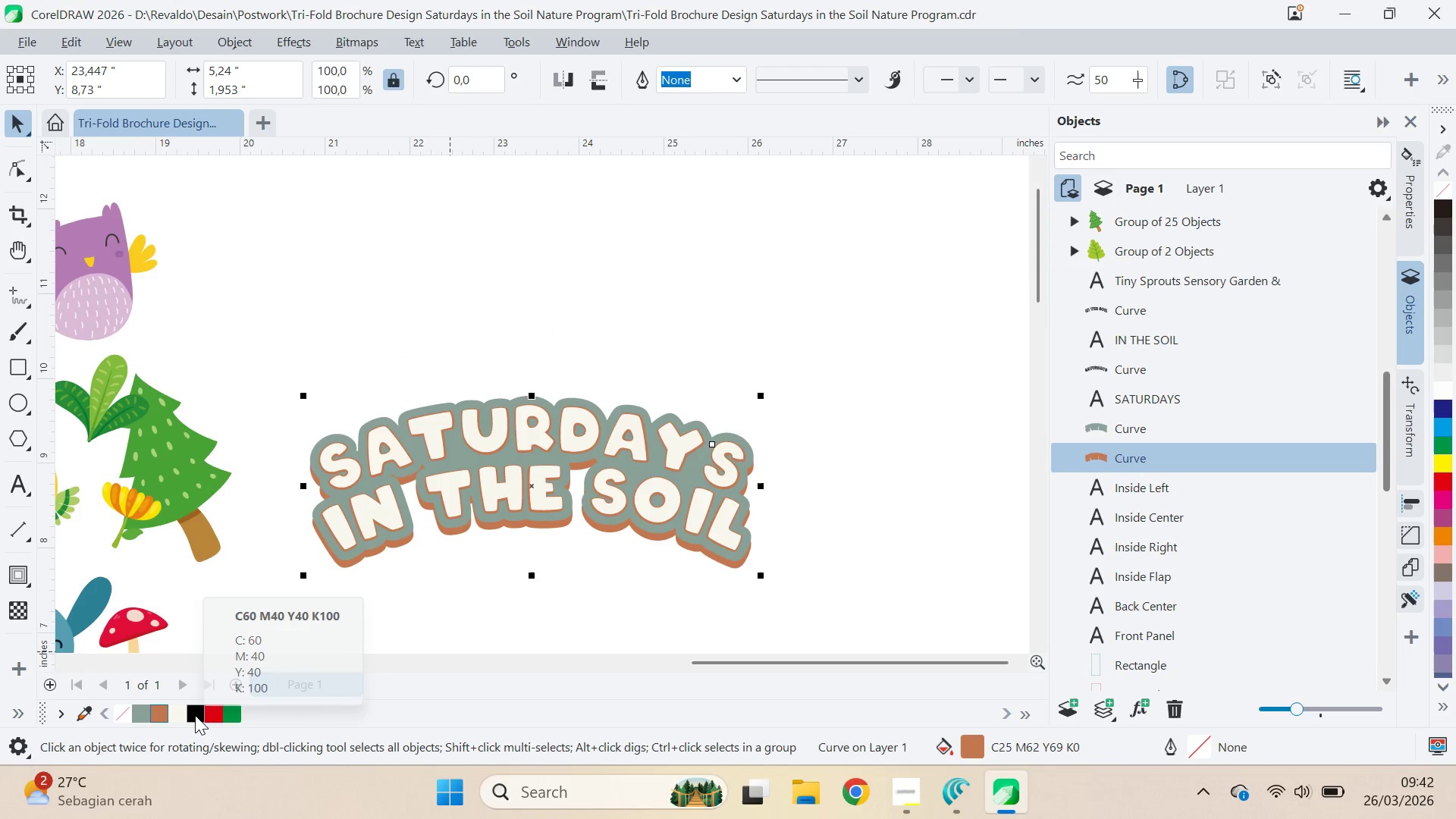 
left_click([195, 715])
 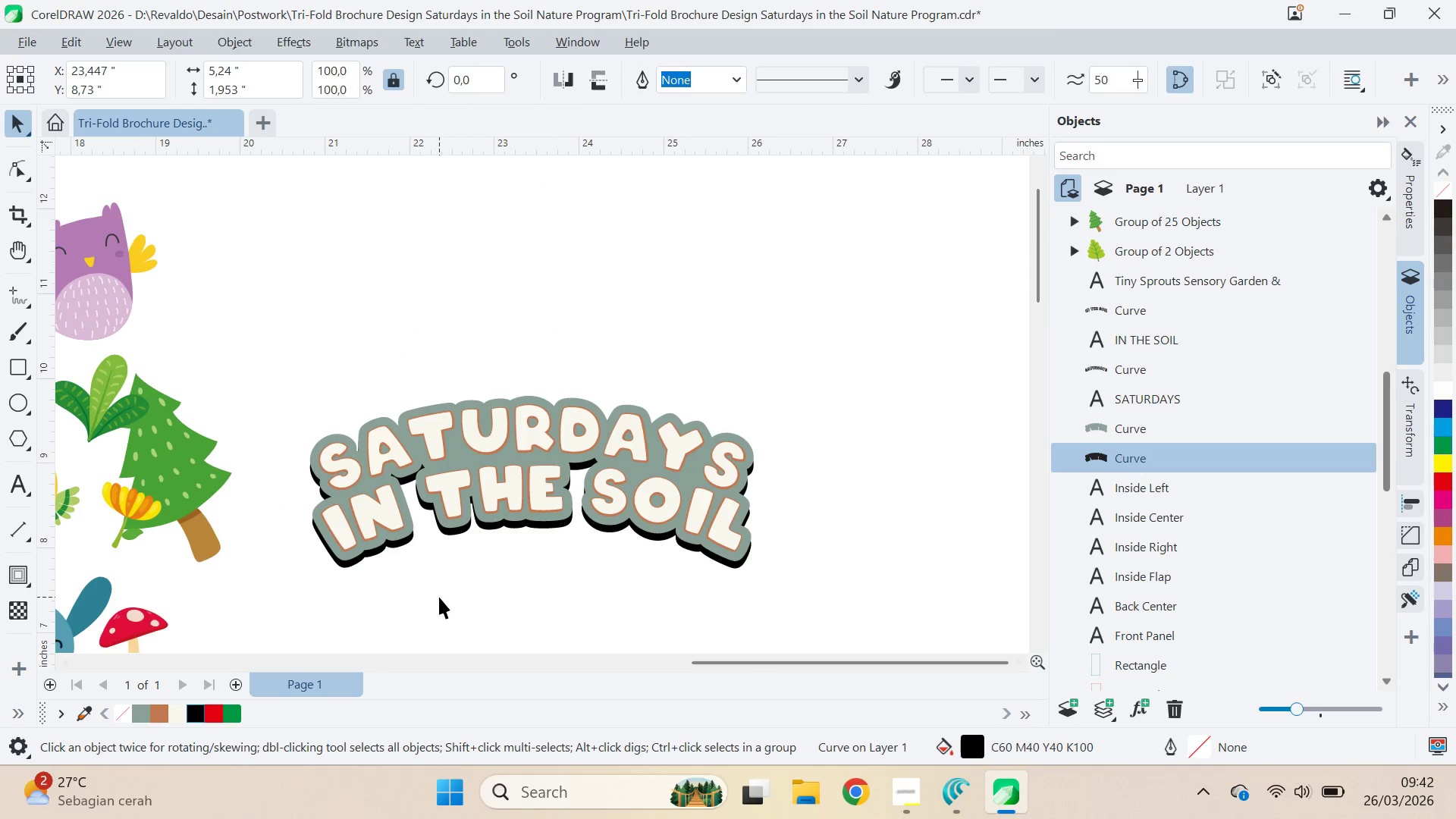 
type(qv)
 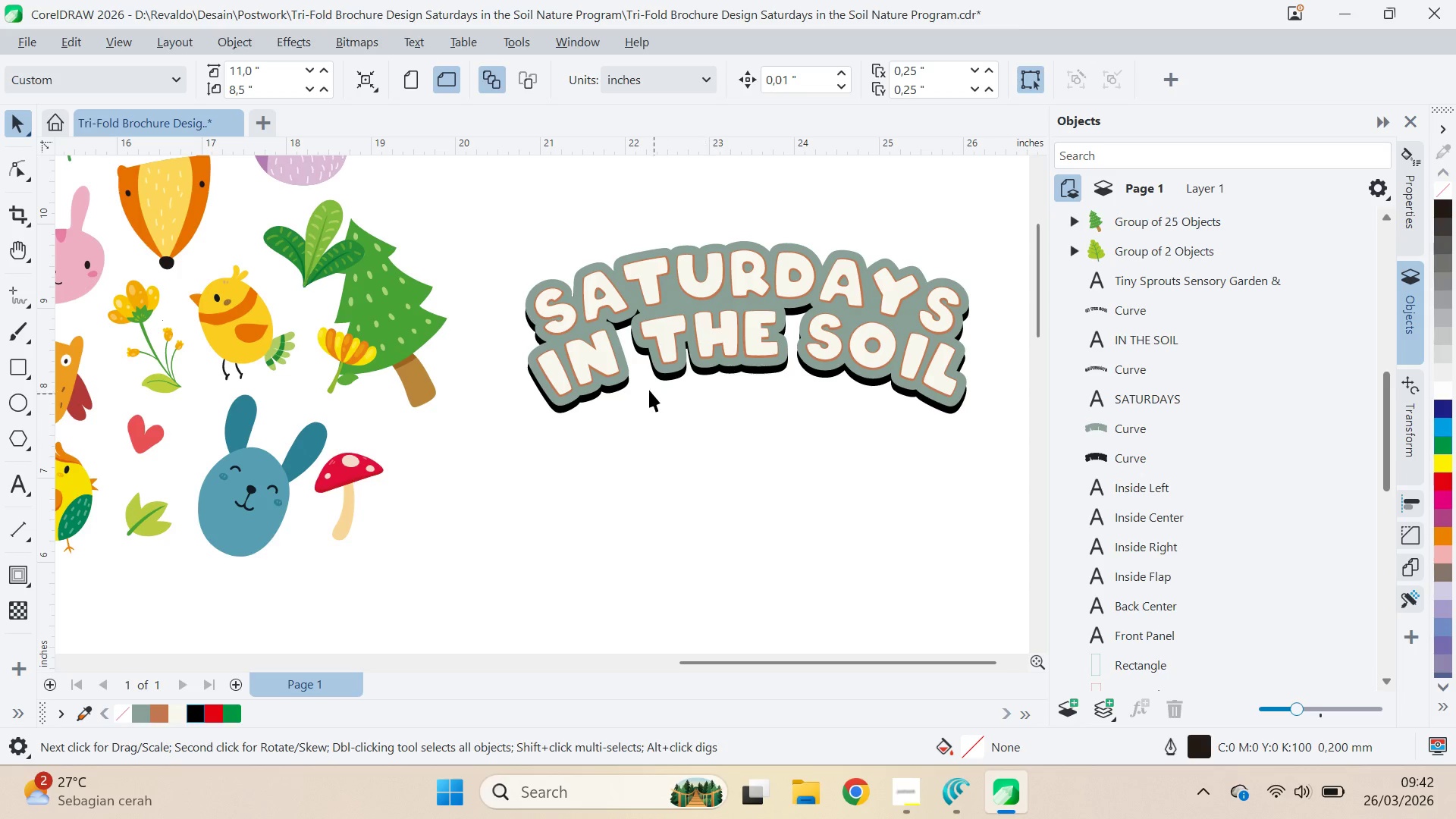 
left_click_drag(start_coordinate=[483, 557], to_coordinate=[698, 403])
 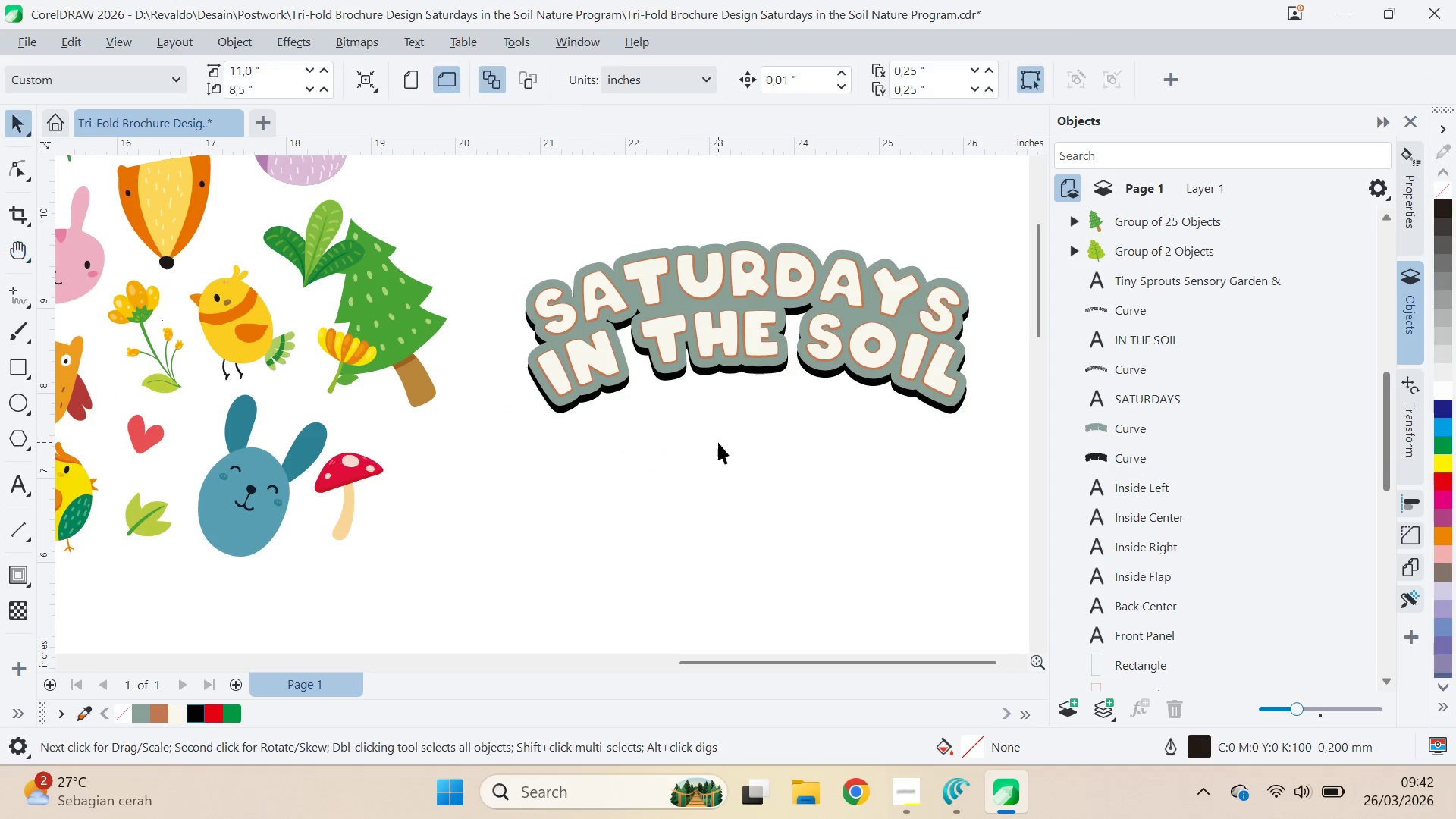 
left_click([718, 443])
 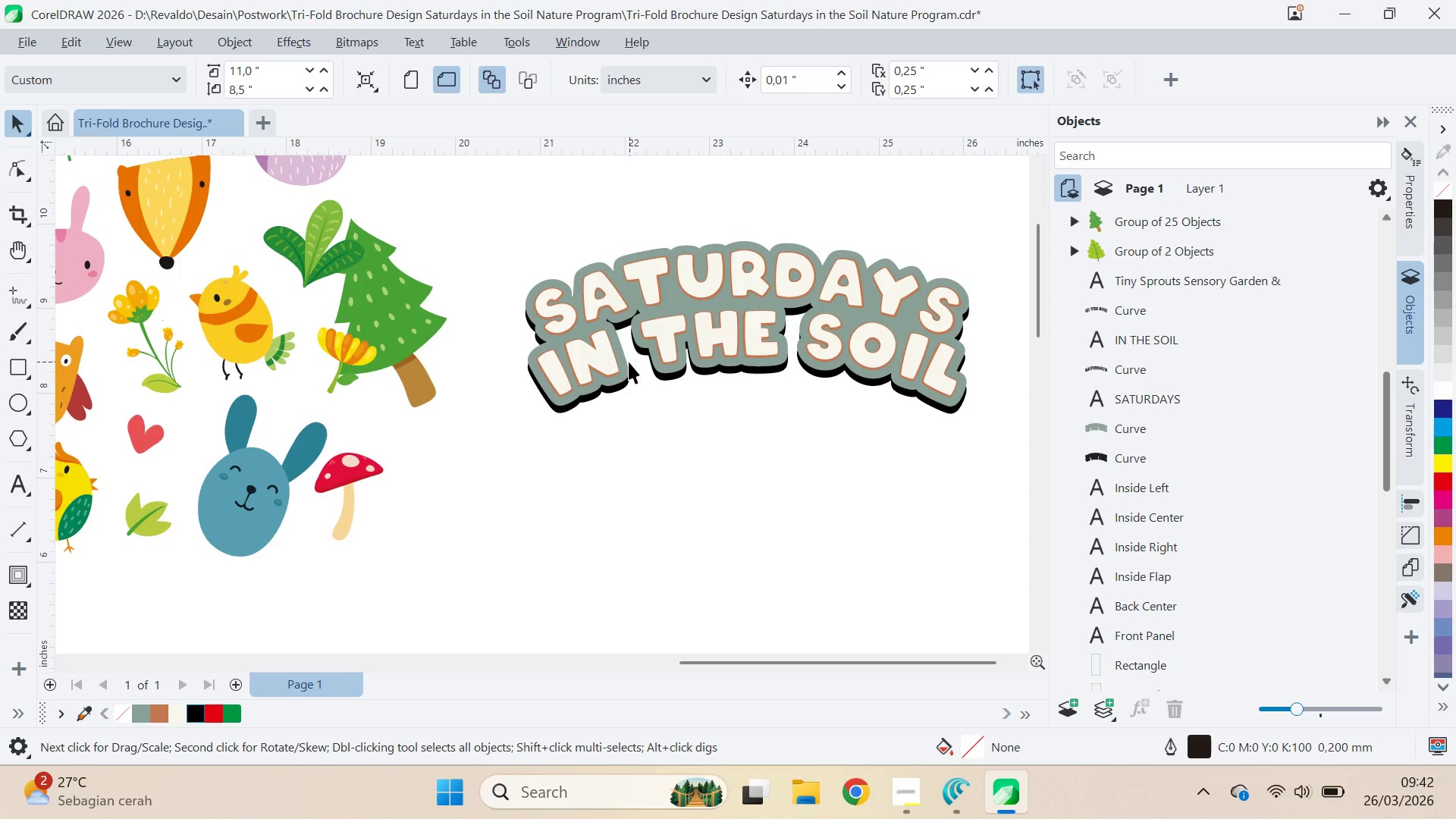 
left_click([627, 362])
 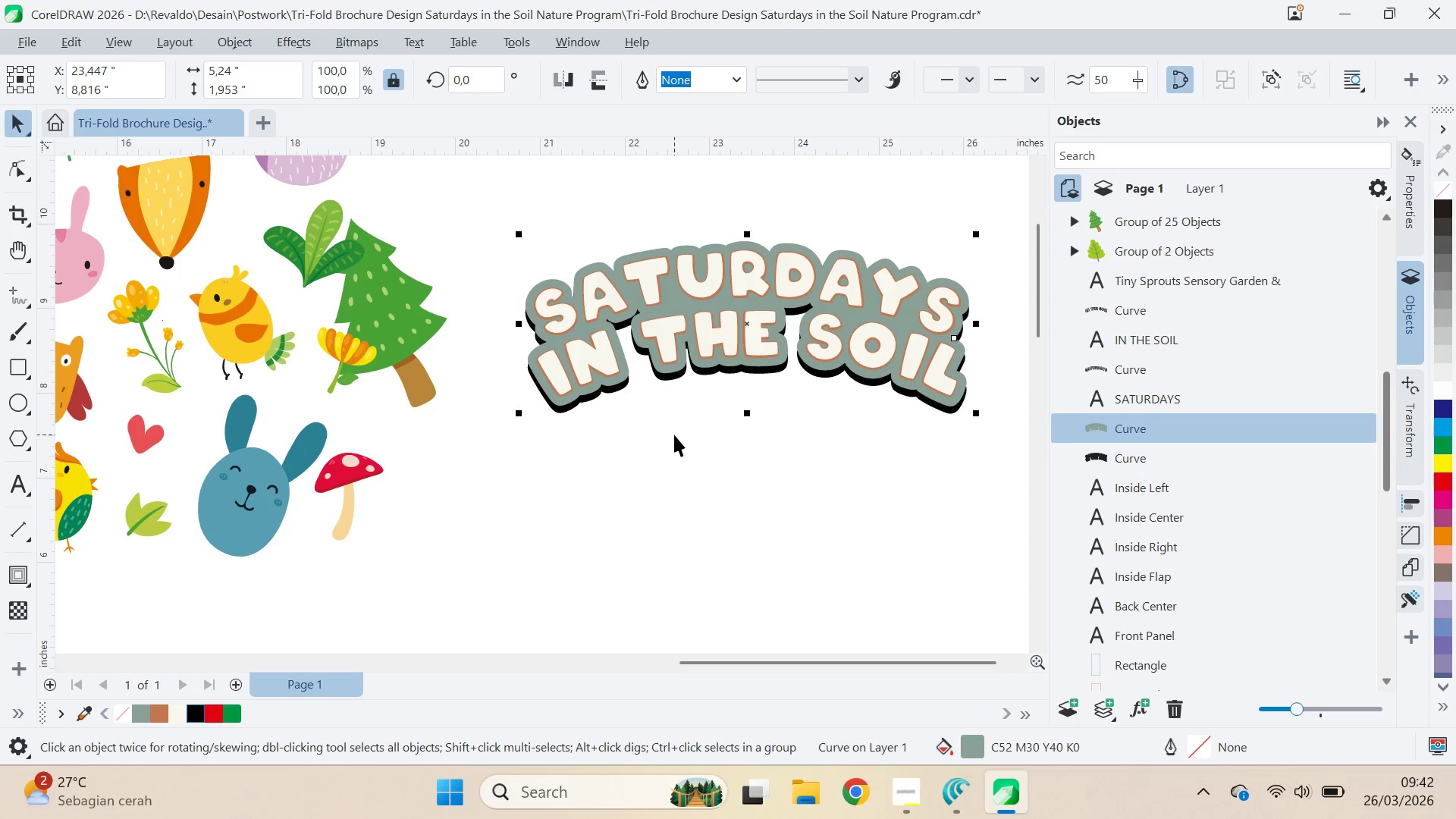 
left_click([675, 434])
 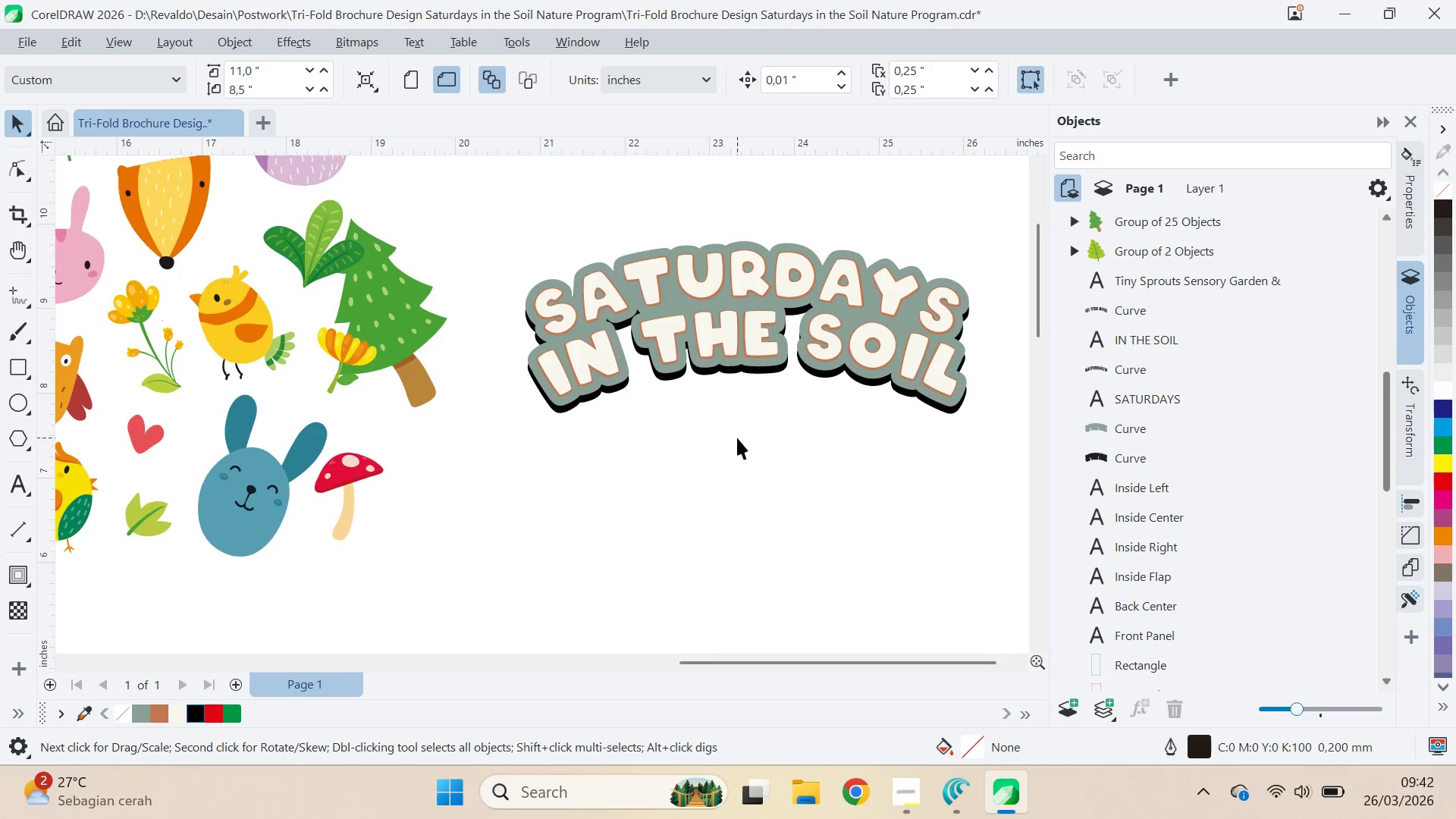 
key(Q)
 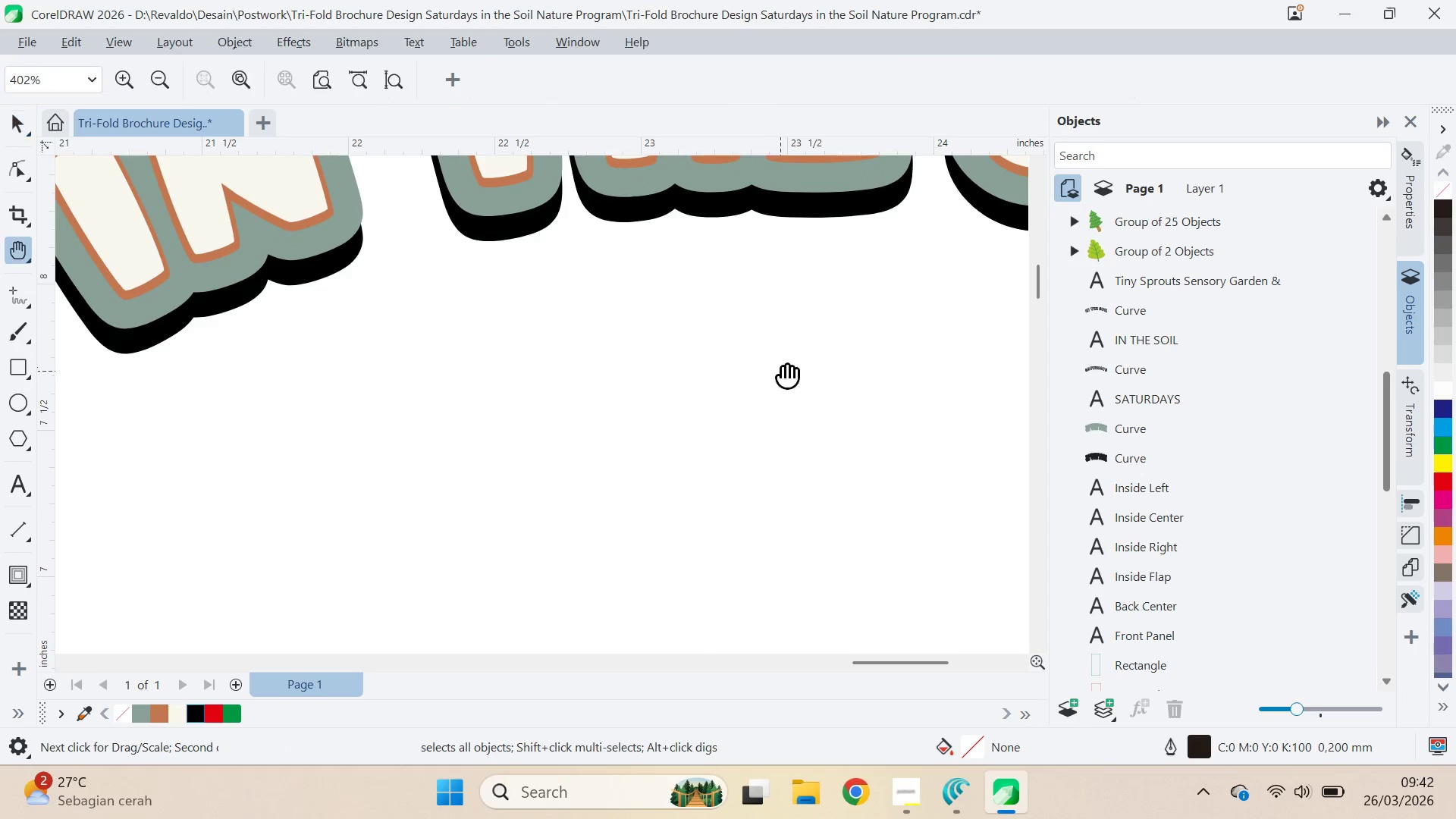 
left_click_drag(start_coordinate=[783, 367], to_coordinate=[701, 578])
 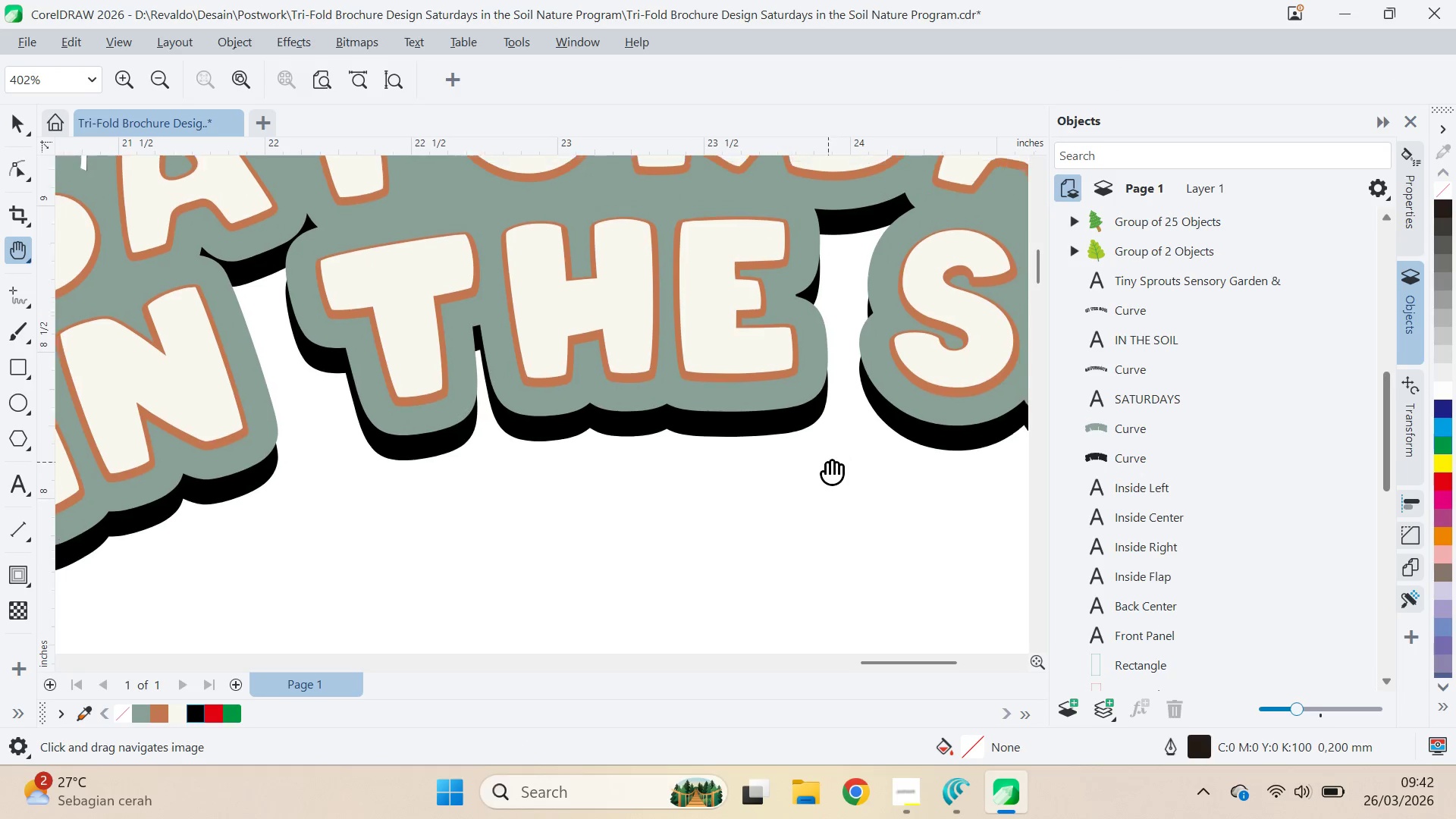 
scroll: coordinate [737, 437], scroll_direction: up, amount: 9.0
 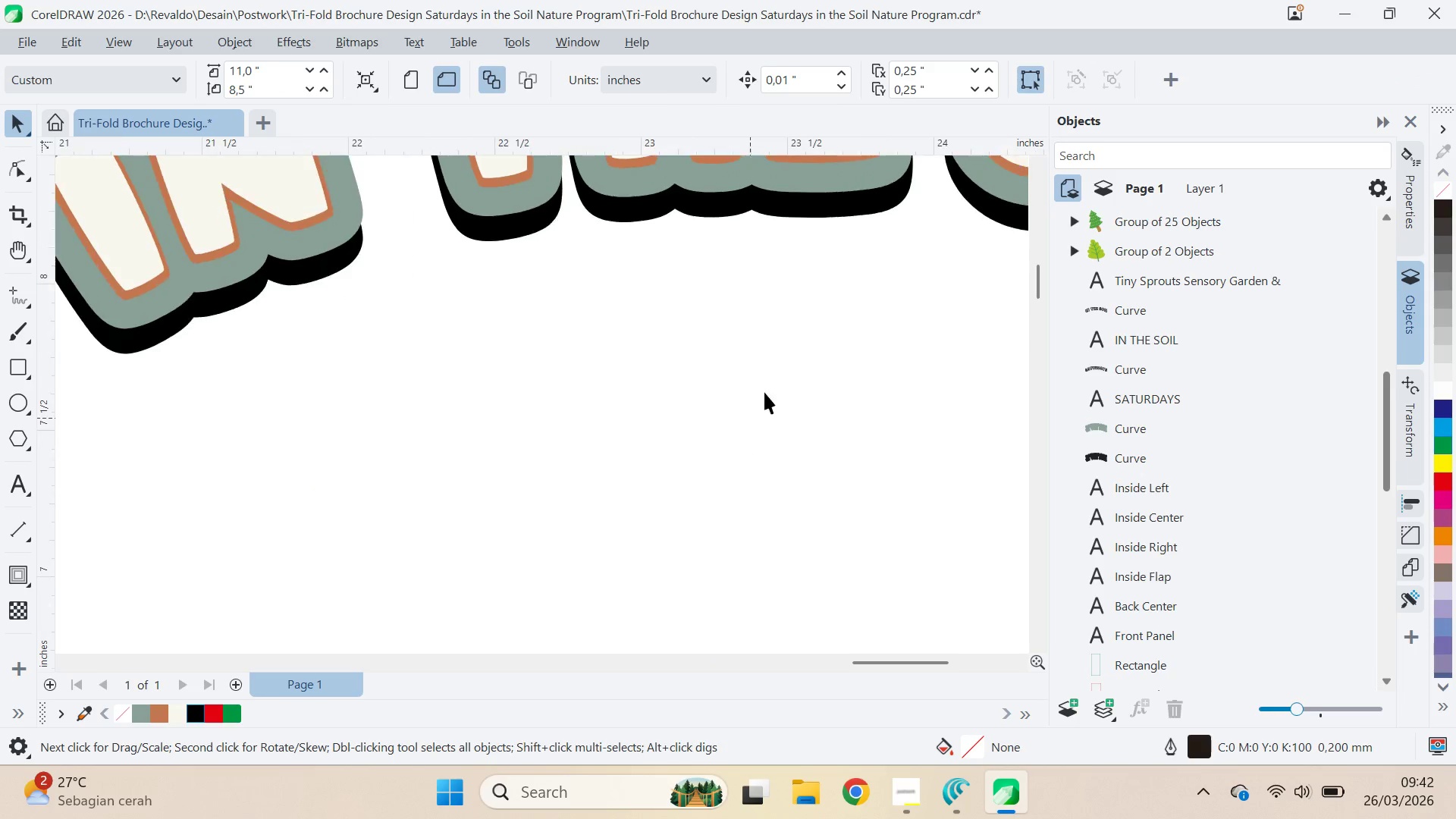 
left_click_drag(start_coordinate=[831, 453], to_coordinate=[811, 512])
 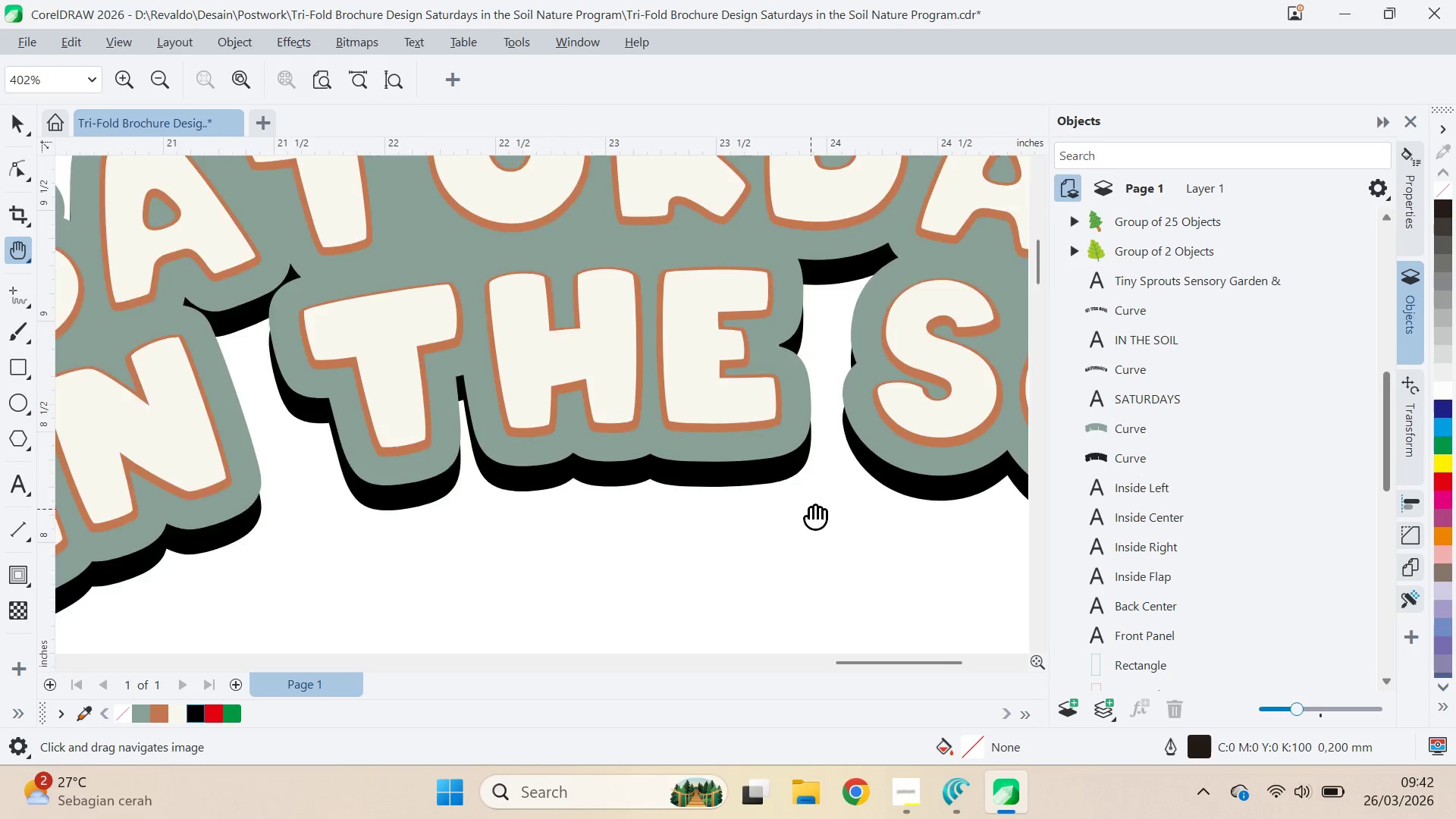 
key(Q)
 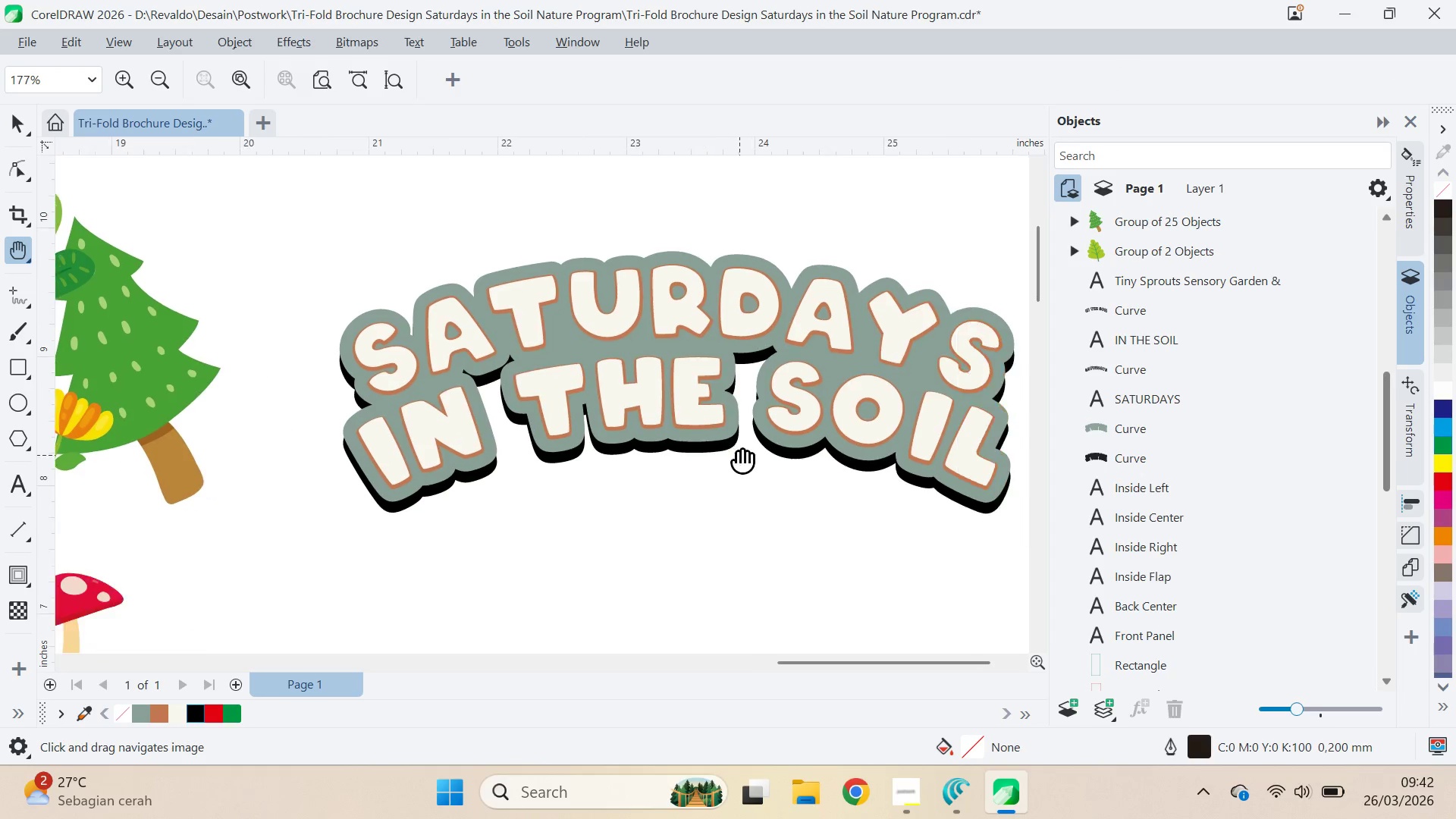 
left_click_drag(start_coordinate=[811, 501], to_coordinate=[723, 441])
 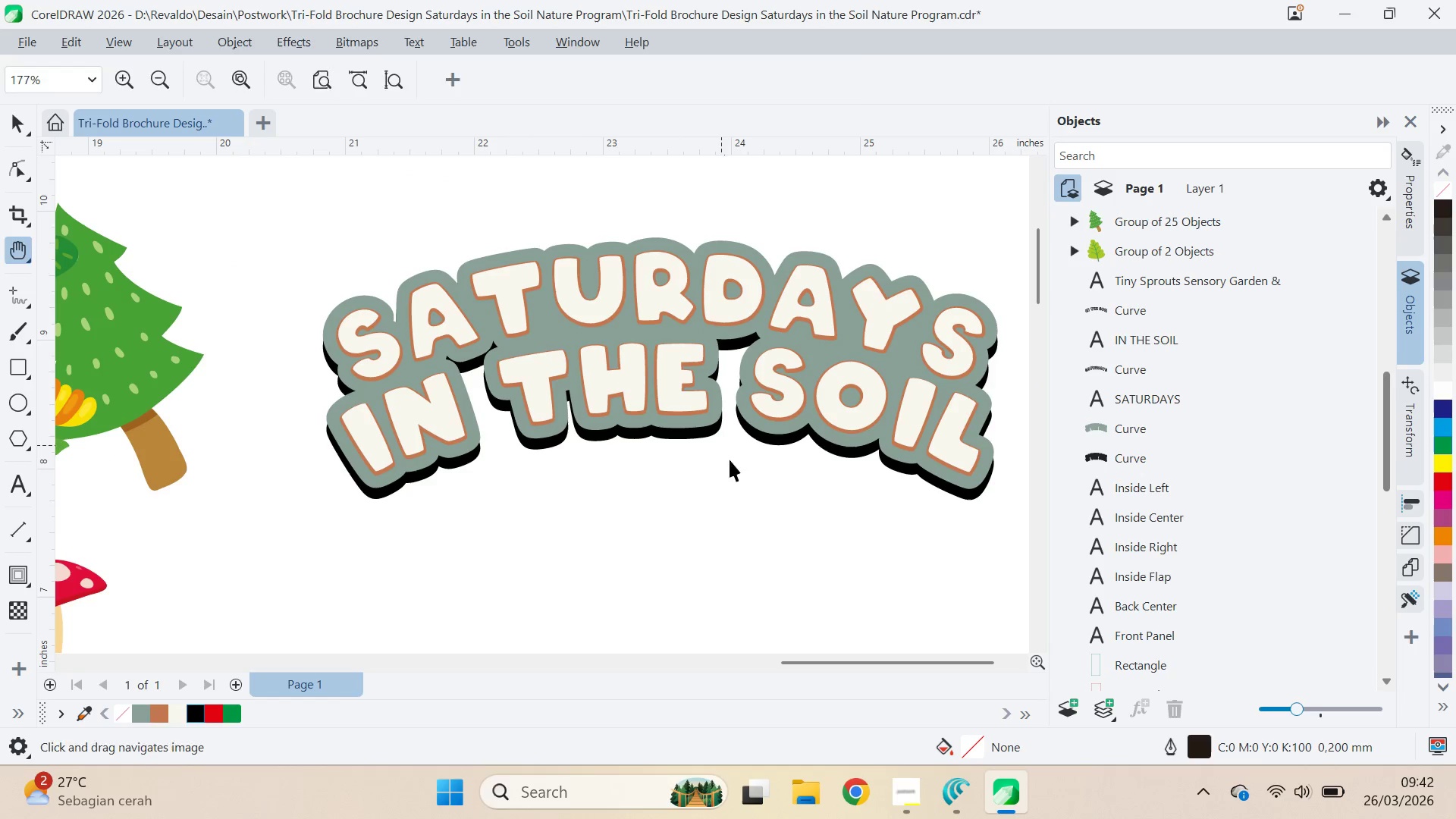 
scroll: coordinate [811, 508], scroll_direction: down, amount: 6.0
 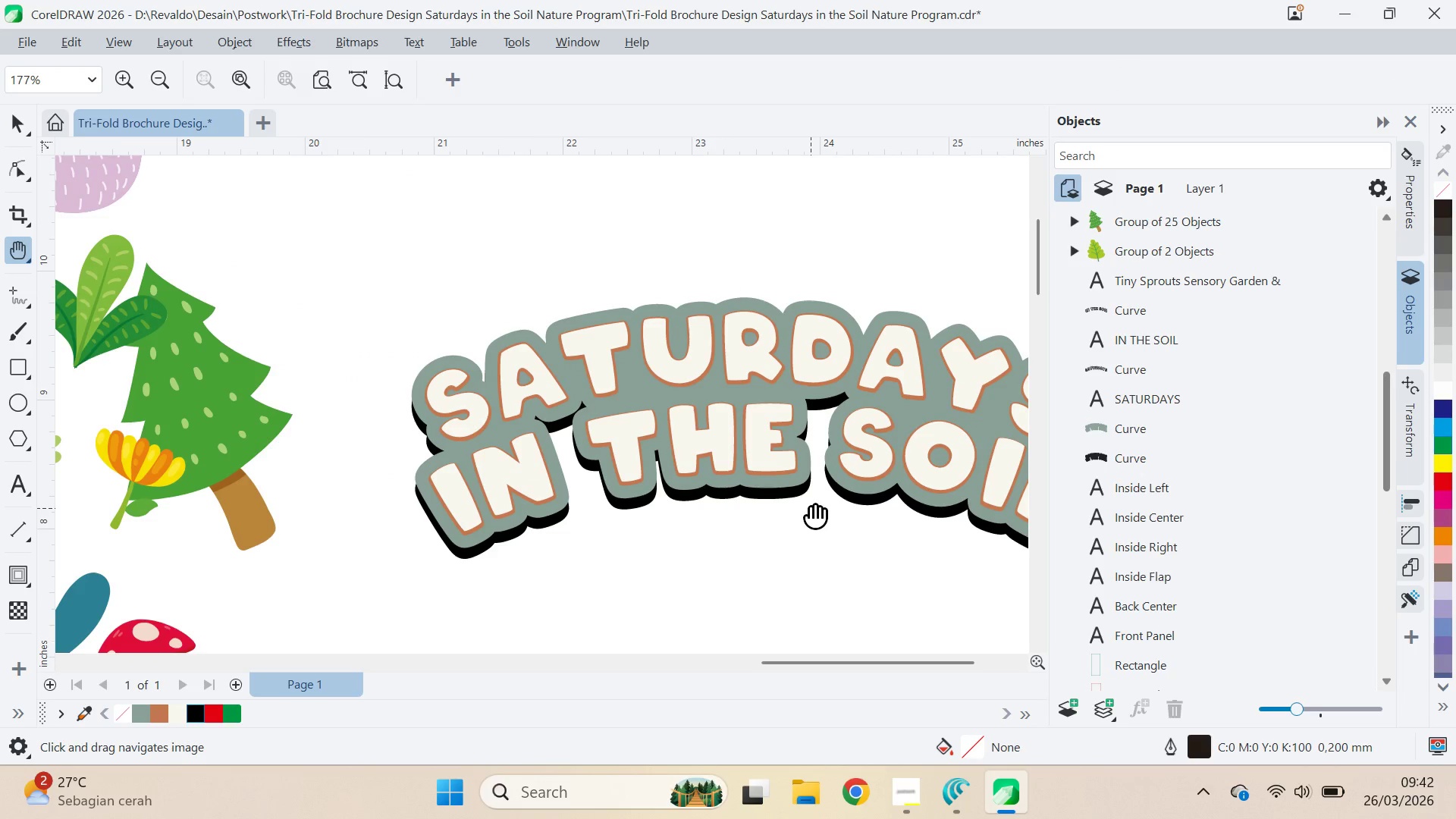 
key(V)
 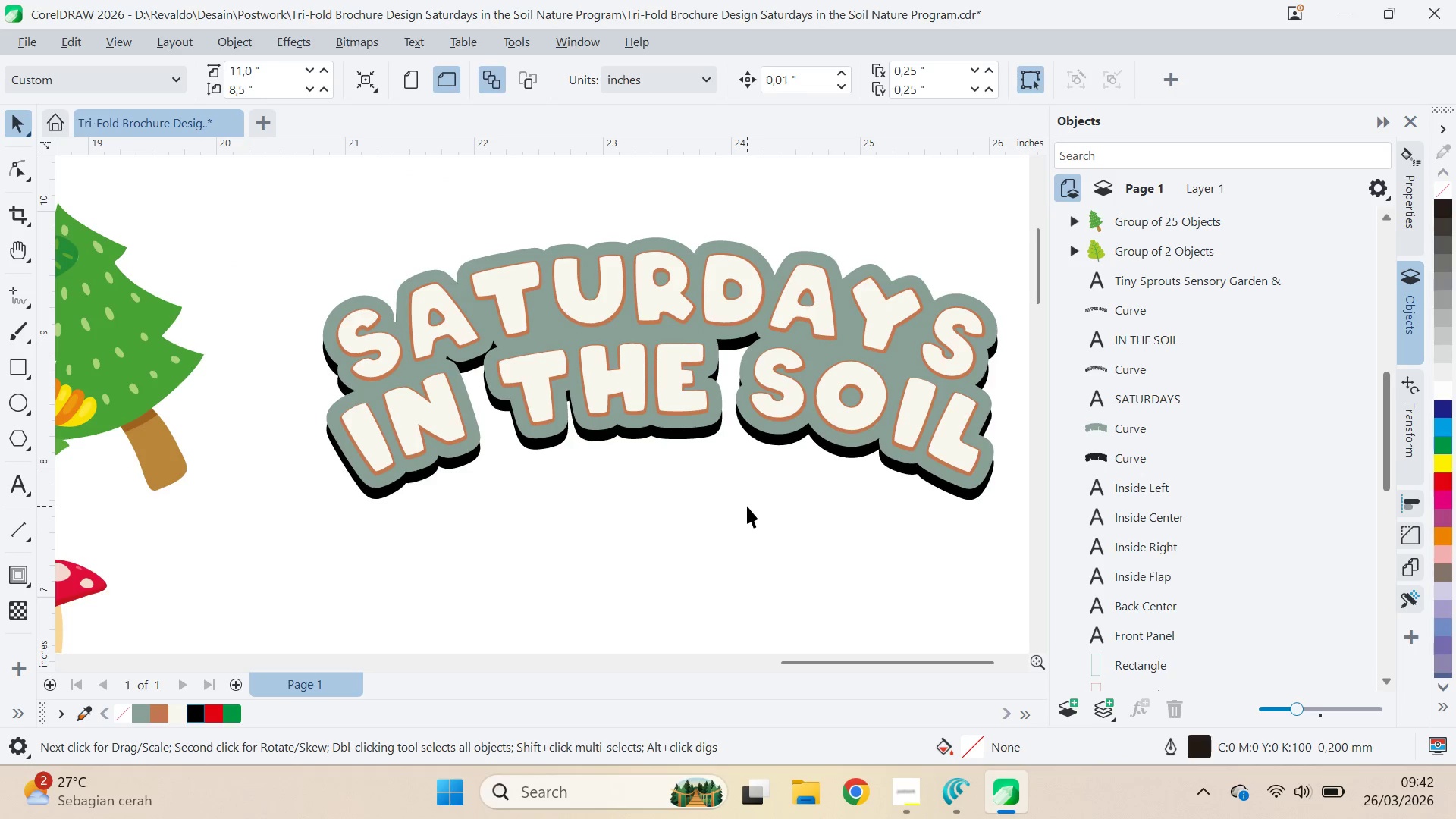 
key(Control+Z)
 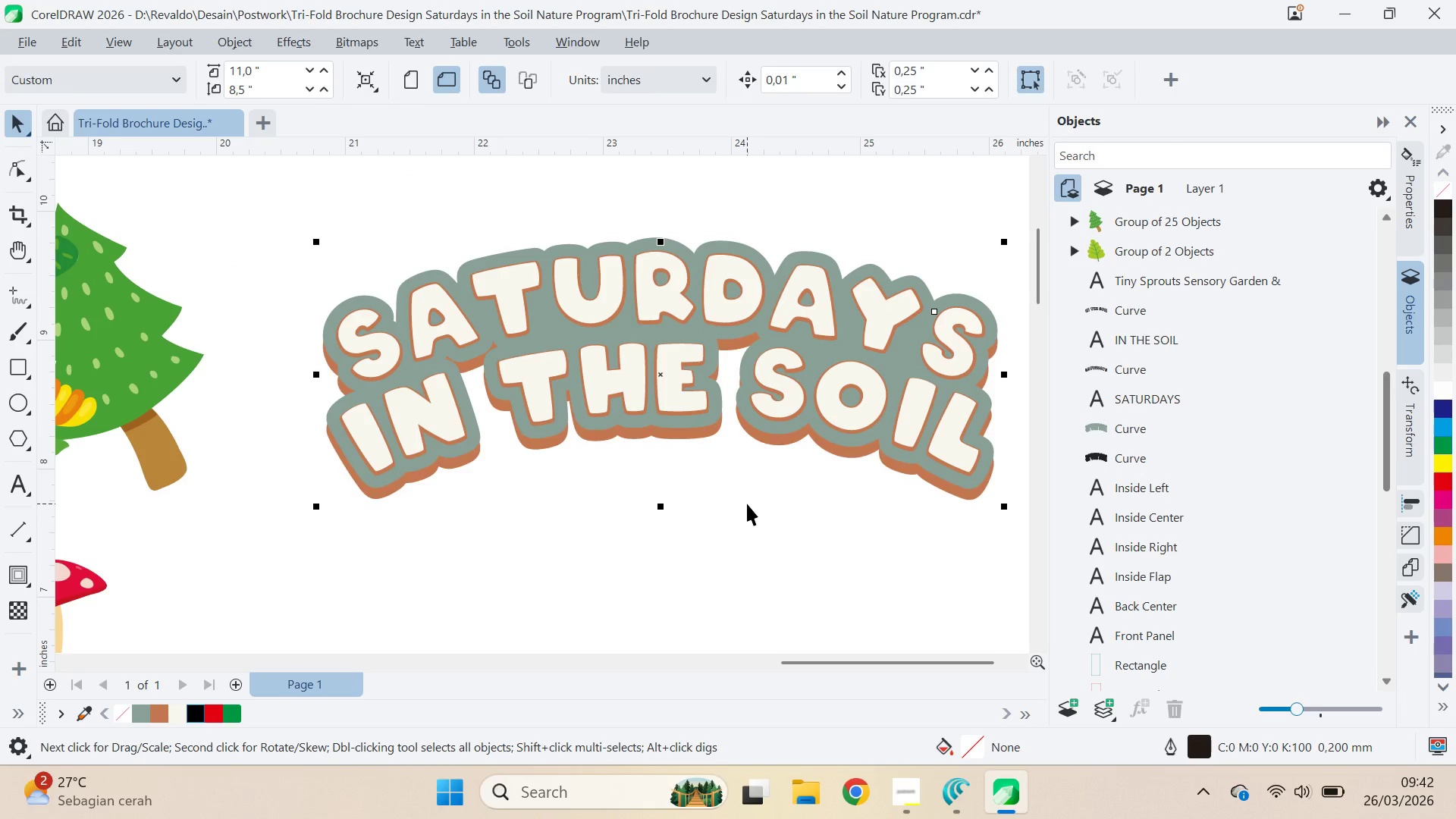 
key(Control+Z)
 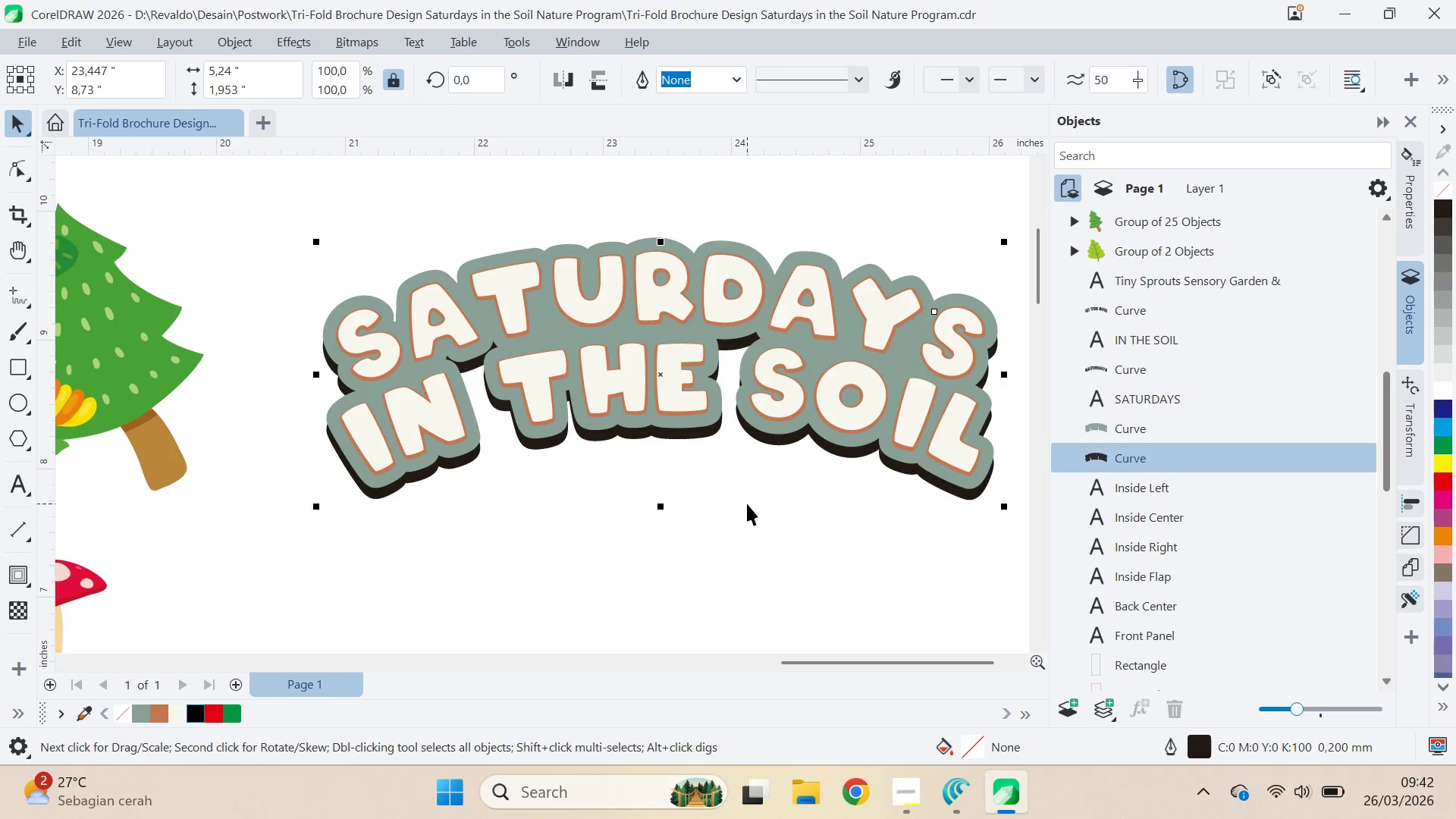 
key(Control+Z)
 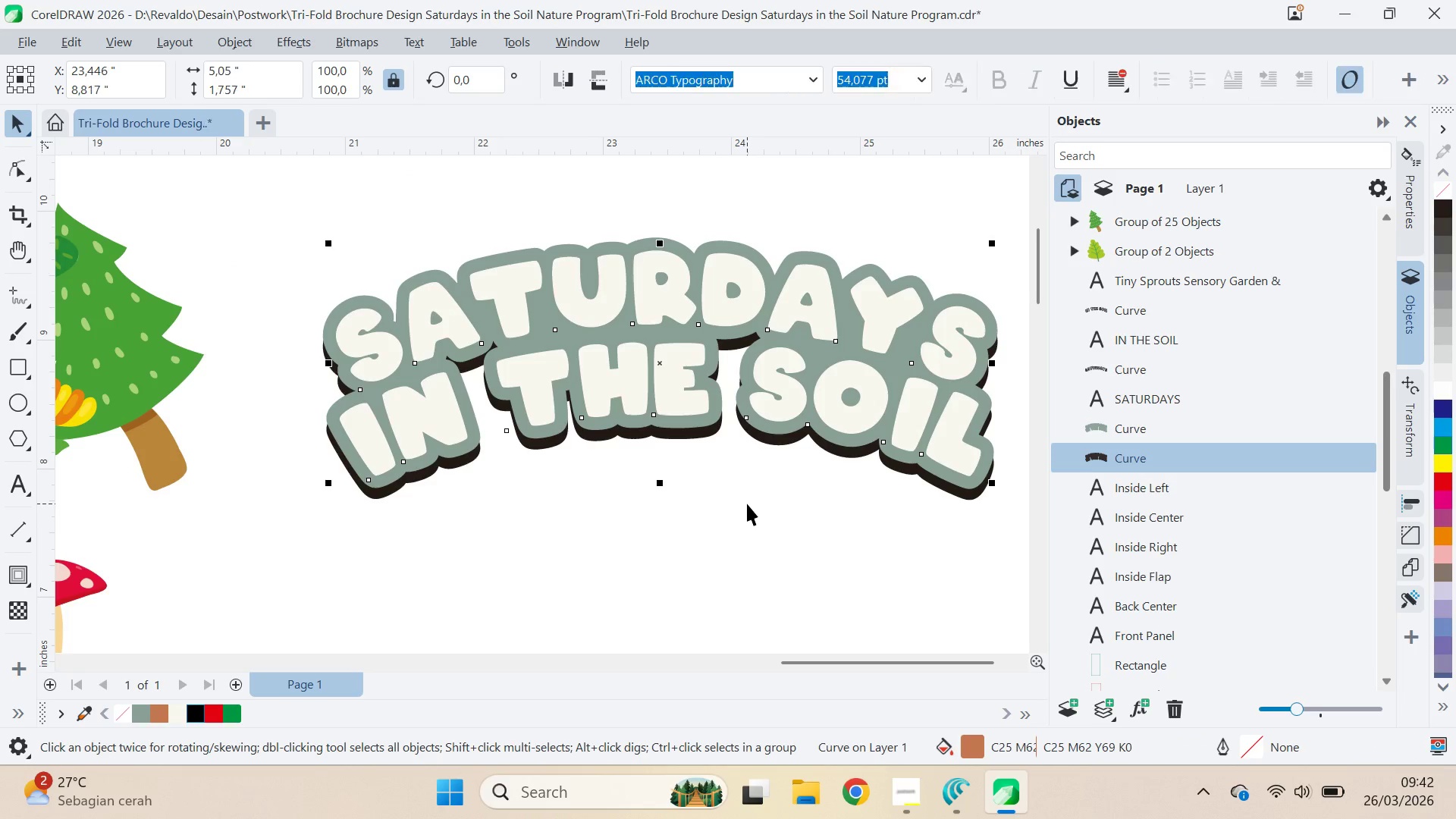 
key(Control+Z)
 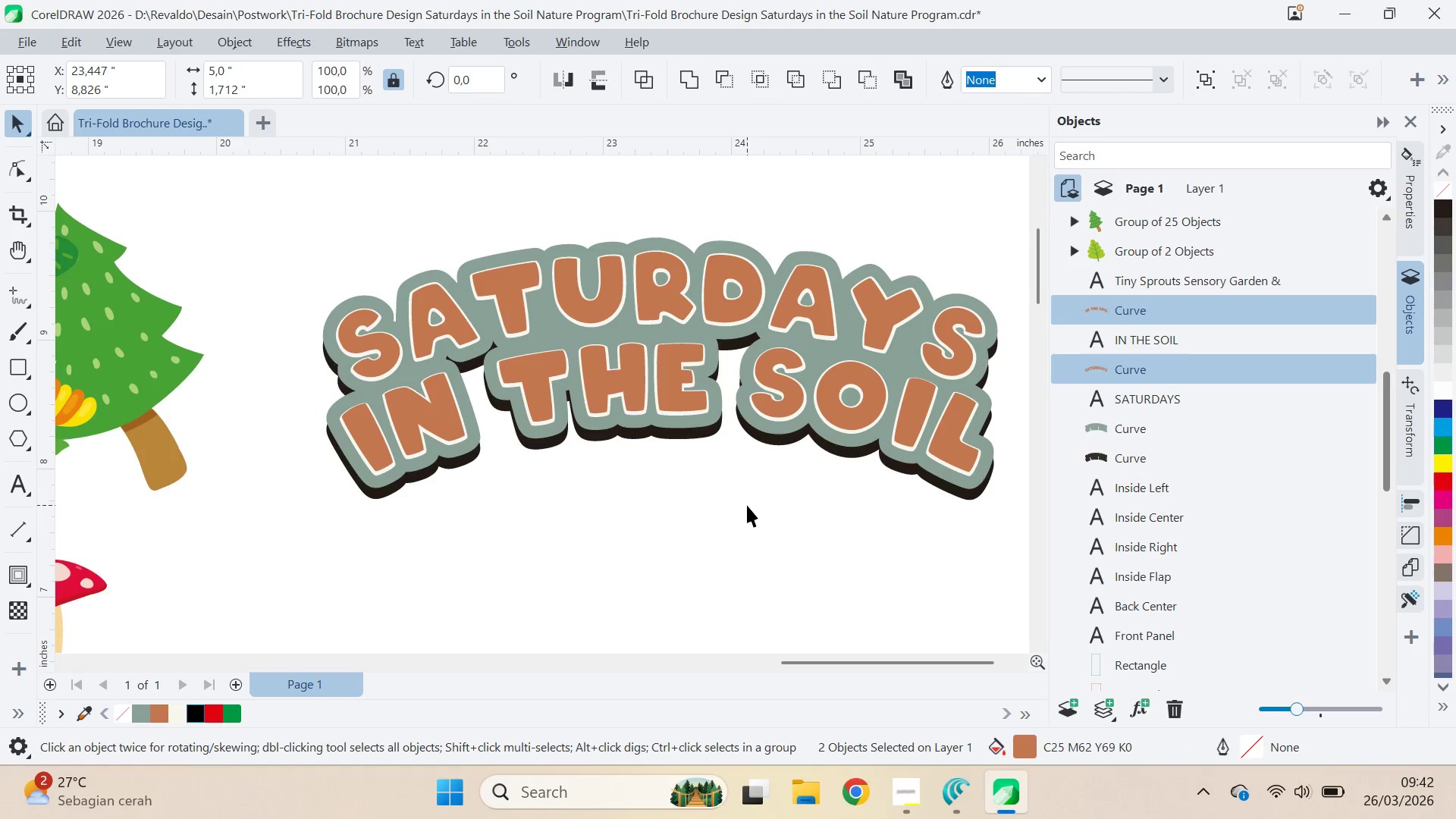 
left_click([711, 438])
 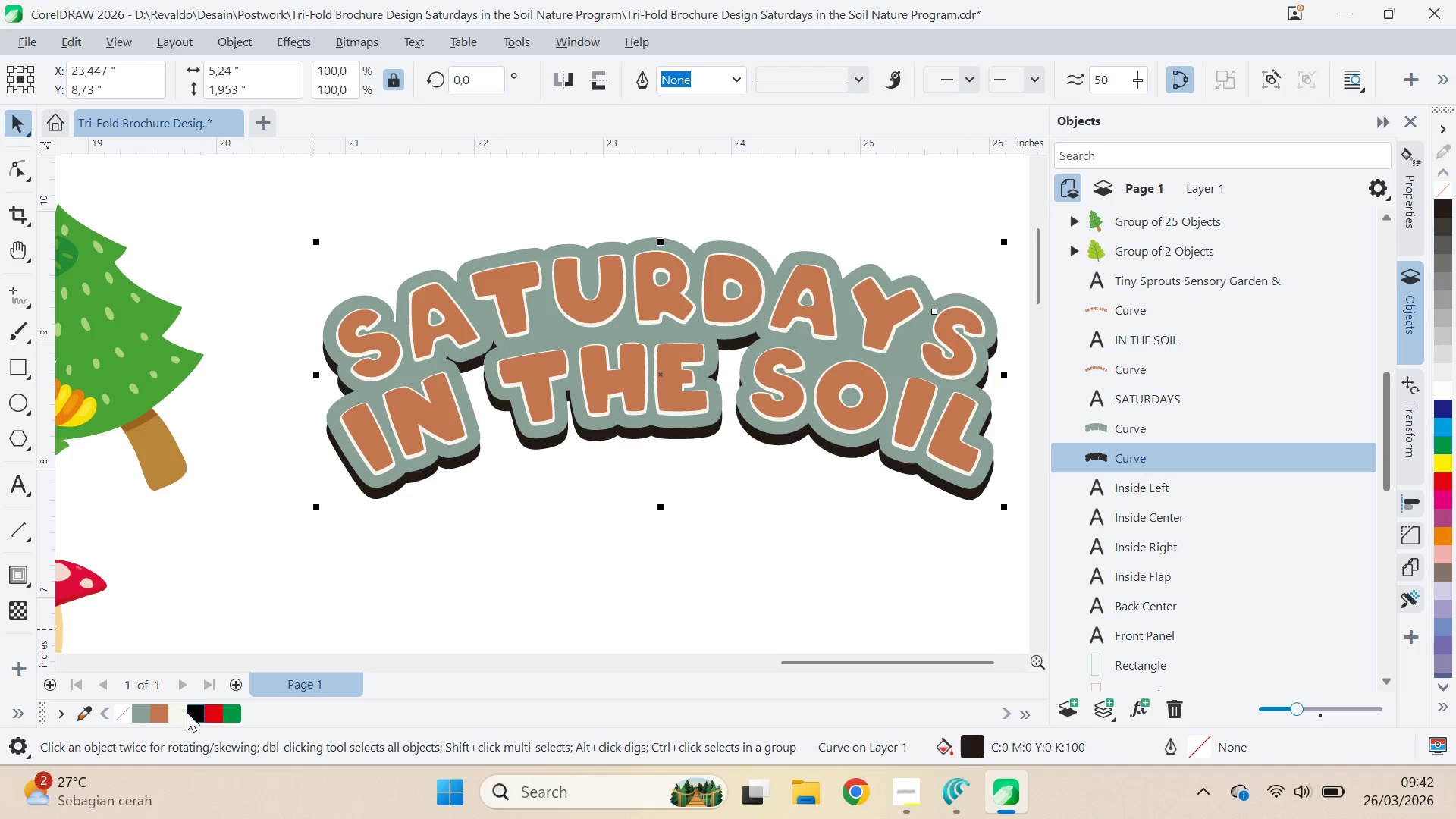 
left_click([193, 711])
 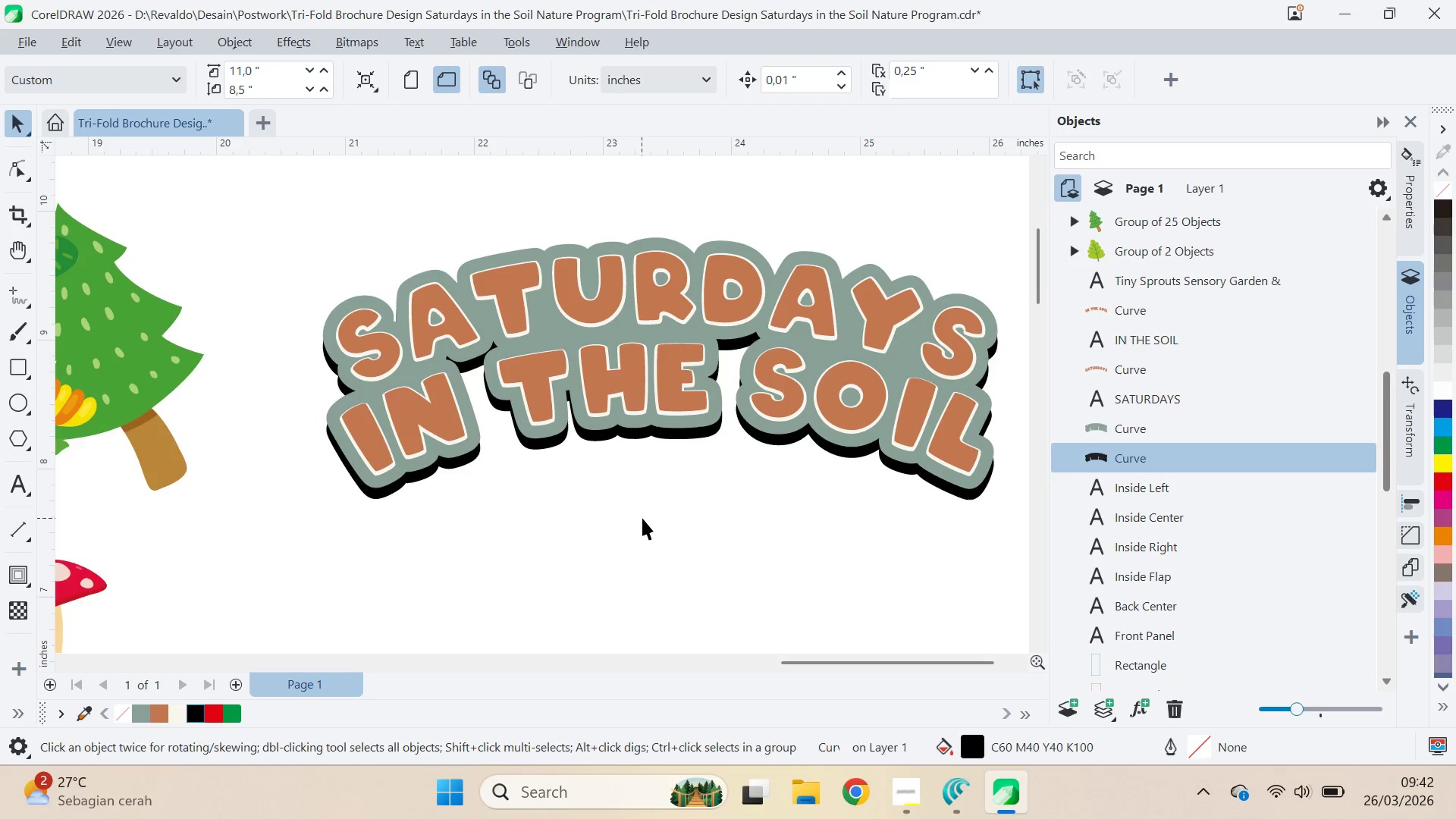 
key(Control+S)
 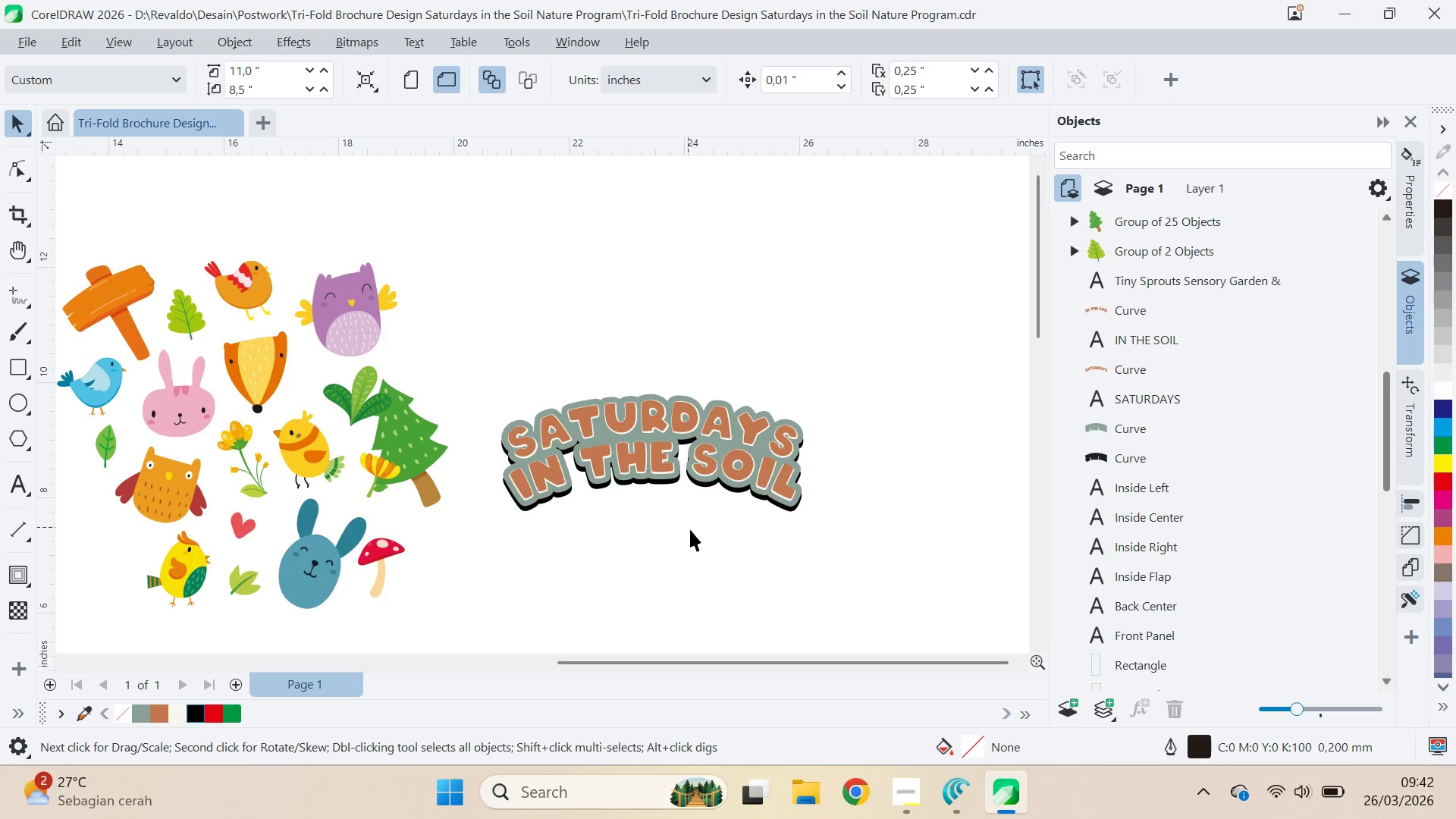 
scroll: coordinate [648, 522], scroll_direction: down, amount: 6.0
 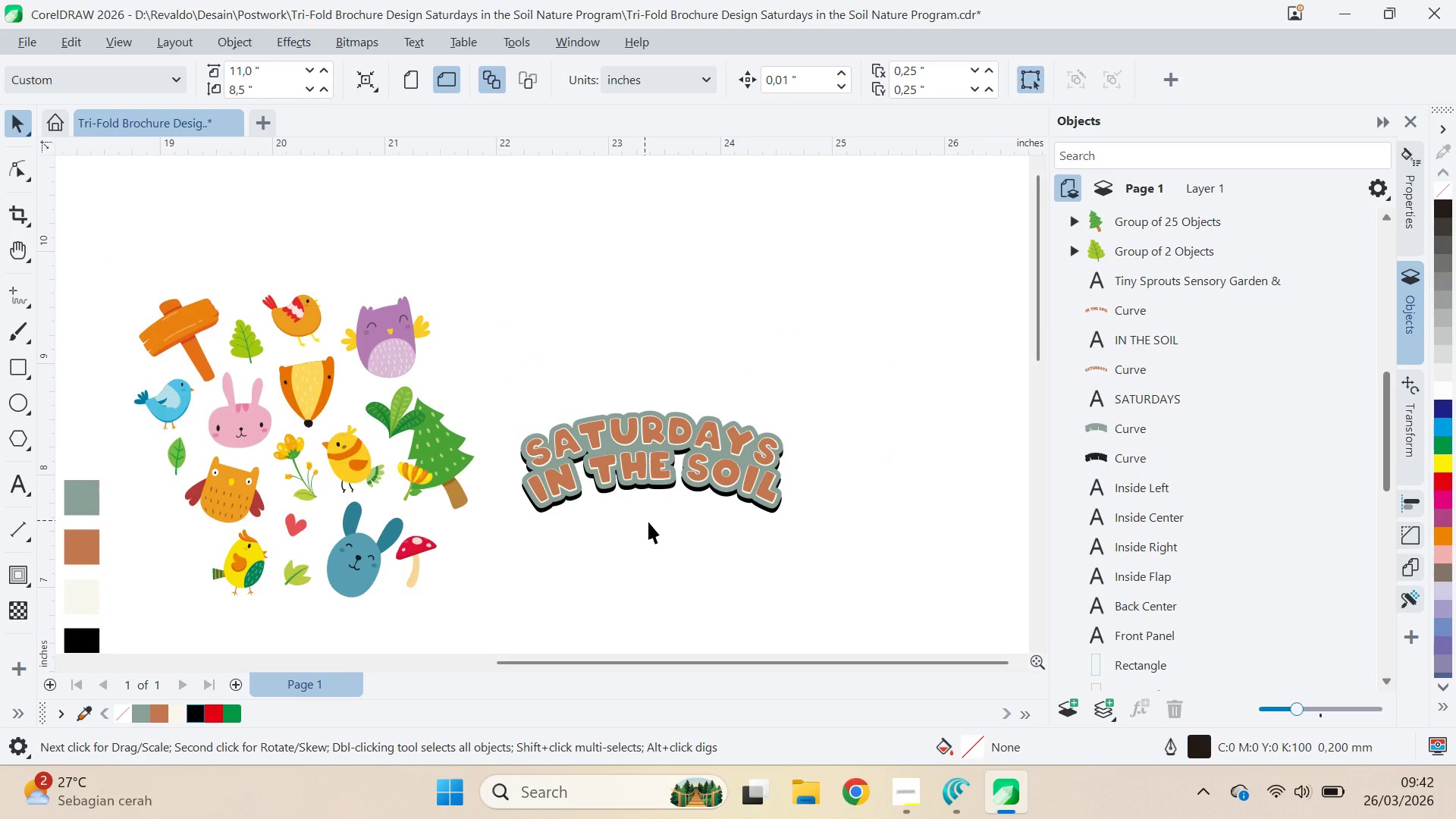 
left_click([697, 534])
 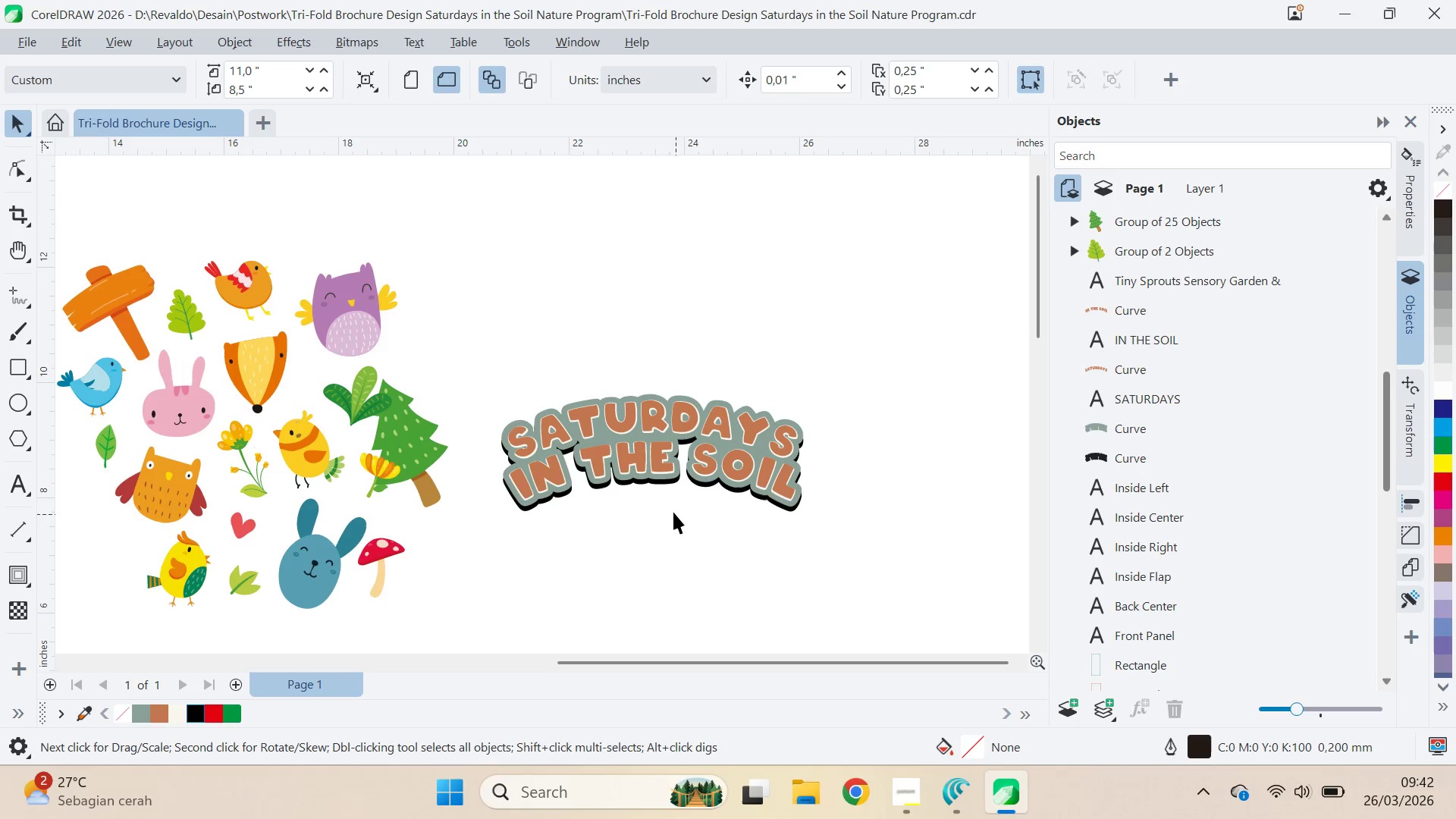 
key(Control+Shift+ShiftLeft)
 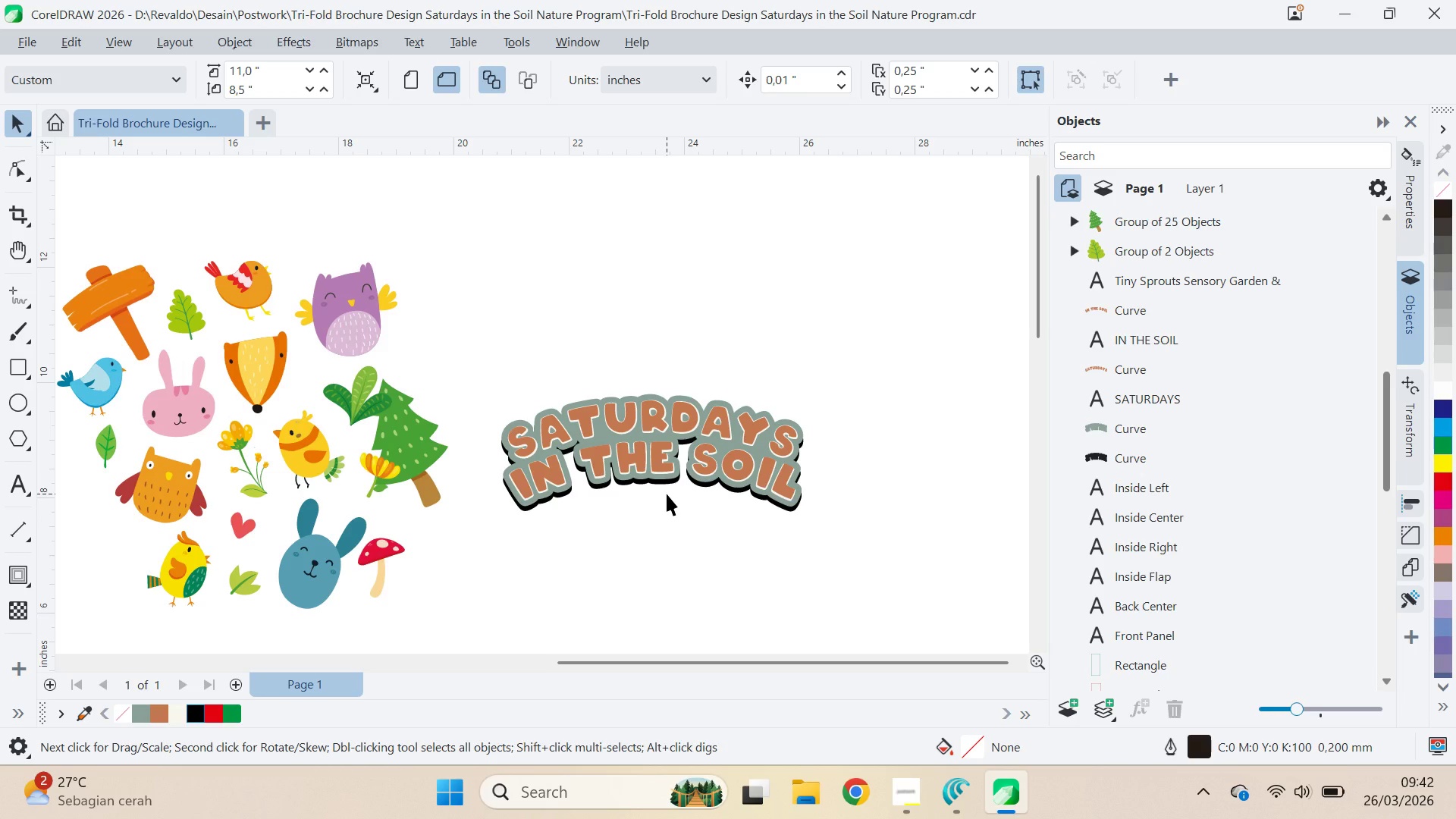 
key(Control+Shift+ShiftLeft)
 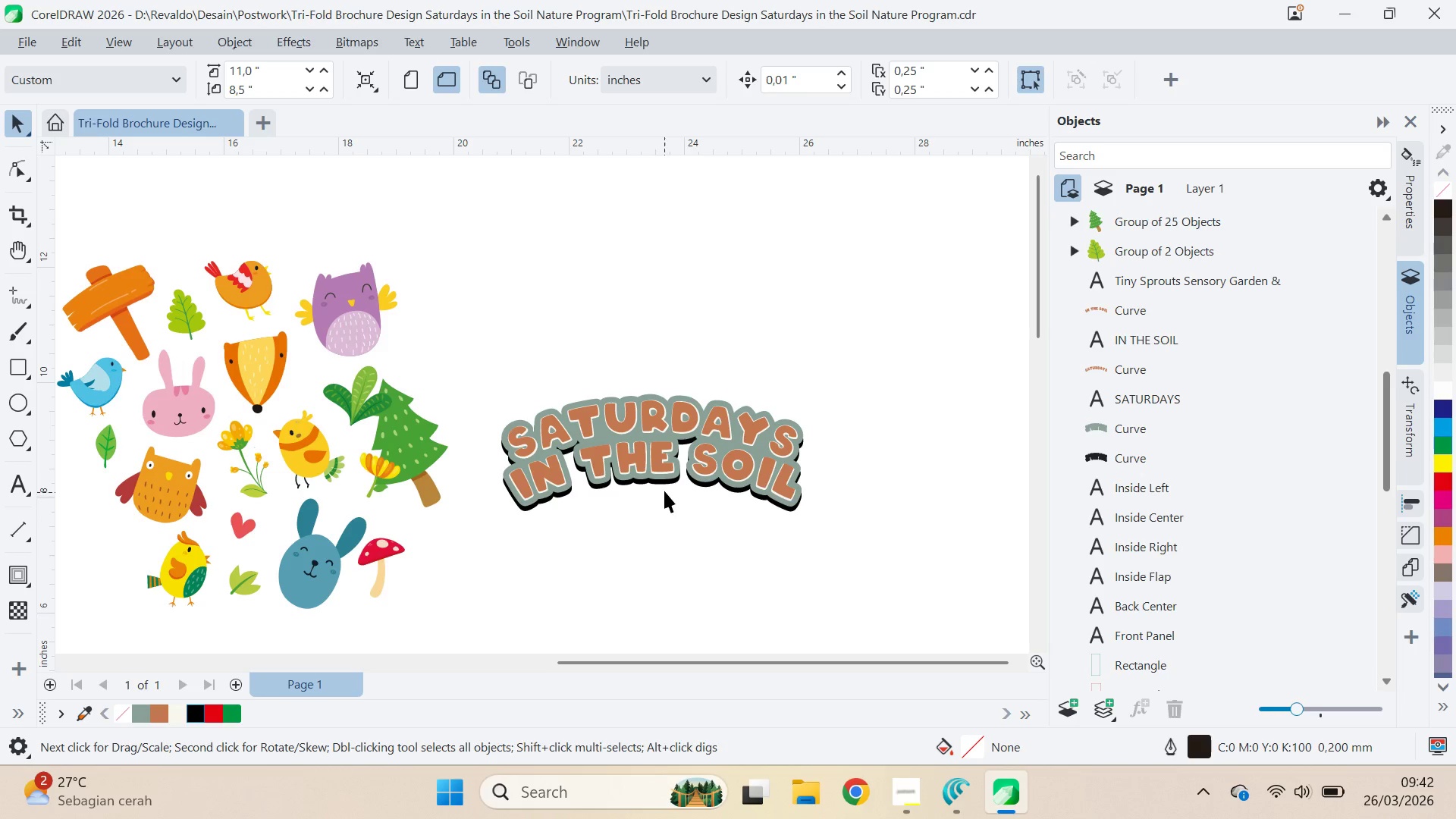 
key(Control+Shift+Z)
 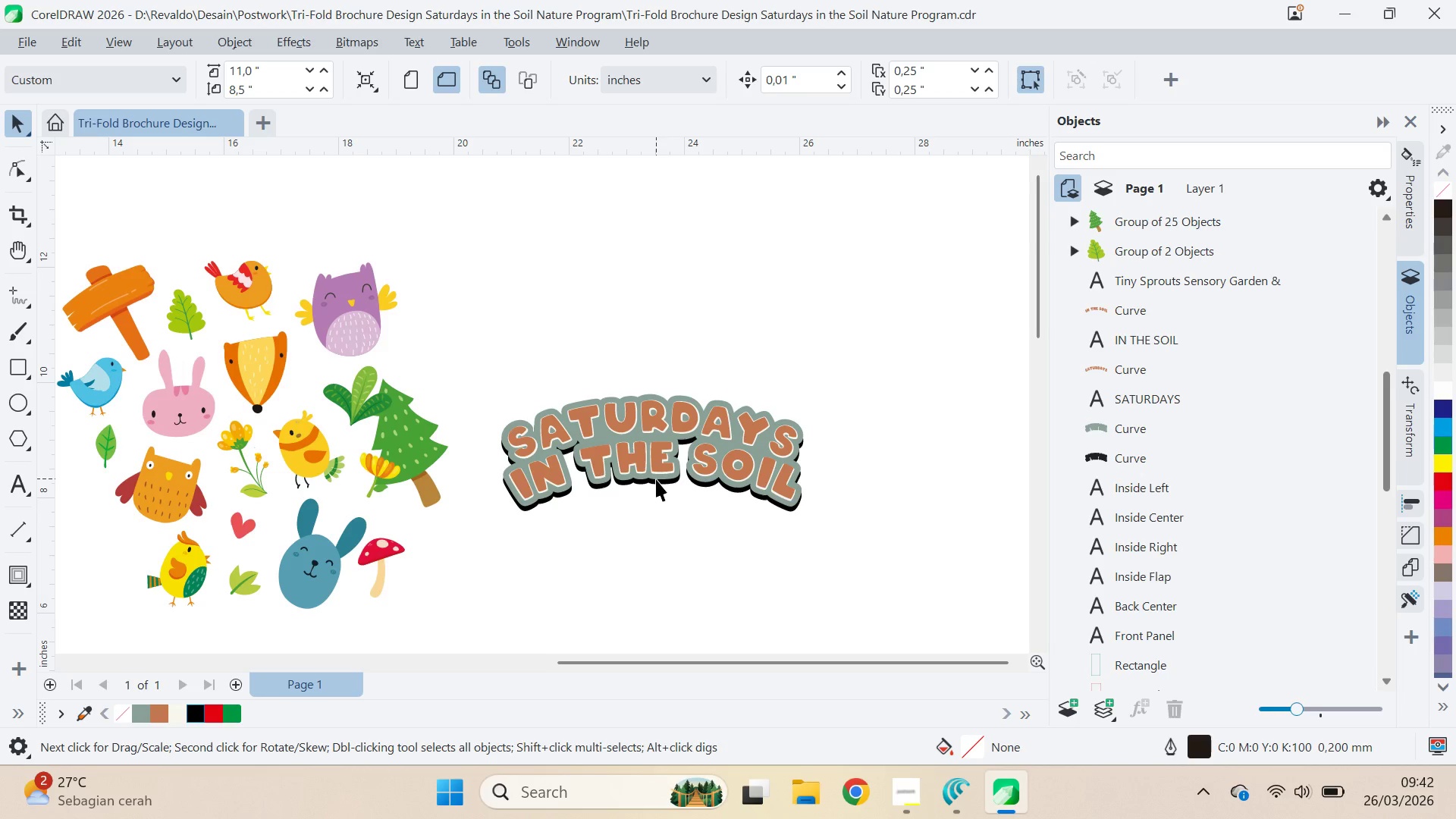 
key(Control+Shift+Z)
 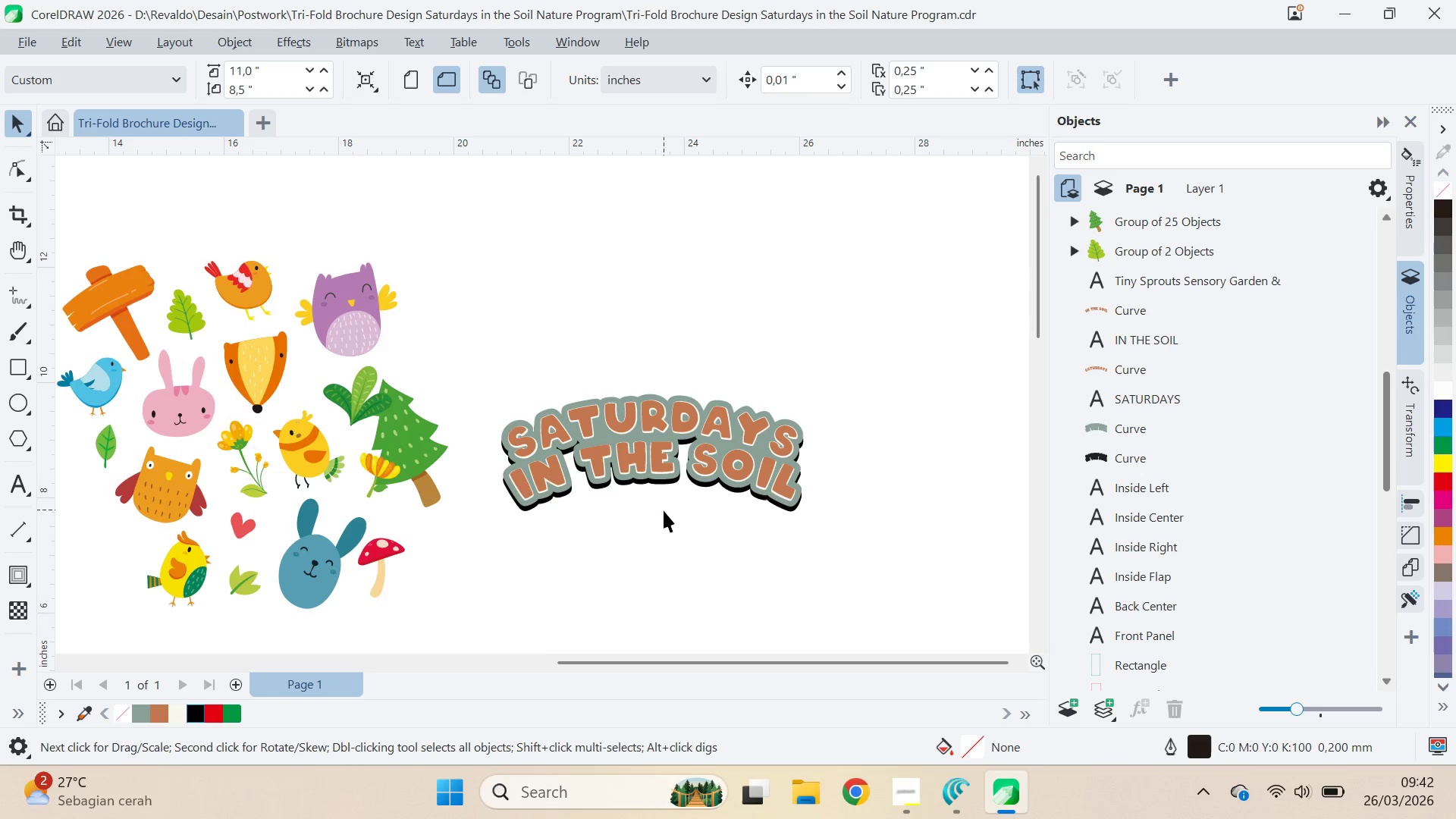 
left_click([664, 510])
 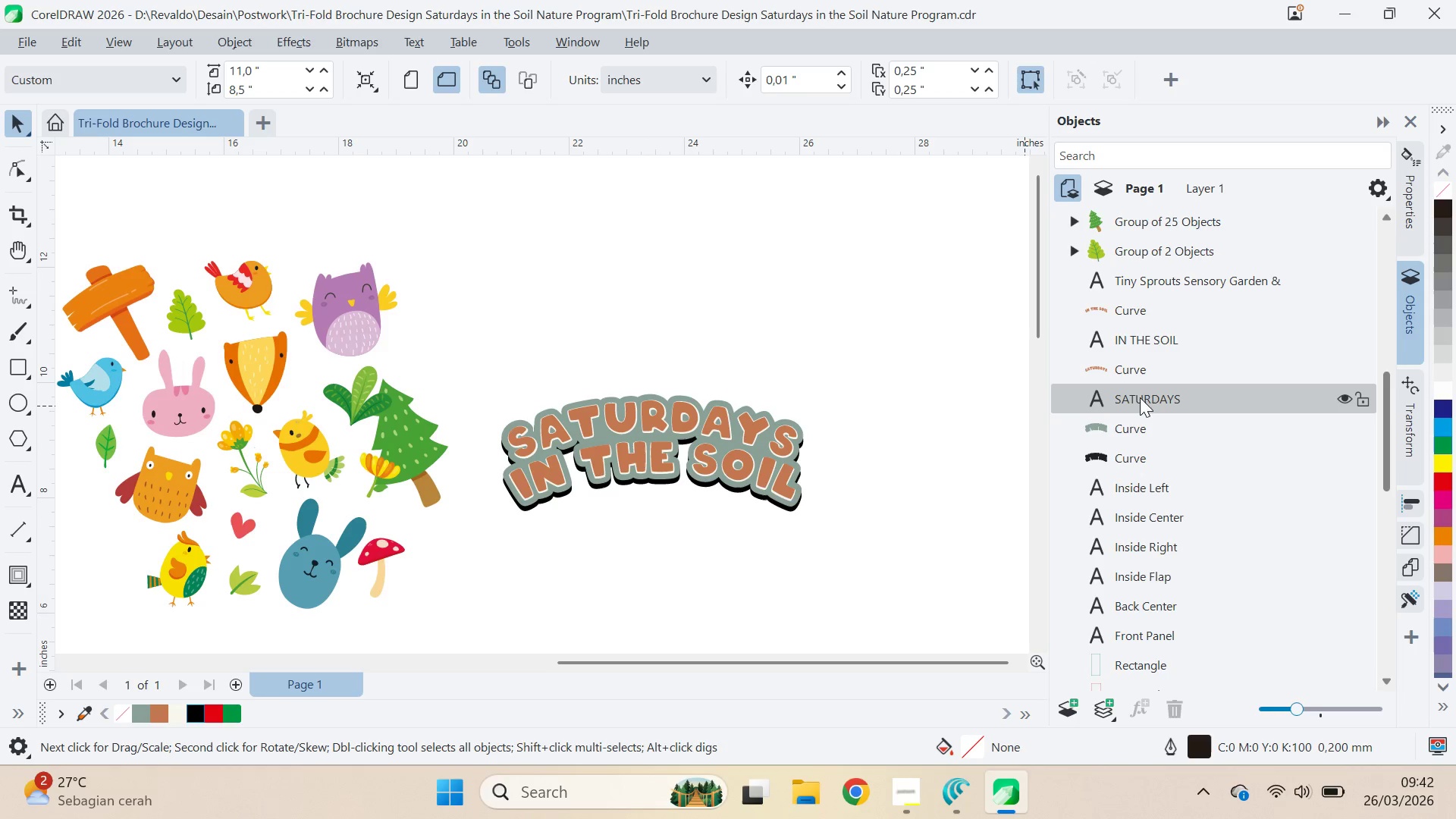 
left_click([1150, 376])
 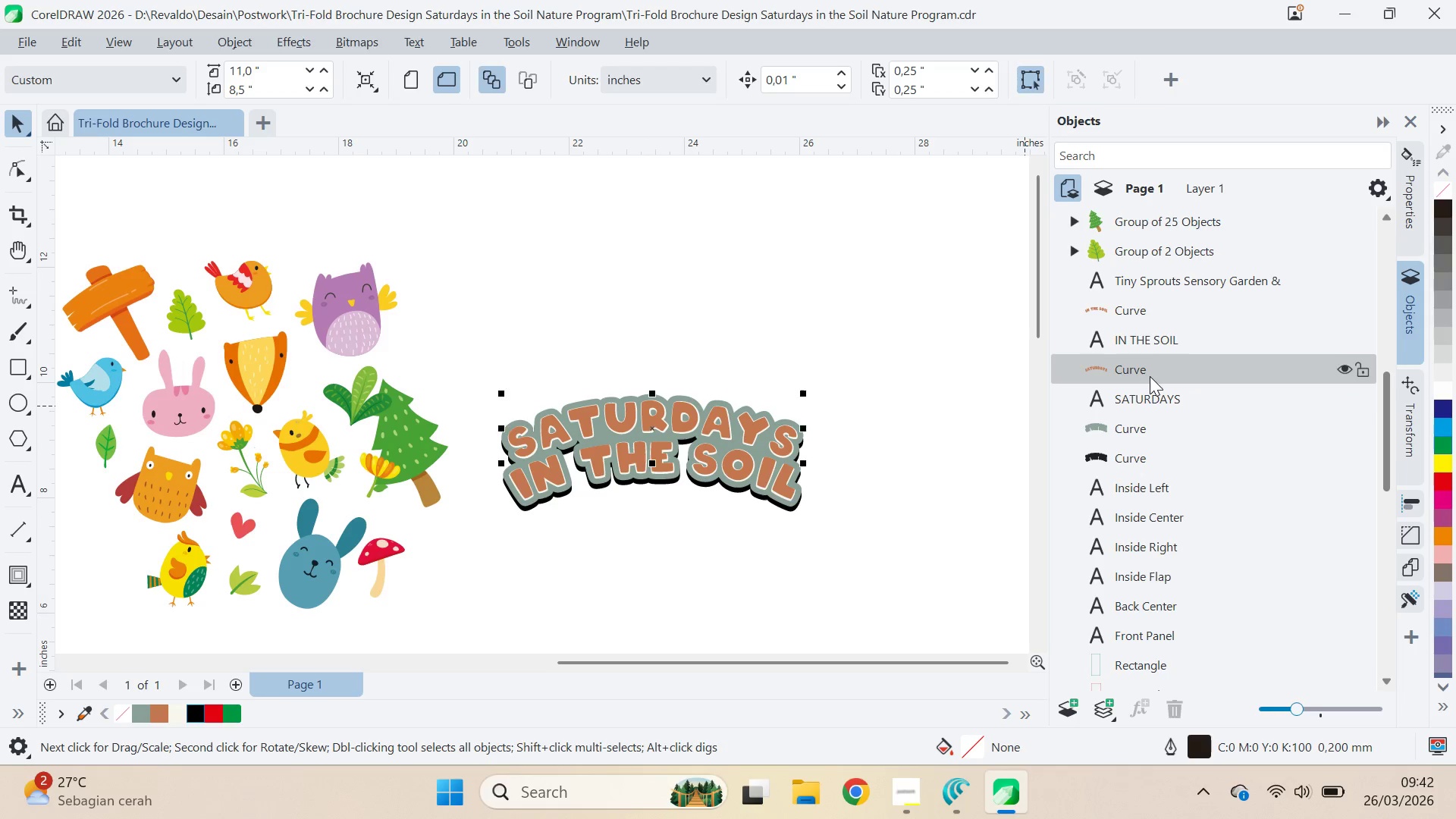 
hold_key(key=ControlLeft, duration=0.8)
left_click([1147, 317])
 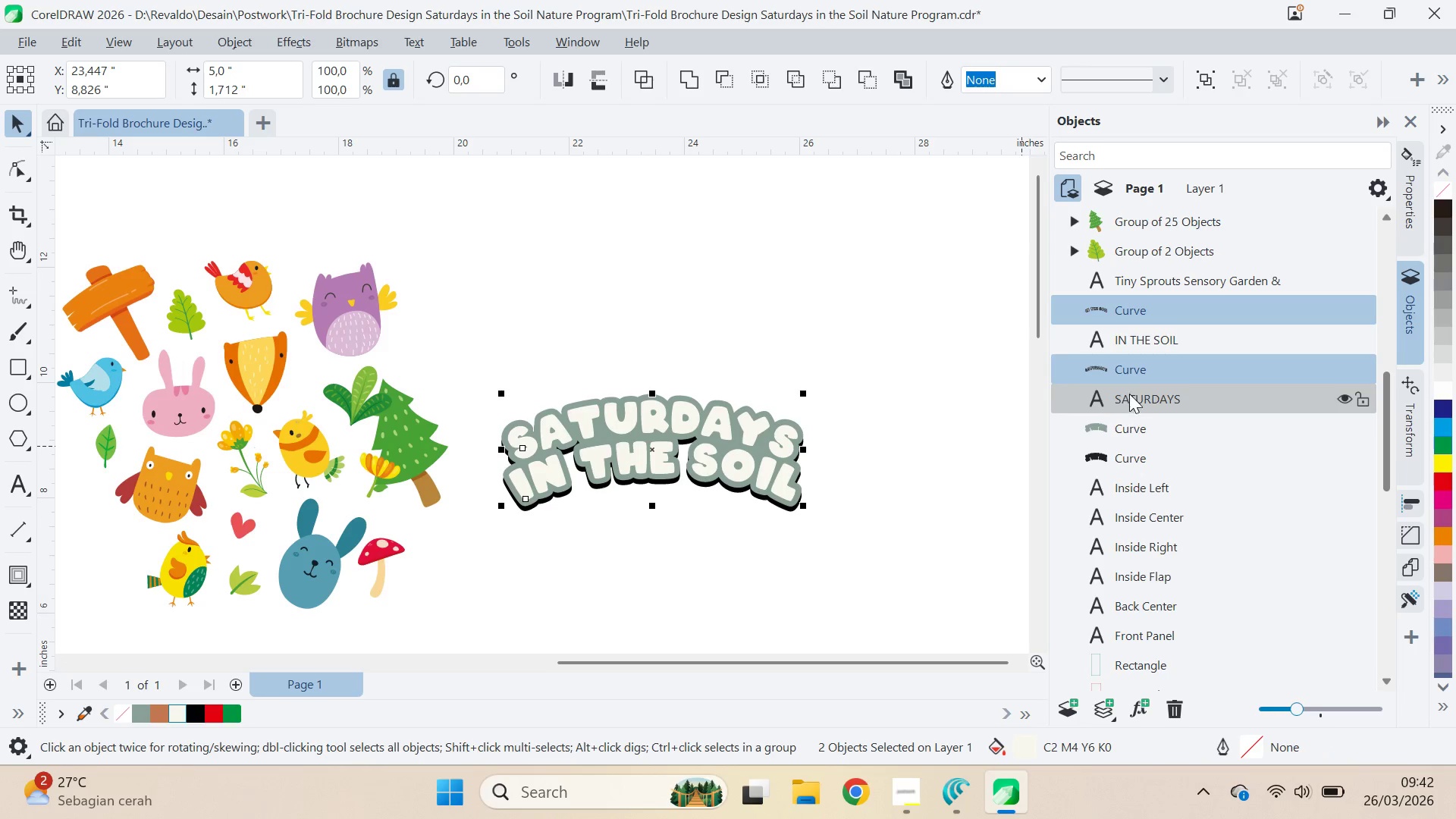 
hold_key(key=ControlLeft, duration=0.62)
left_click([1180, 399])
 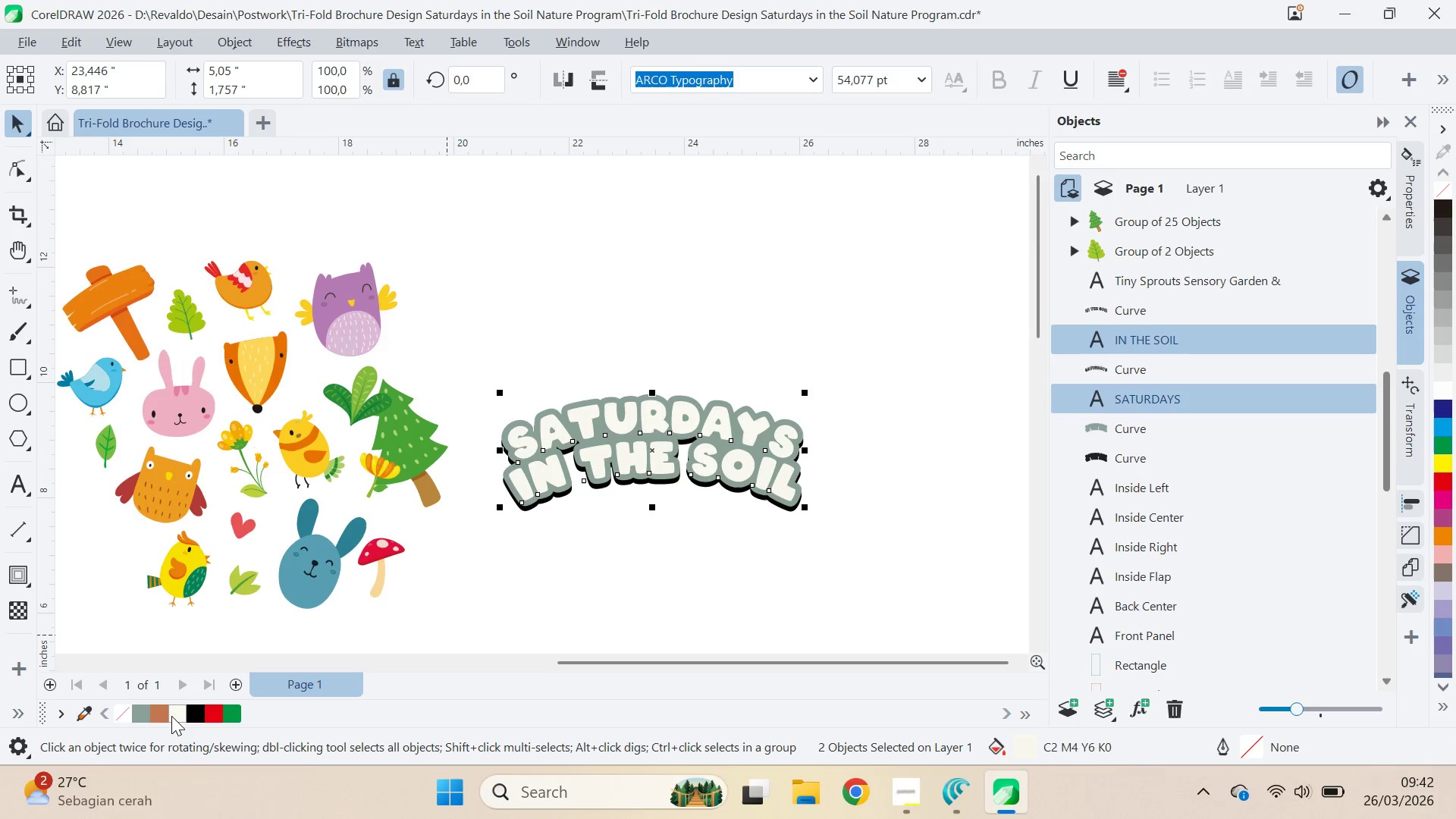 
left_click([160, 717])
 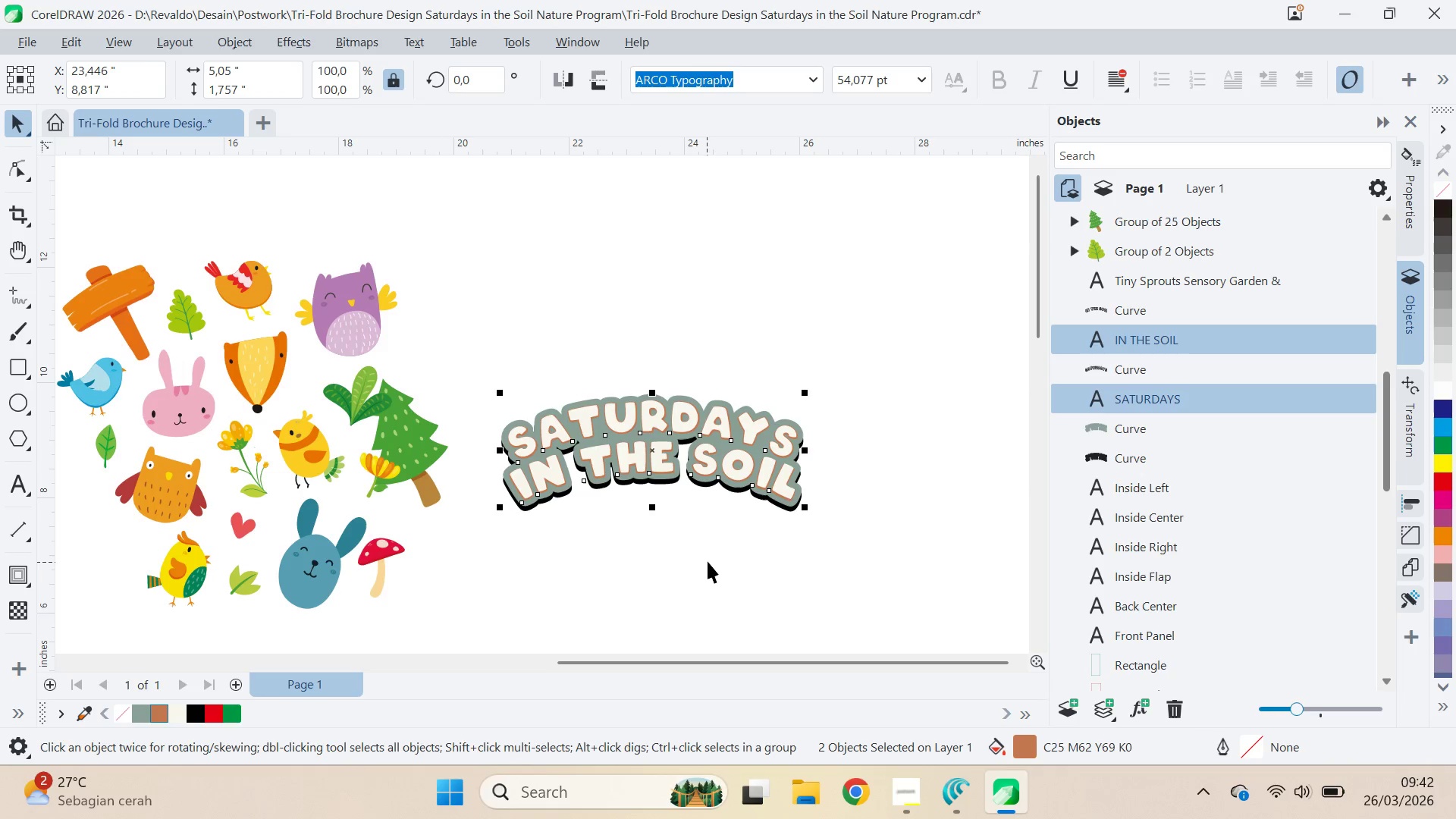 
left_click([708, 560])
 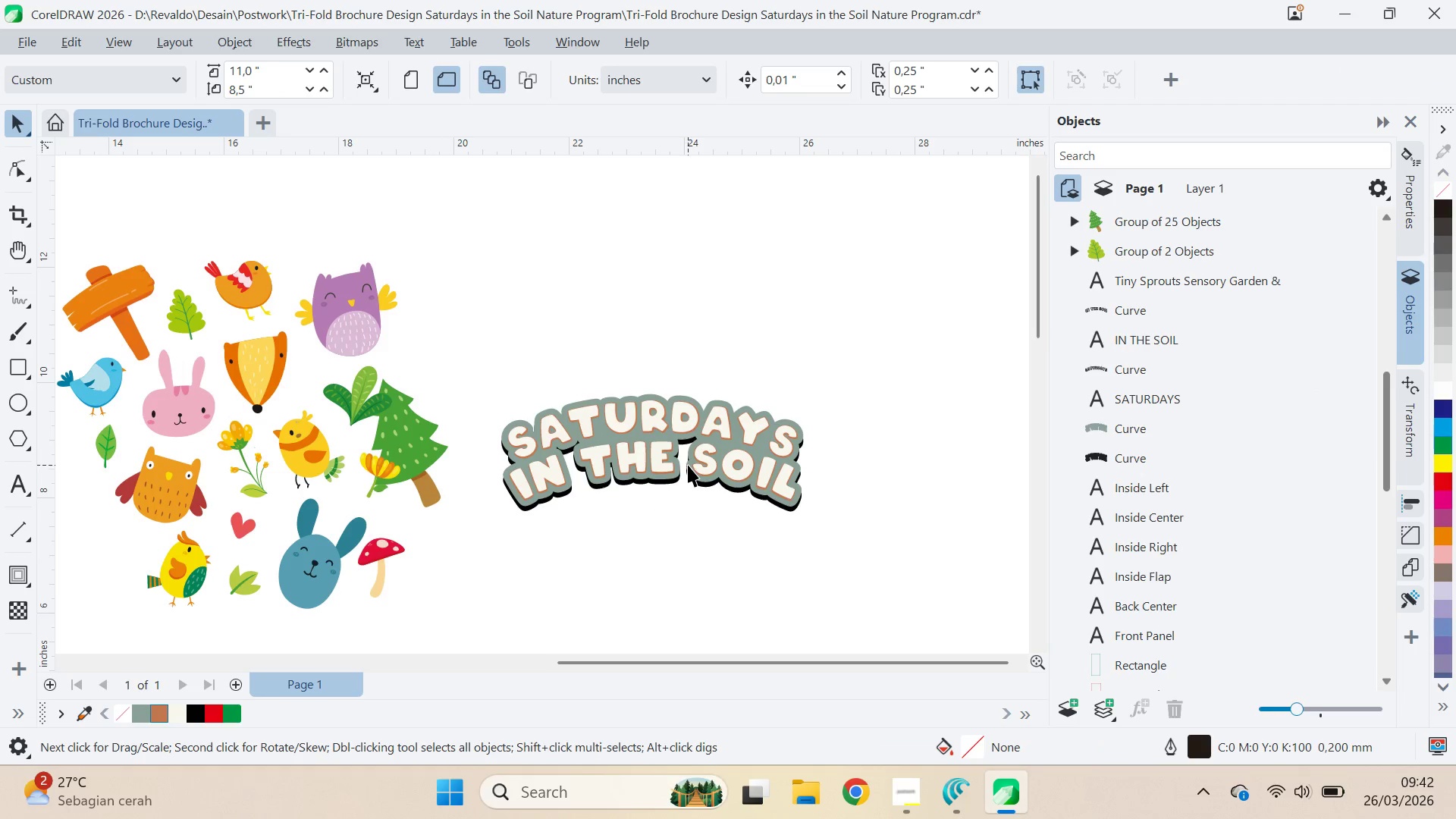 
scroll: coordinate [688, 462], scroll_direction: up, amount: 6.0
 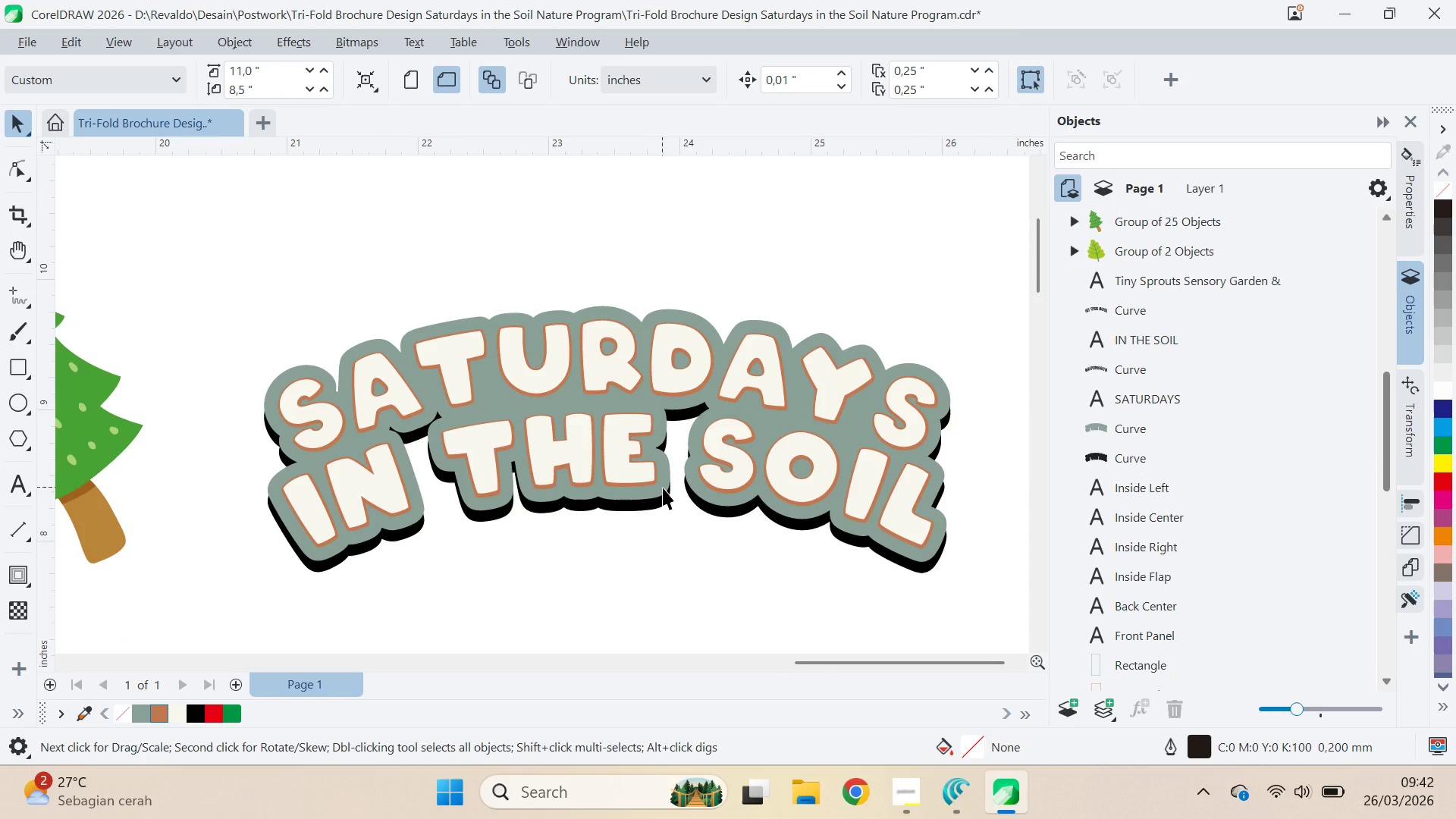 
left_click([663, 488])
 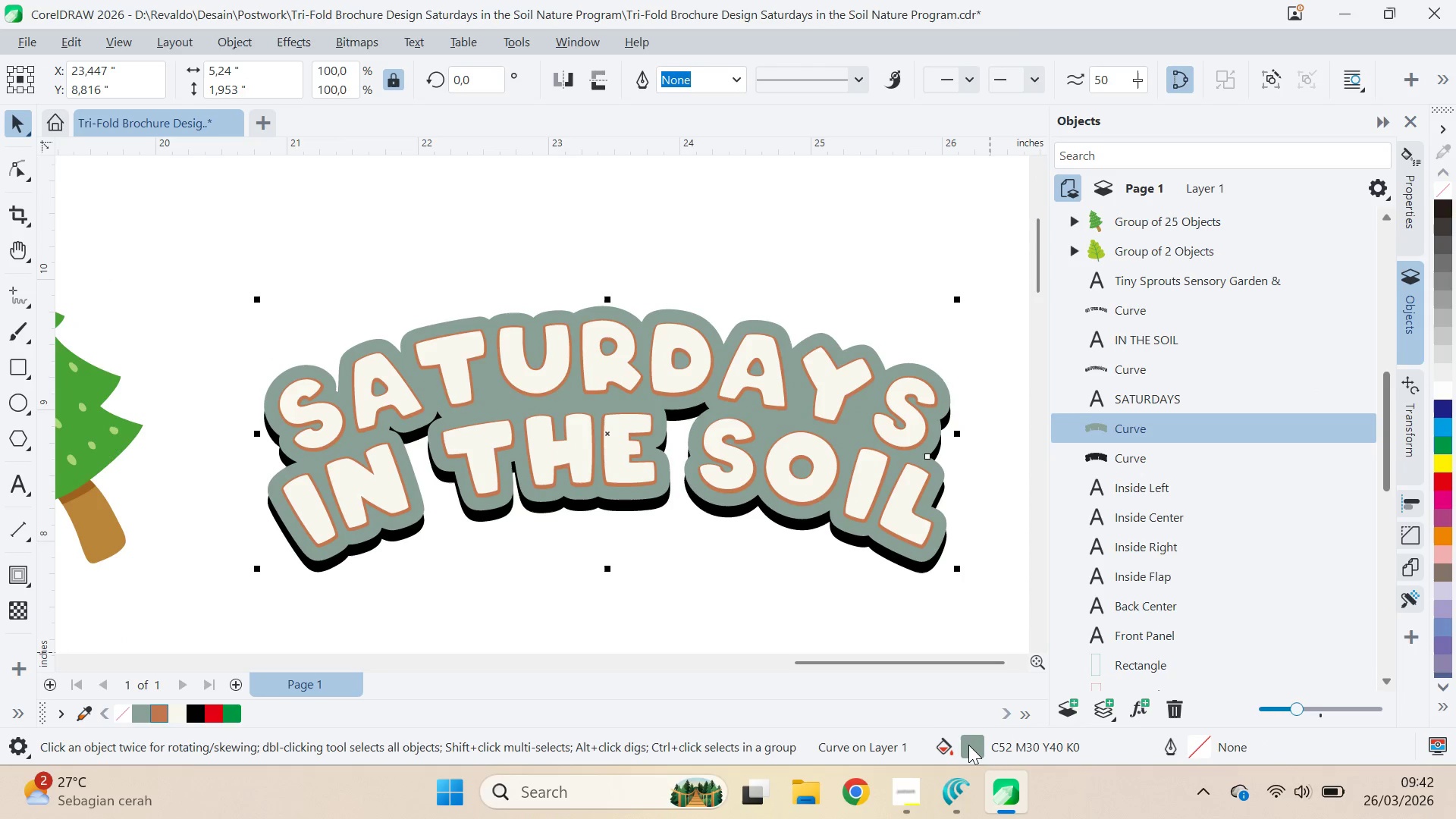 
scroll: coordinate [676, 588], scroll_direction: down, amount: 2.0
 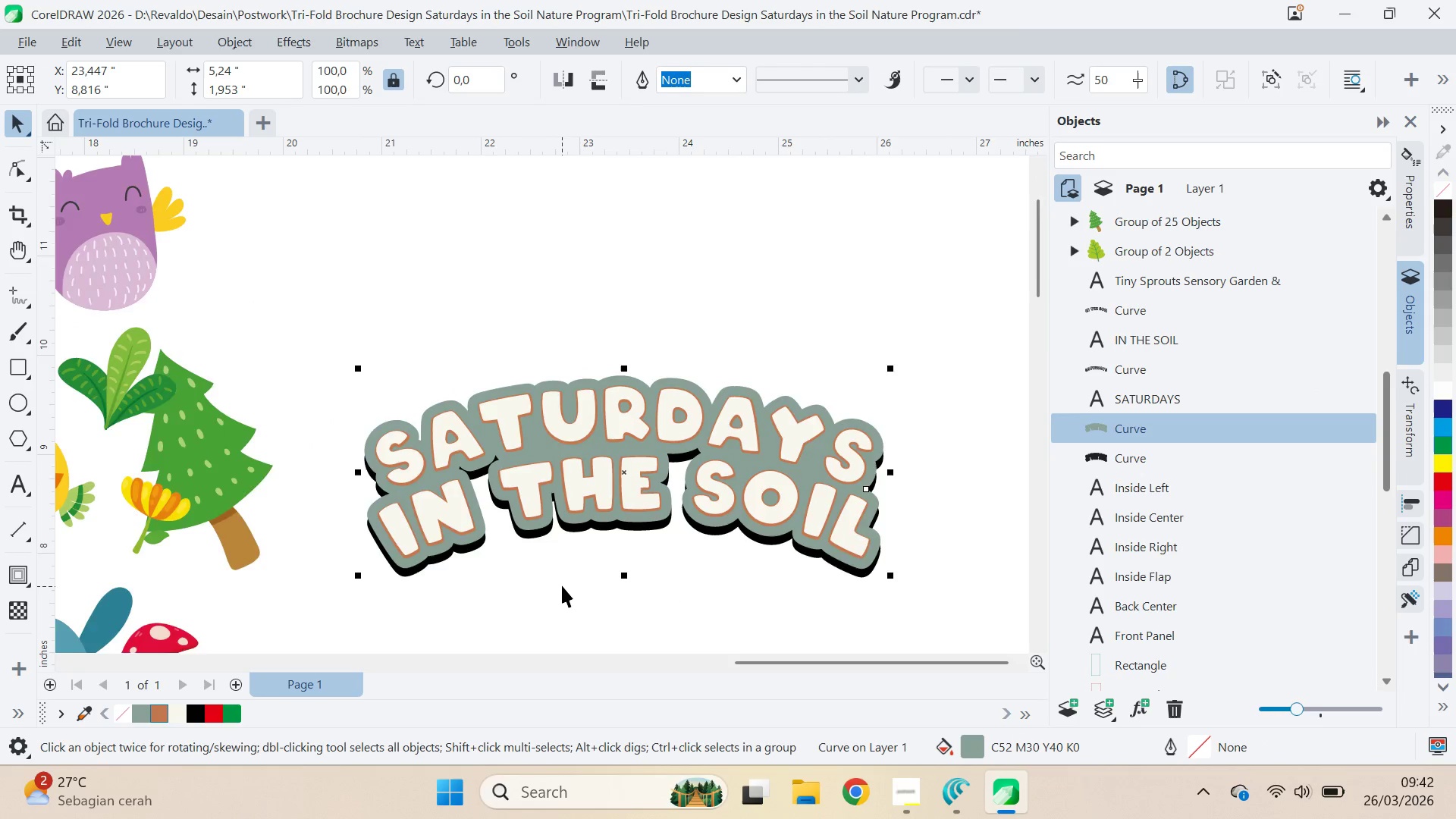 
key(Q)
 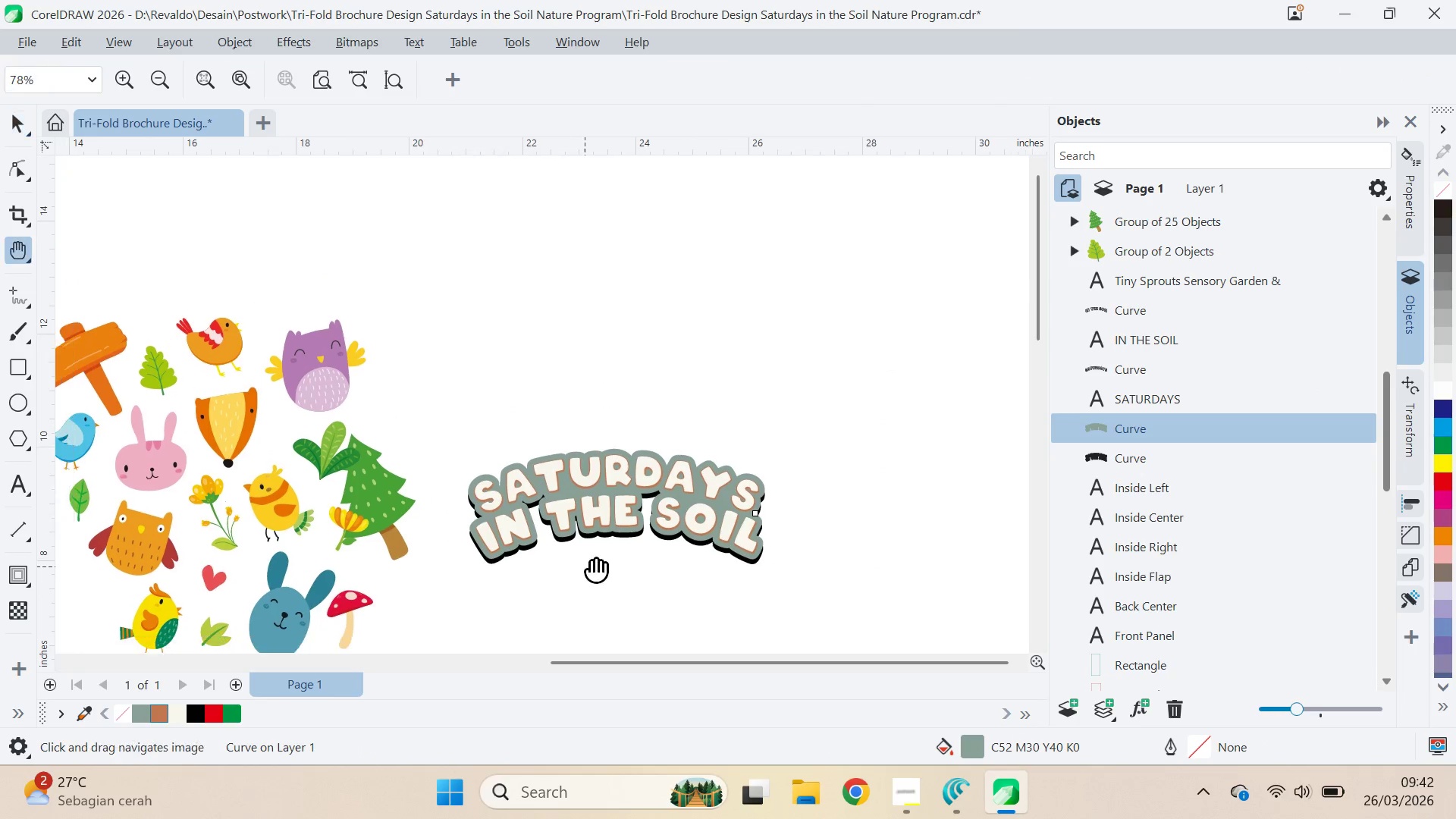 
left_click_drag(start_coordinate=[566, 582], to_coordinate=[680, 496])
 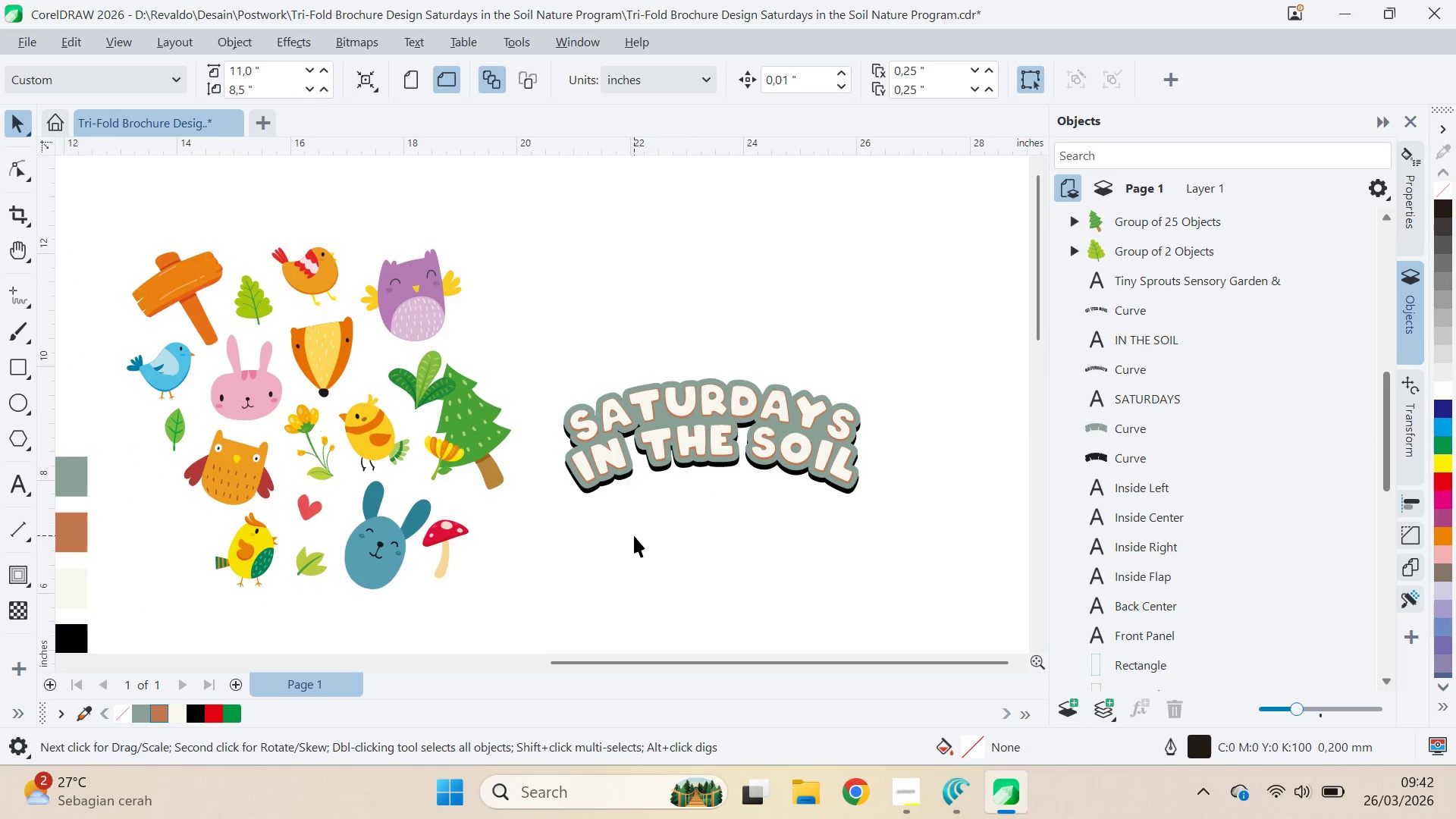 
scroll: coordinate [563, 583], scroll_direction: down, amount: 4.0
 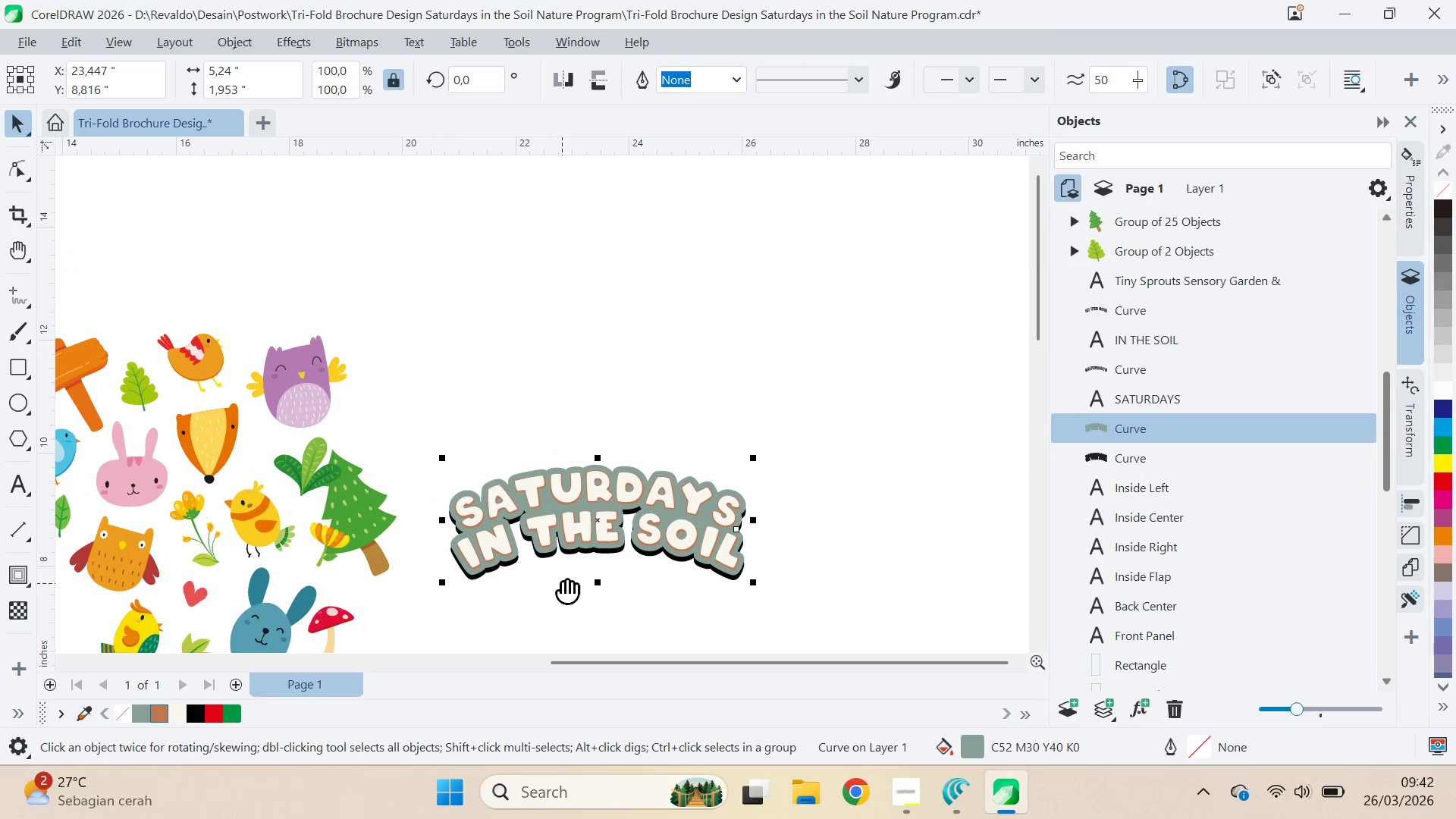 
key(V)
 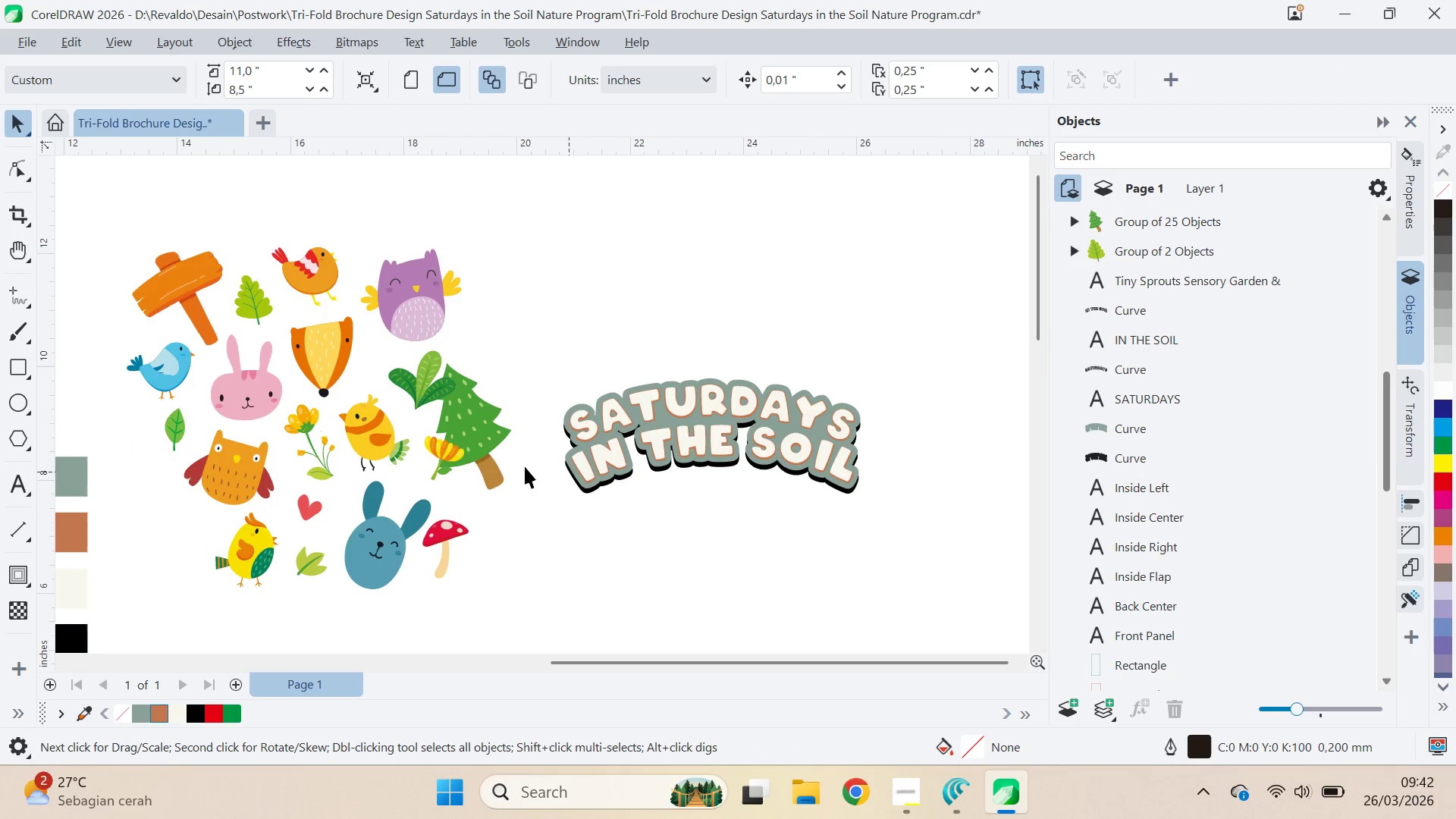 
left_click_drag(start_coordinate=[198, 297], to_coordinate=[195, 278])
 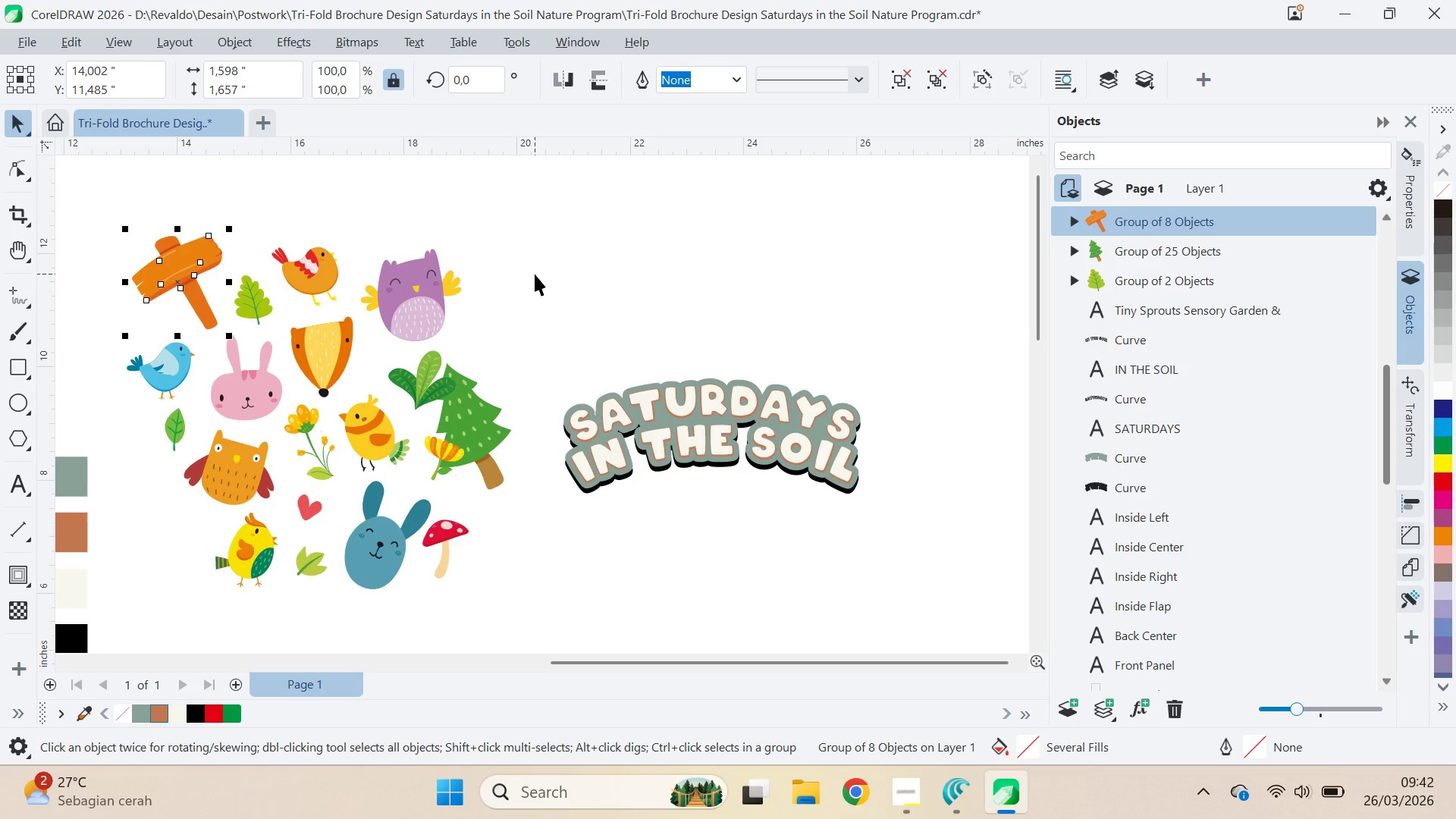 
left_click([535, 274])
 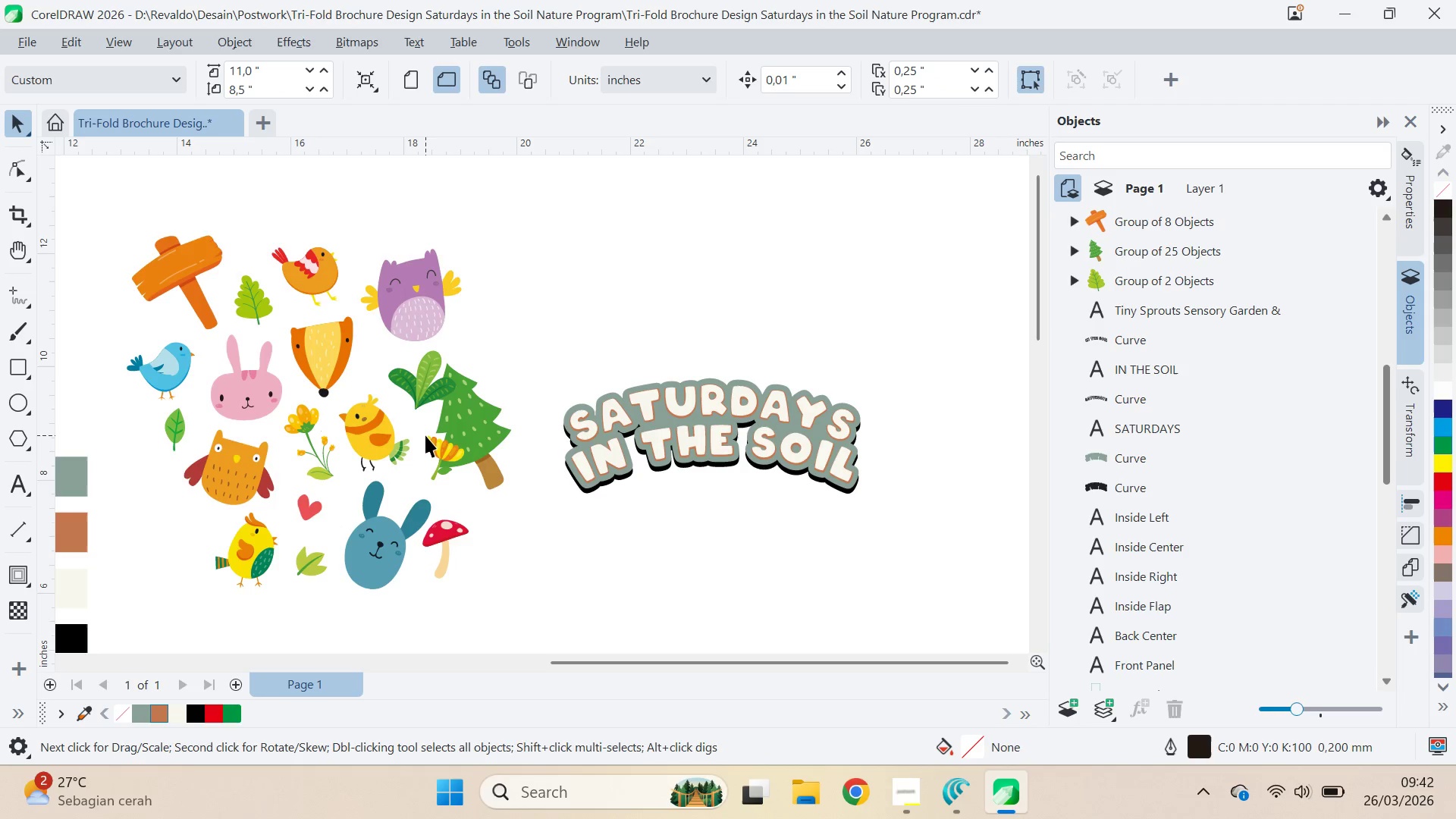 
left_click_drag(start_coordinate=[487, 441], to_coordinate=[544, 286])
 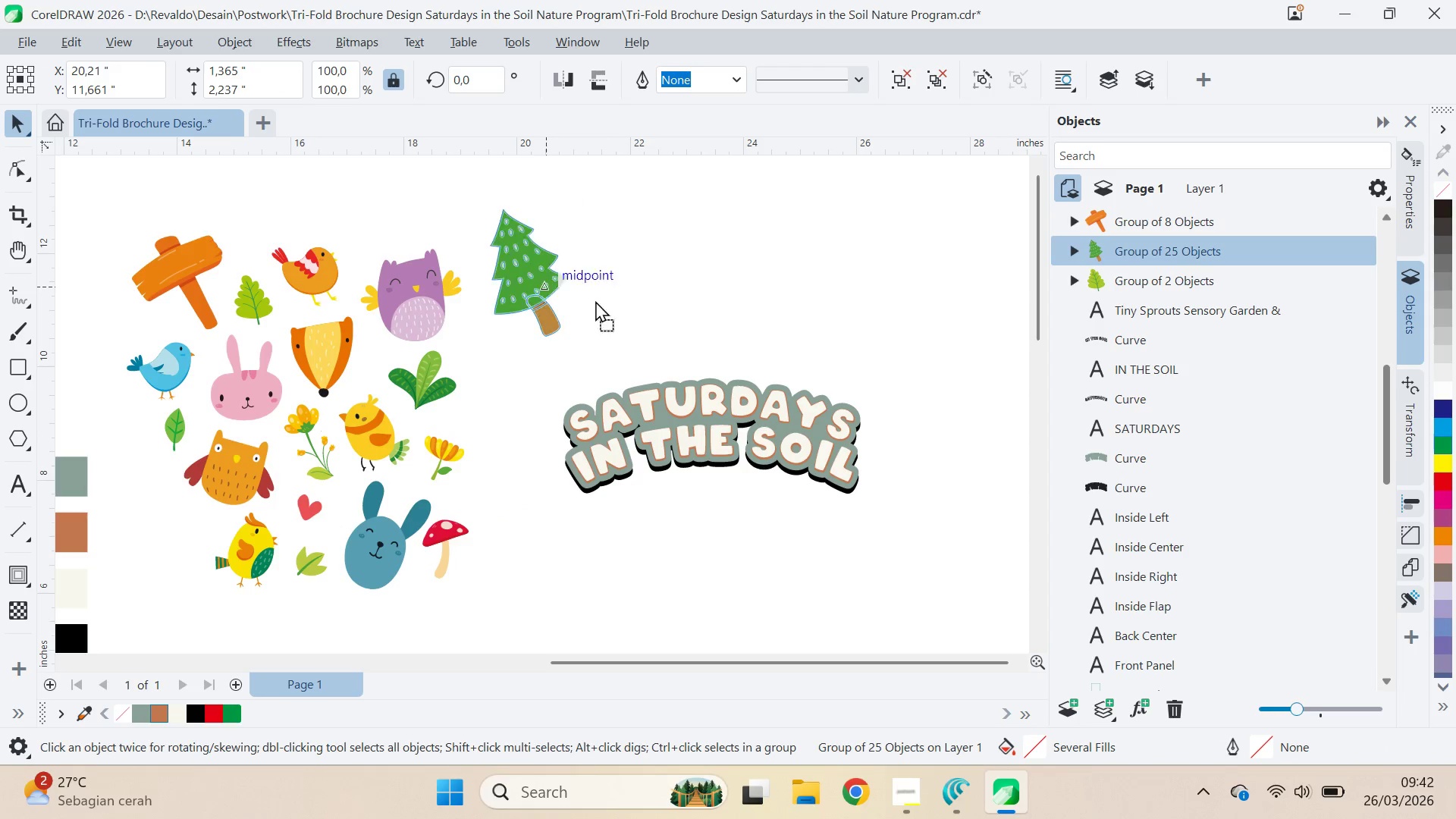 
left_click_drag(start_coordinate=[544, 286], to_coordinate=[648, 453])
 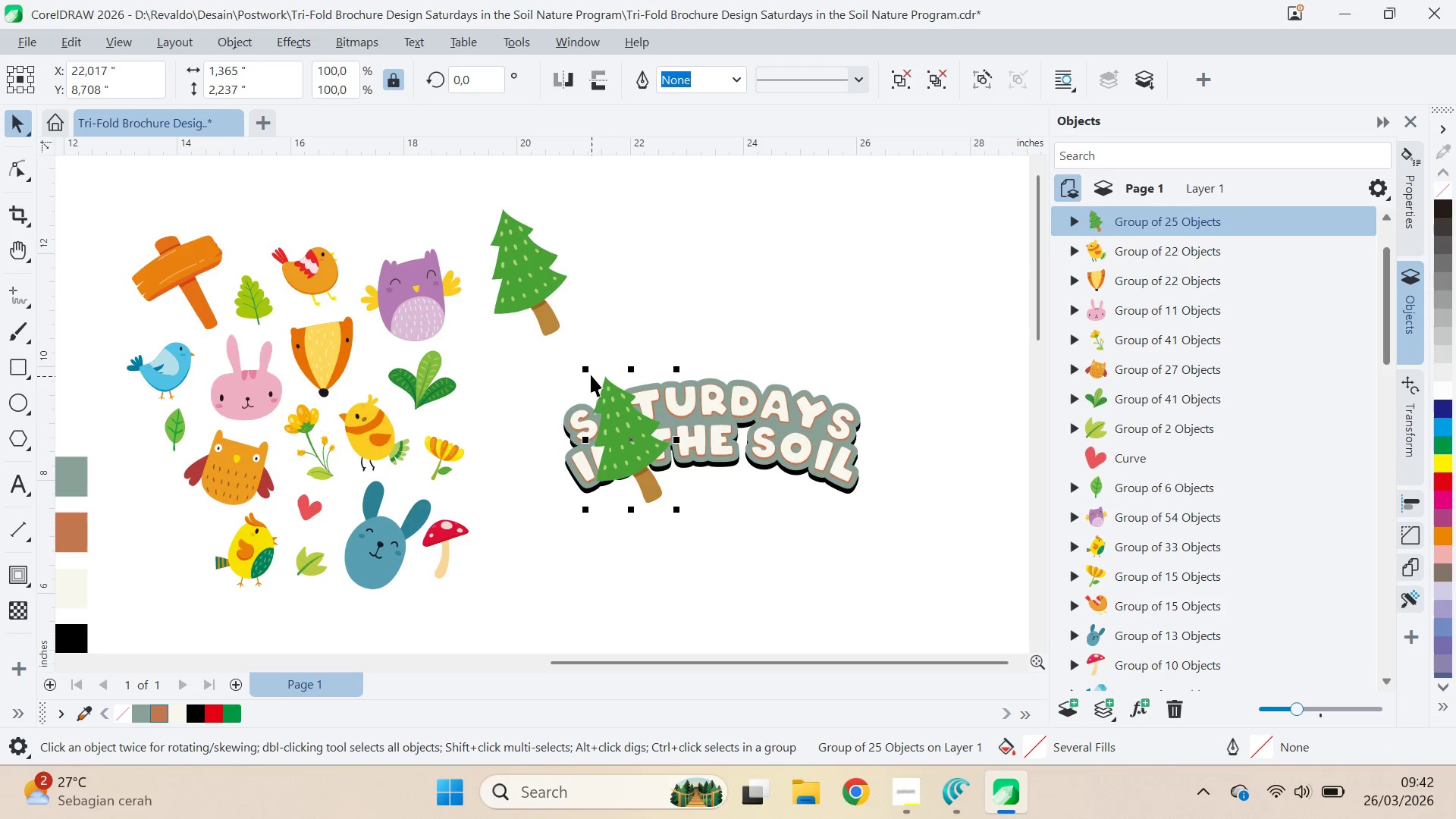 
left_click_drag(start_coordinate=[589, 372], to_coordinate=[518, 343])
 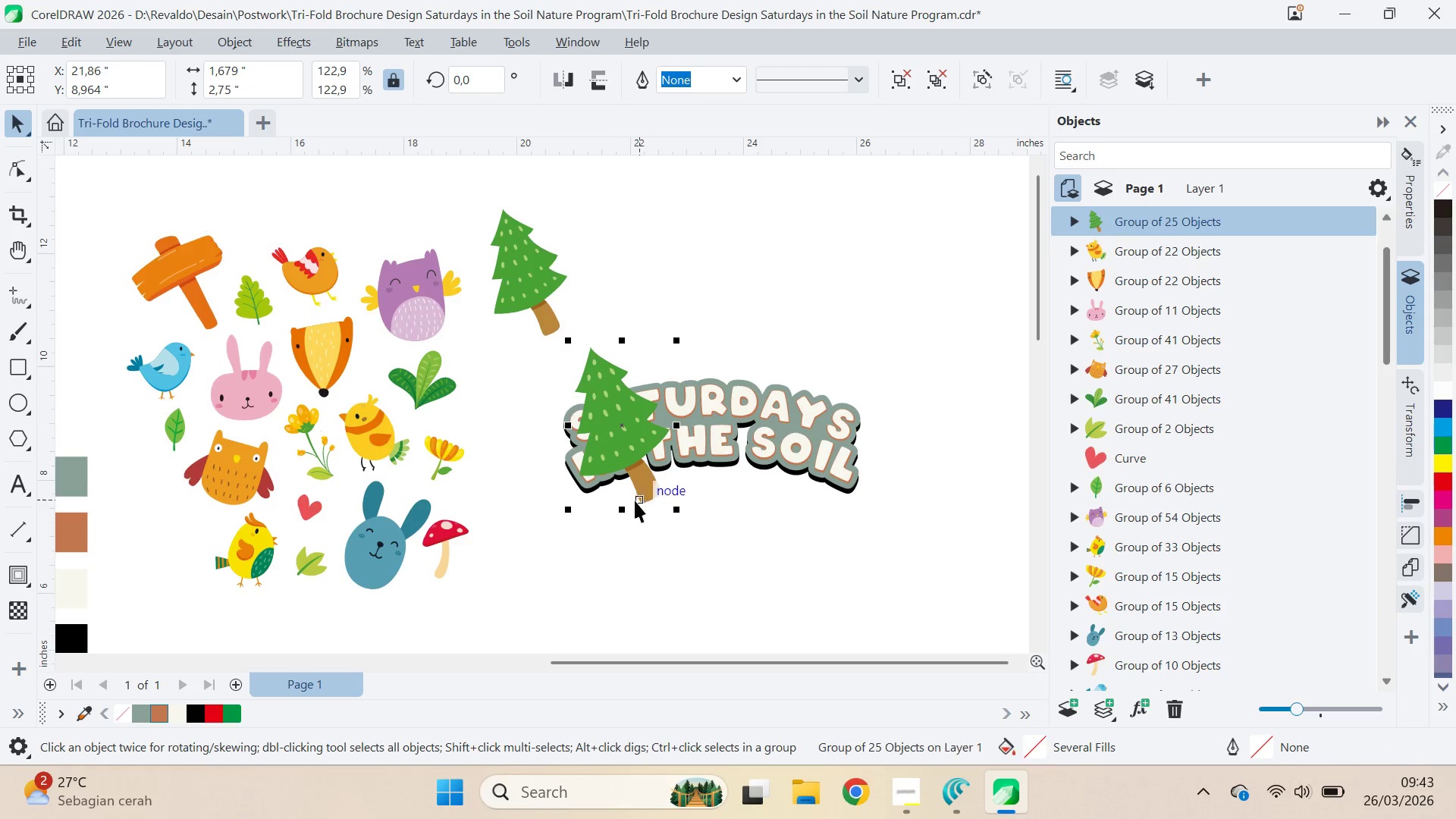 
left_click_drag(start_coordinate=[635, 500], to_coordinate=[634, 475])
 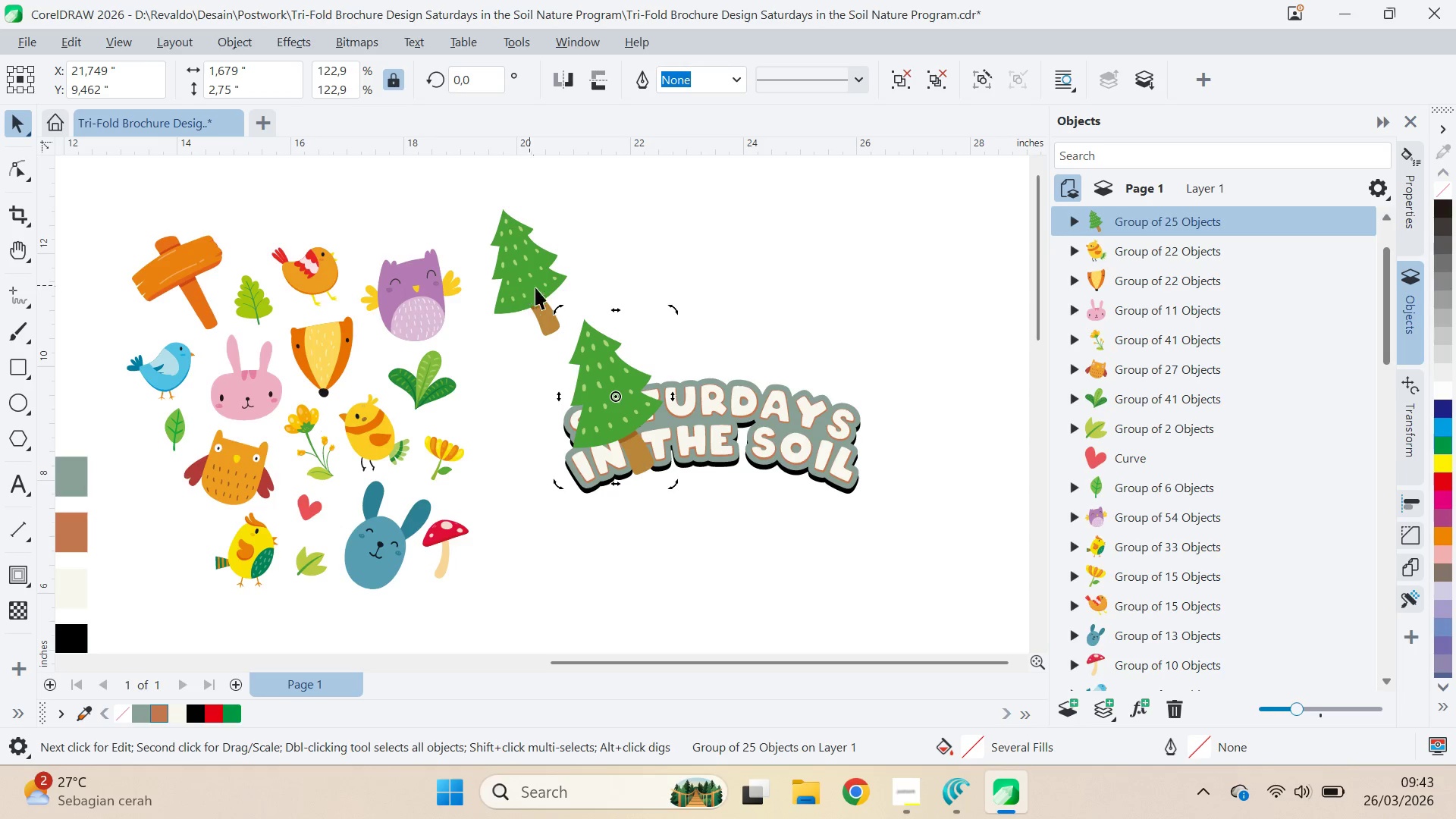 
left_click_drag(start_coordinate=[561, 315], to_coordinate=[541, 334])
 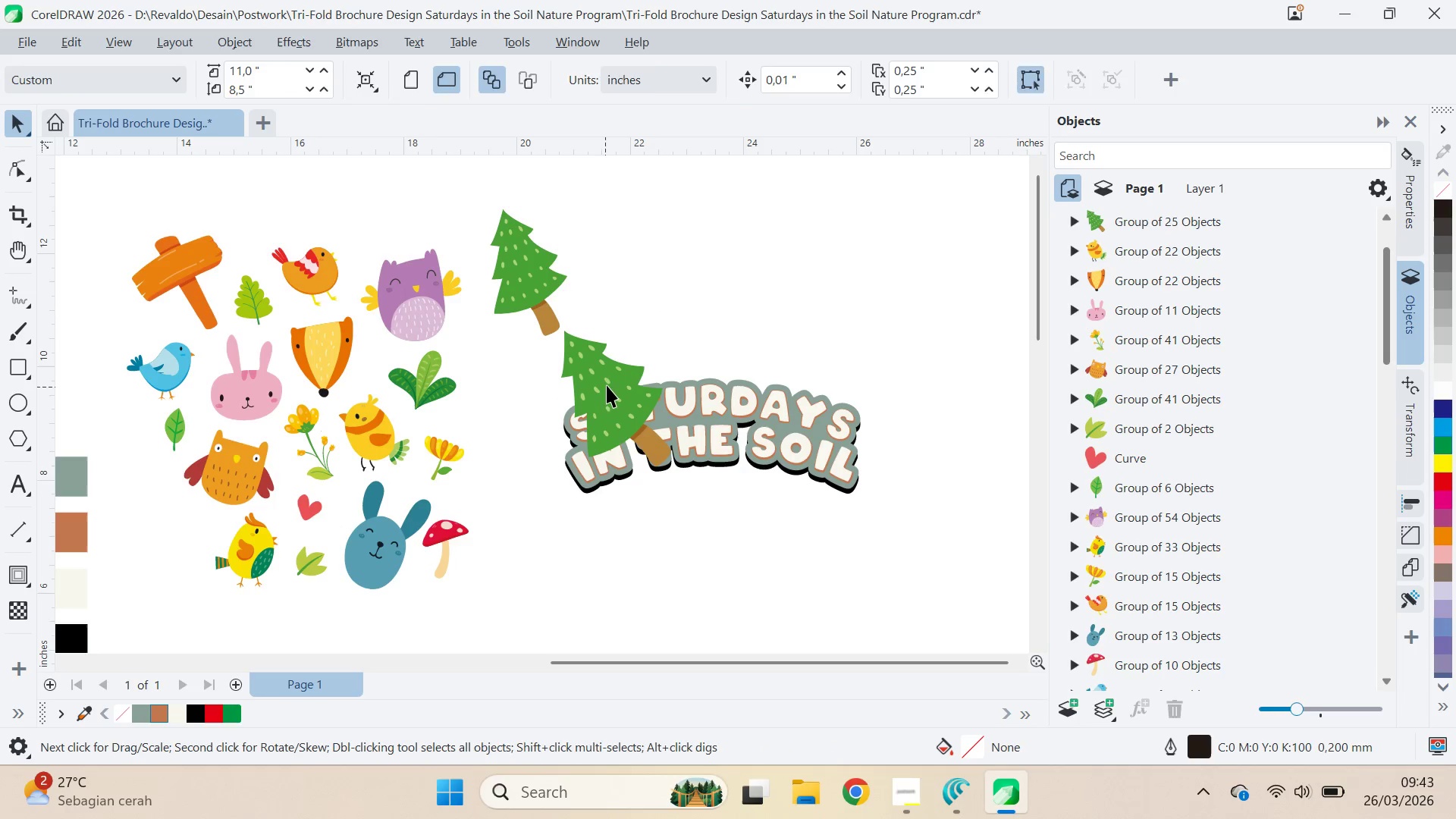 
left_click_drag(start_coordinate=[608, 382], to_coordinate=[593, 396])
 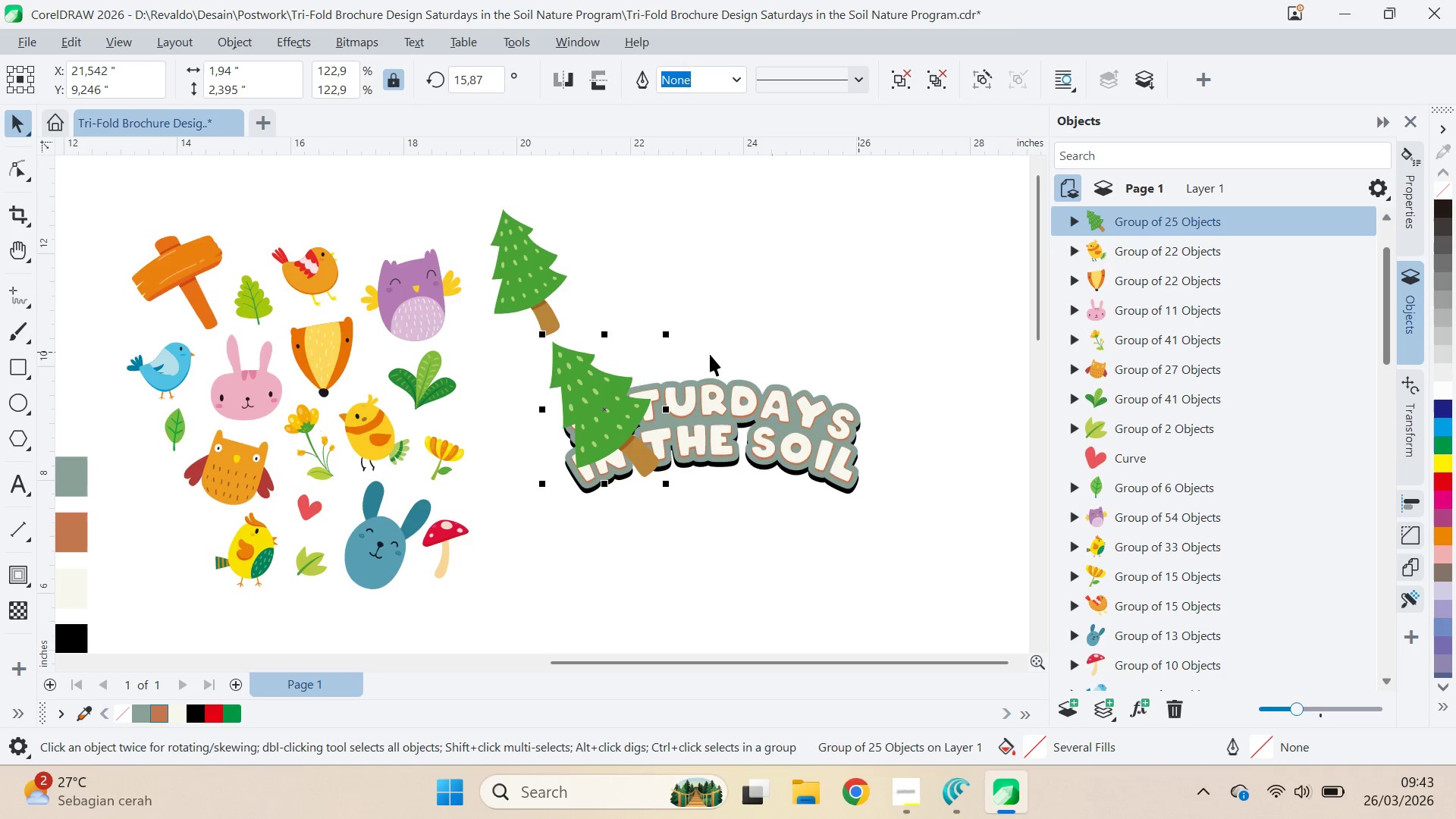 
left_click_drag(start_coordinate=[939, 370], to_coordinate=[510, 550])
 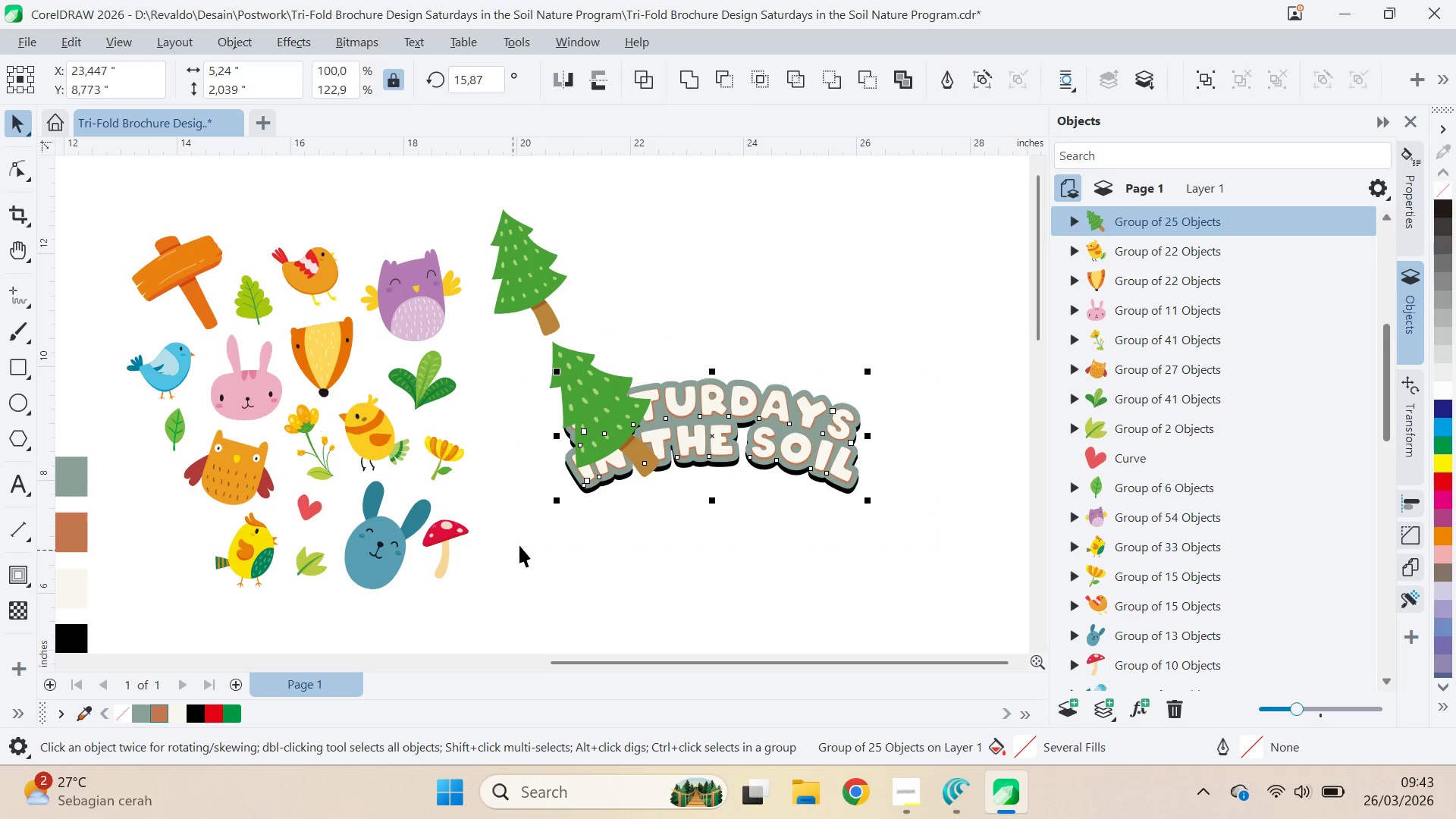 
key(Control+G)
 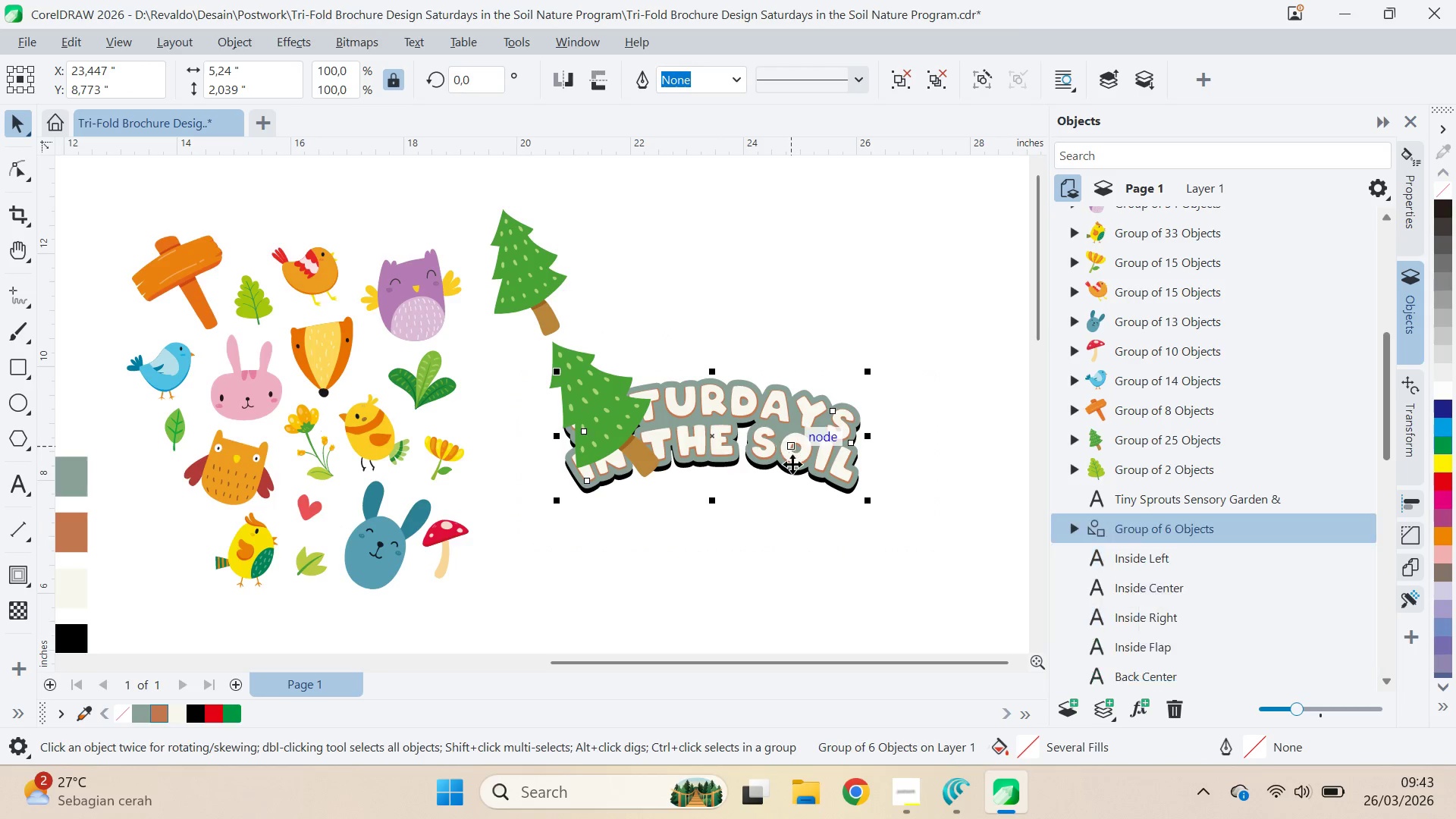 
left_click_drag(start_coordinate=[781, 533], to_coordinate=[780, 519])
 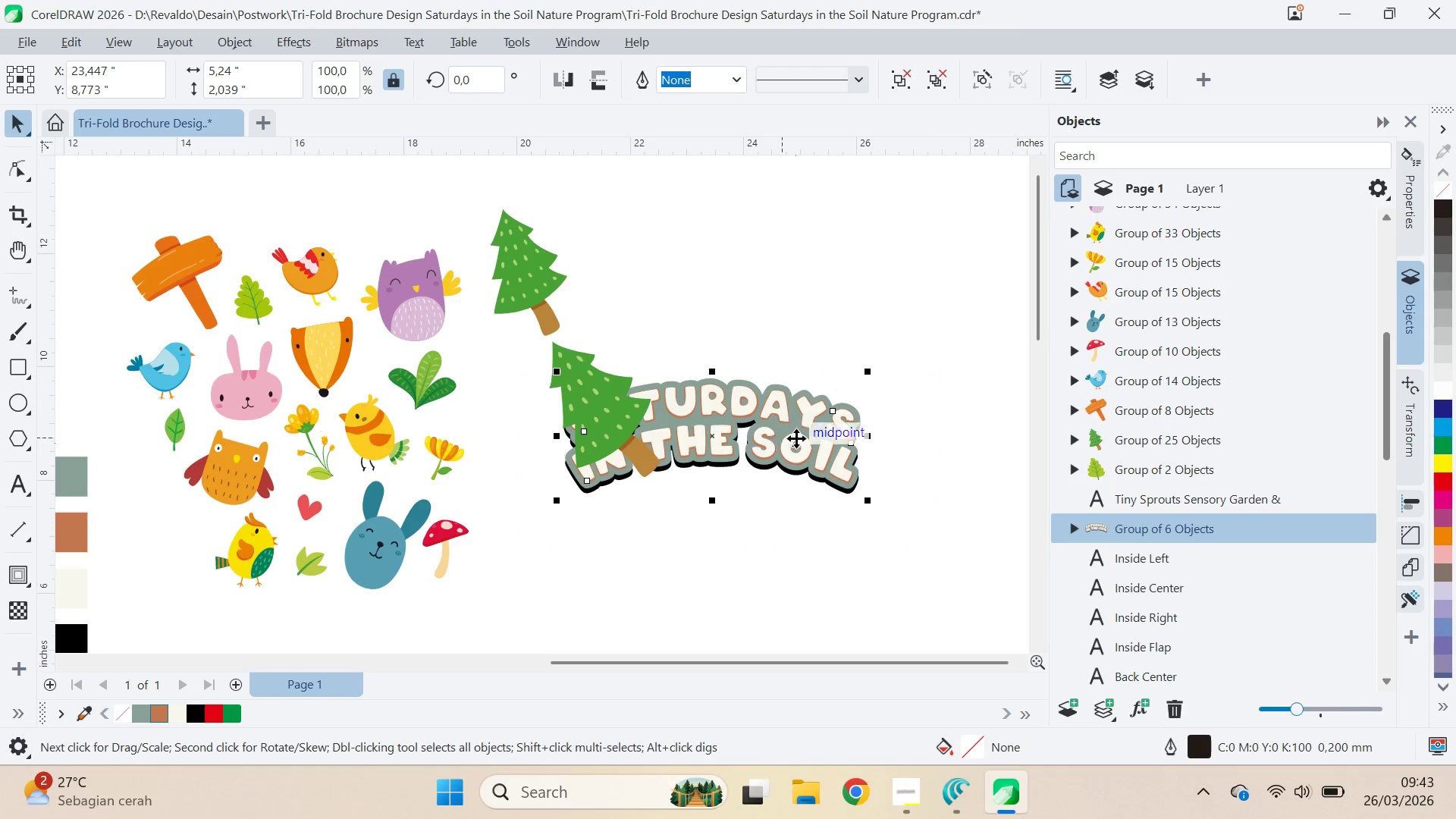 
key(Control+Shift+ArrowUp)
 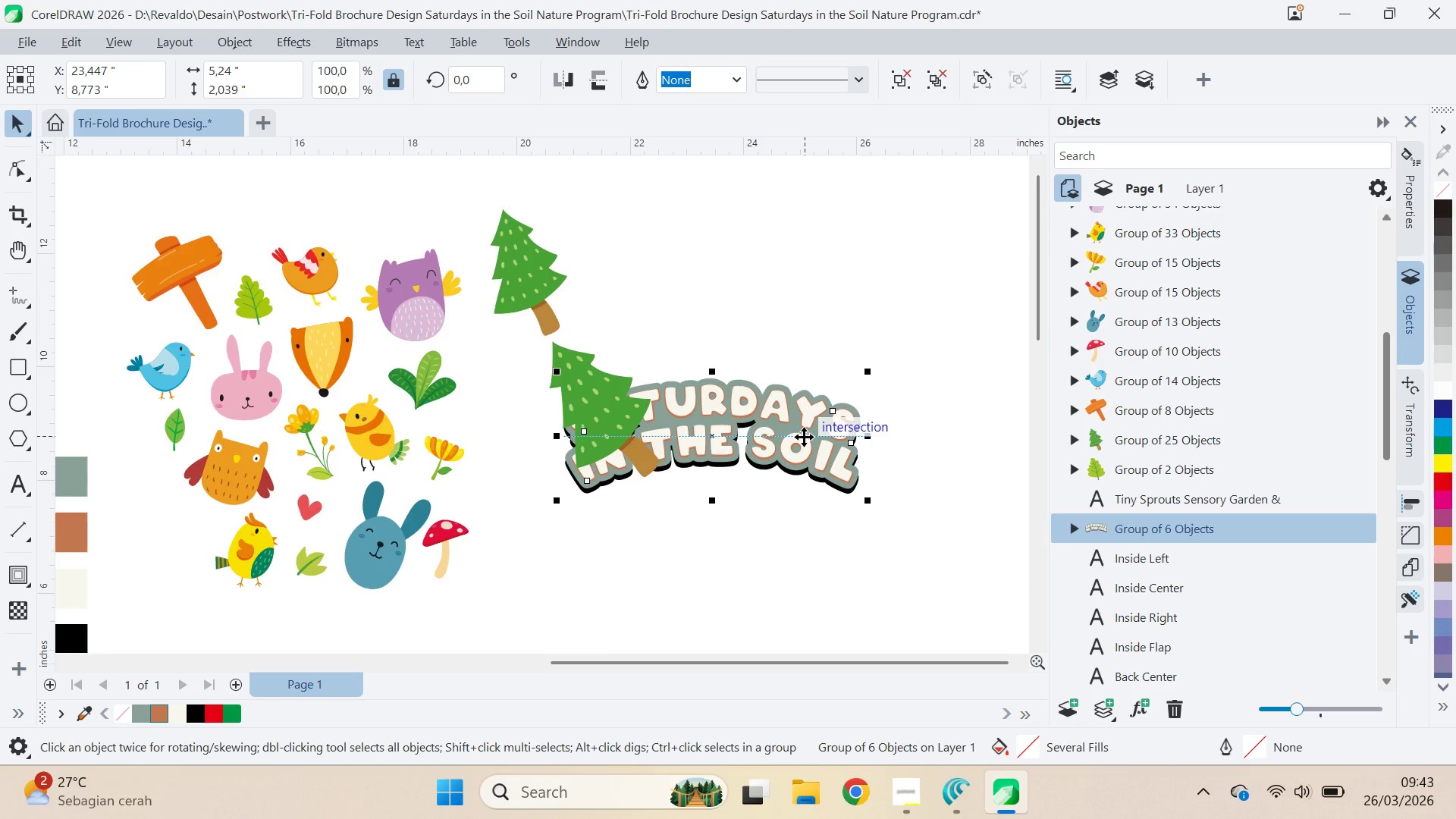 
scroll: coordinate [804, 437], scroll_direction: up, amount: 1.0
 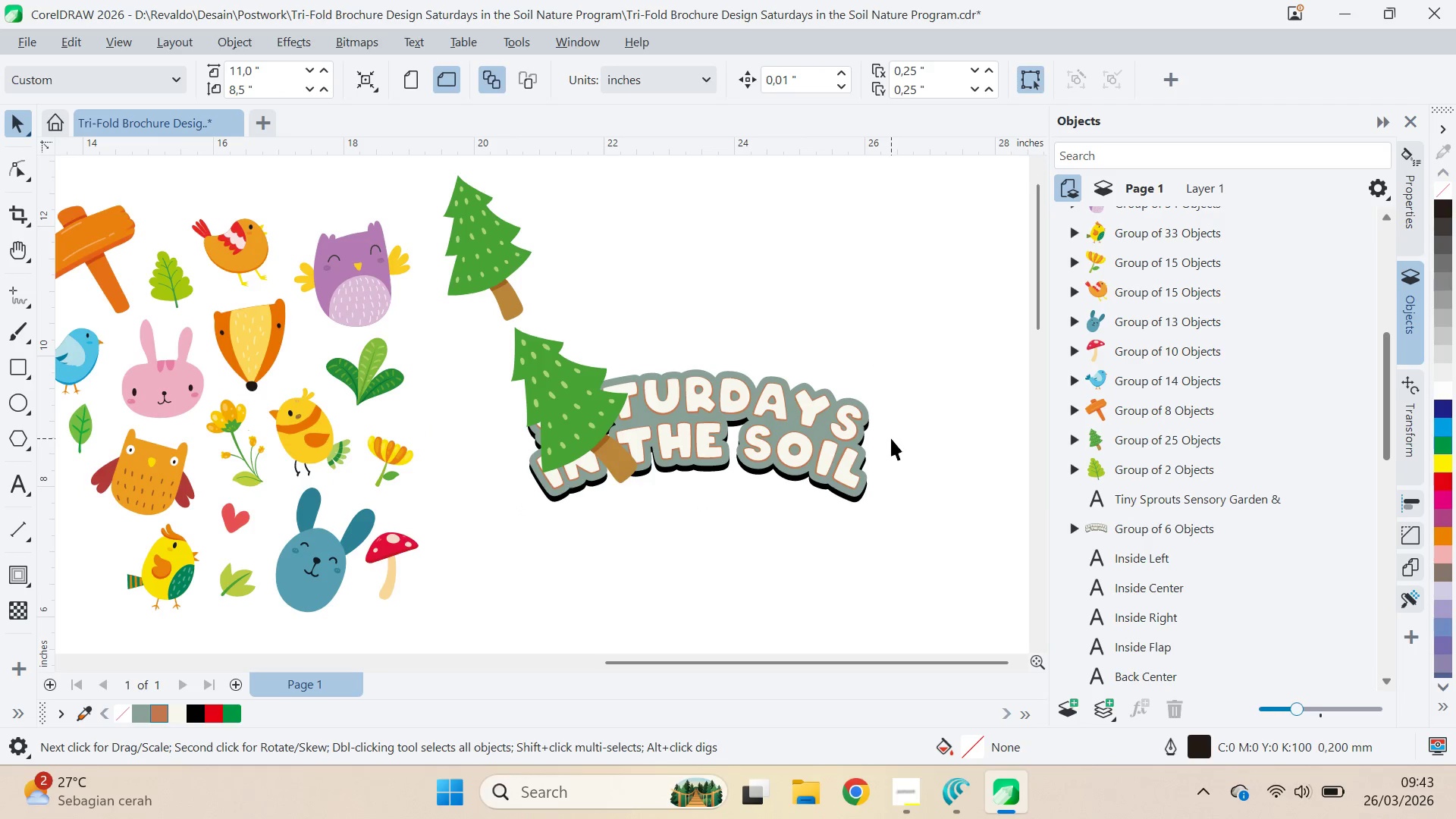 
double_click([856, 463])
 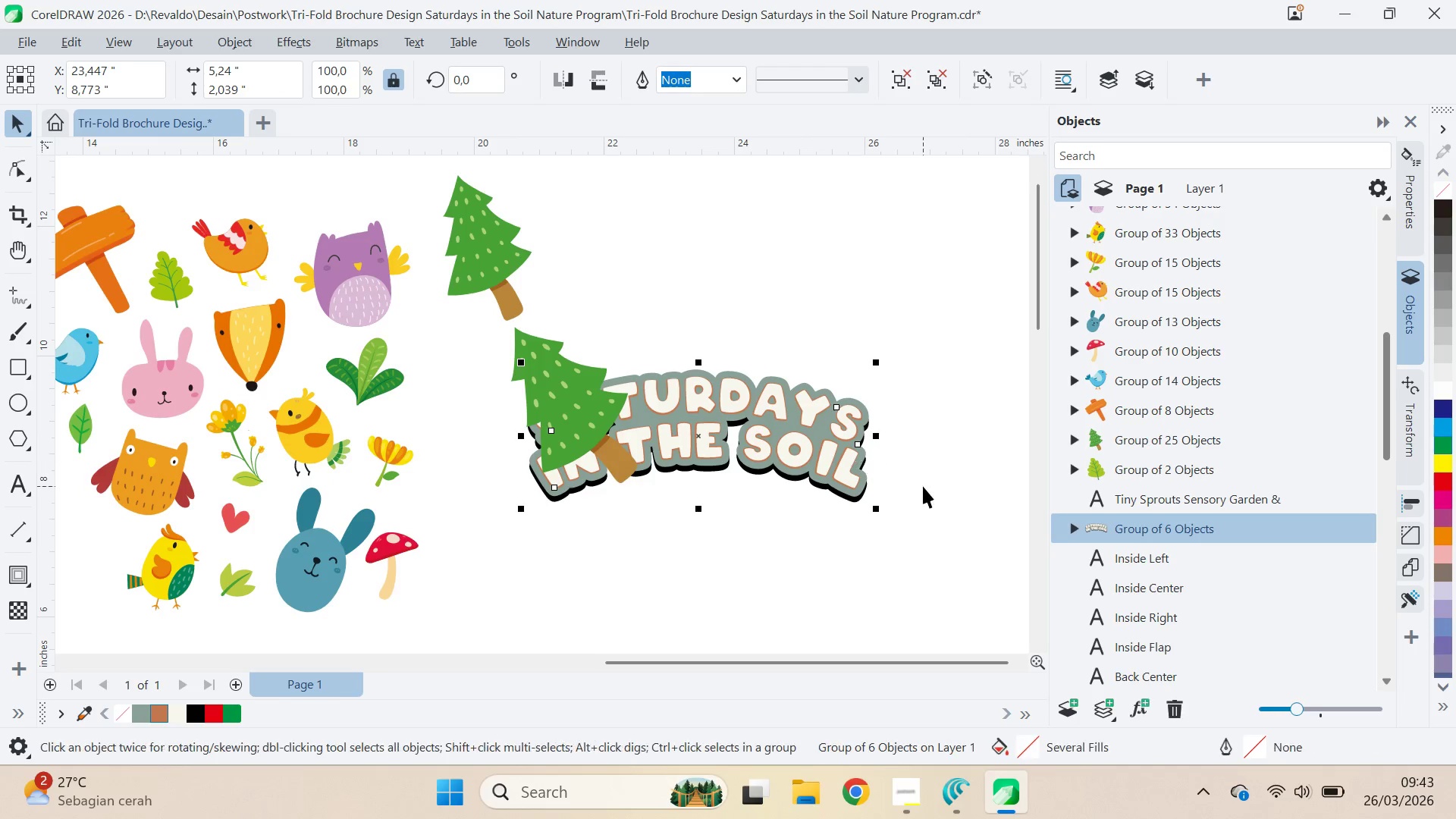 
hold_key(key=ControlLeft, duration=0.45)
 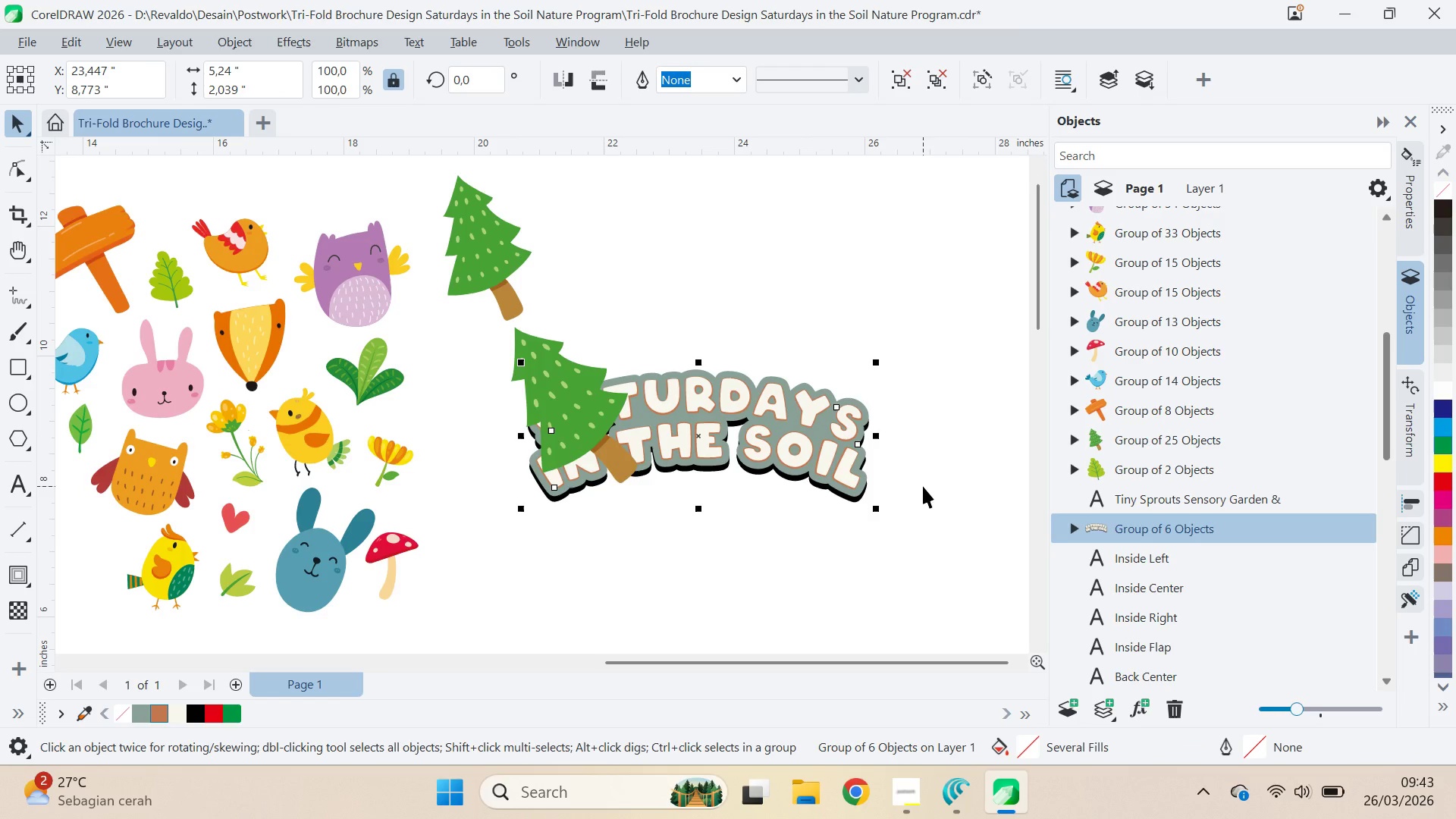 
key(Shift+PageUp)
 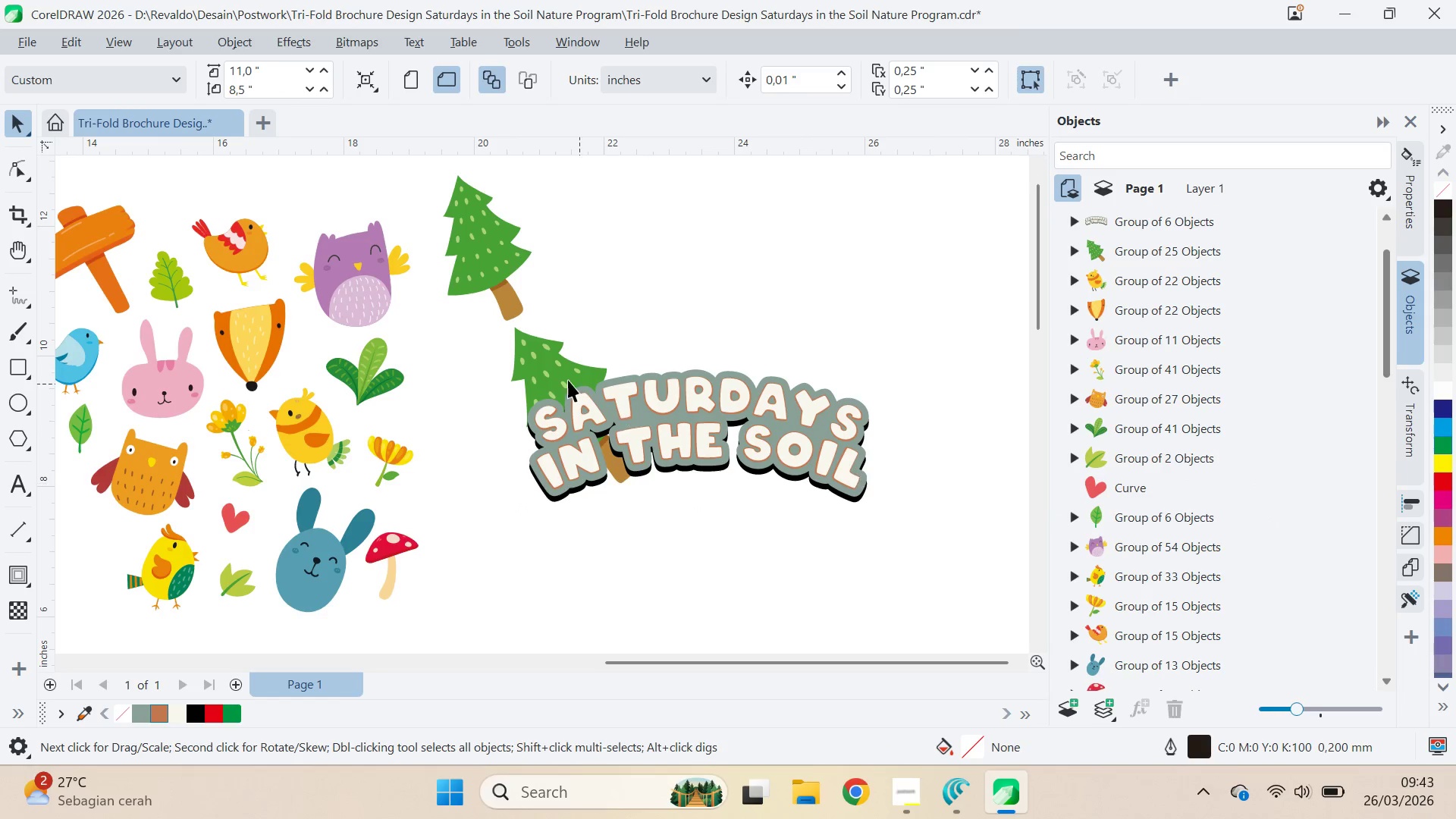 
left_click_drag(start_coordinate=[545, 356], to_coordinate=[542, 341])
 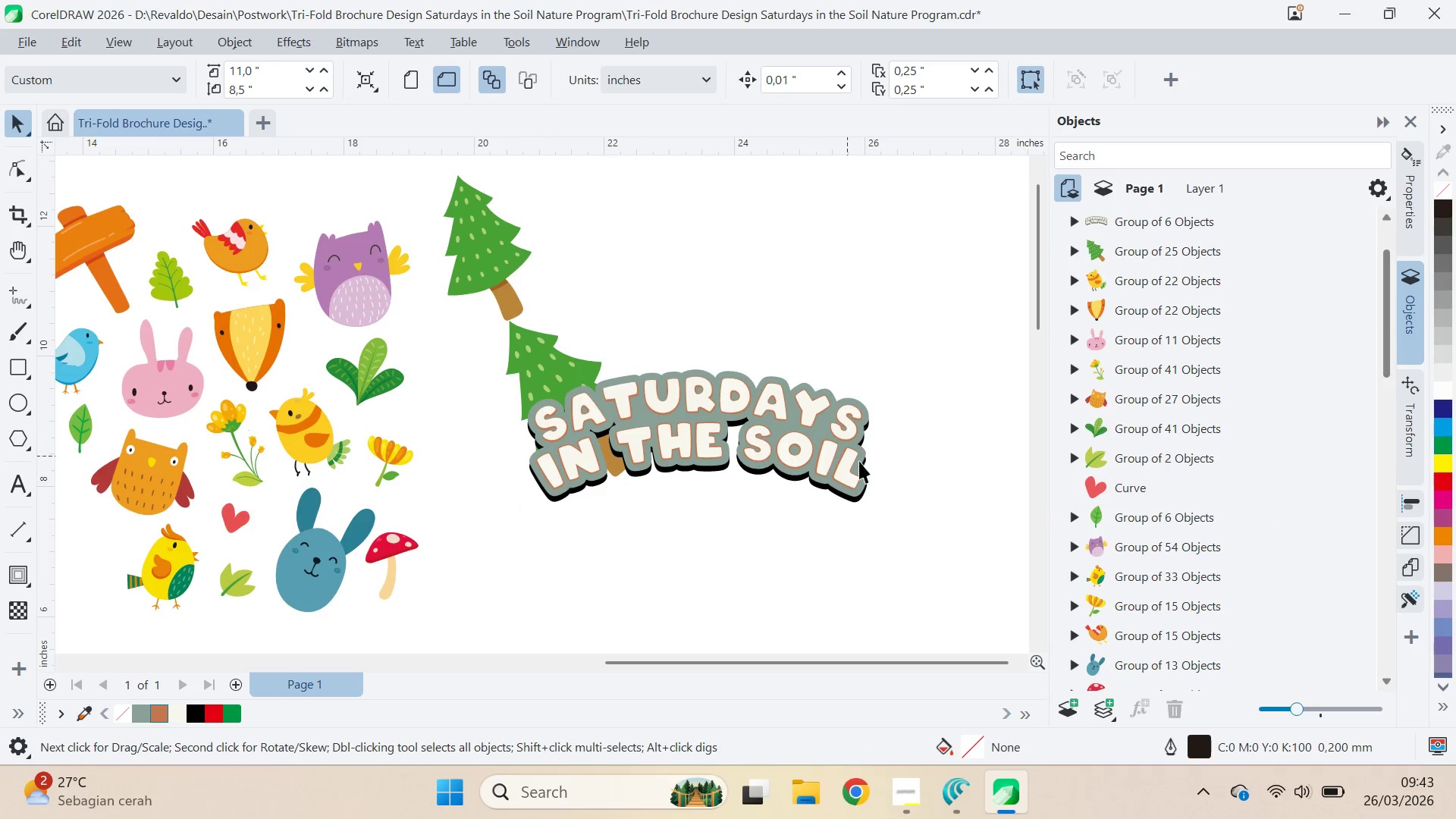 
left_click_drag(start_coordinate=[546, 366], to_coordinate=[603, 238])
 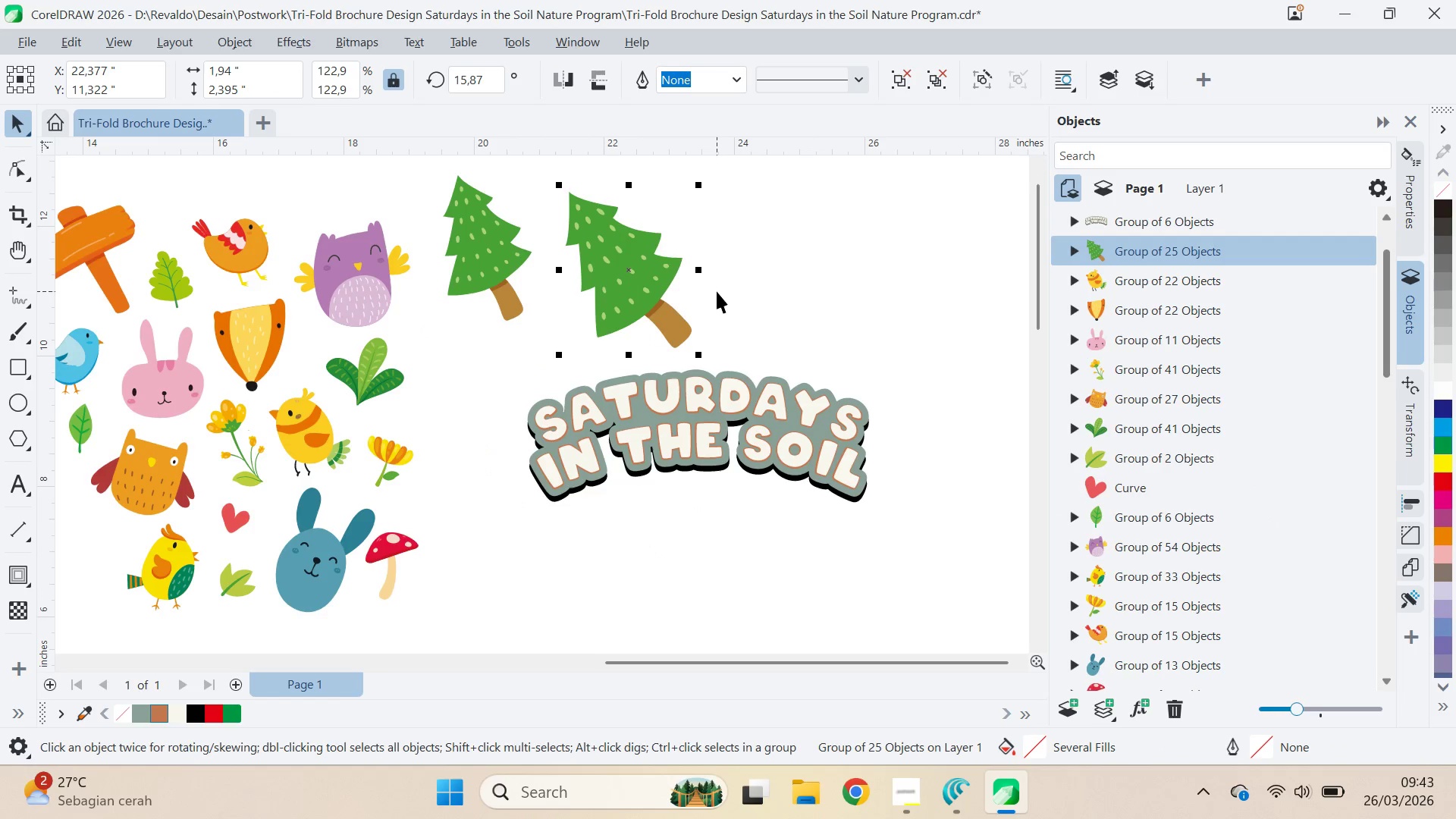 
key(Delete)
 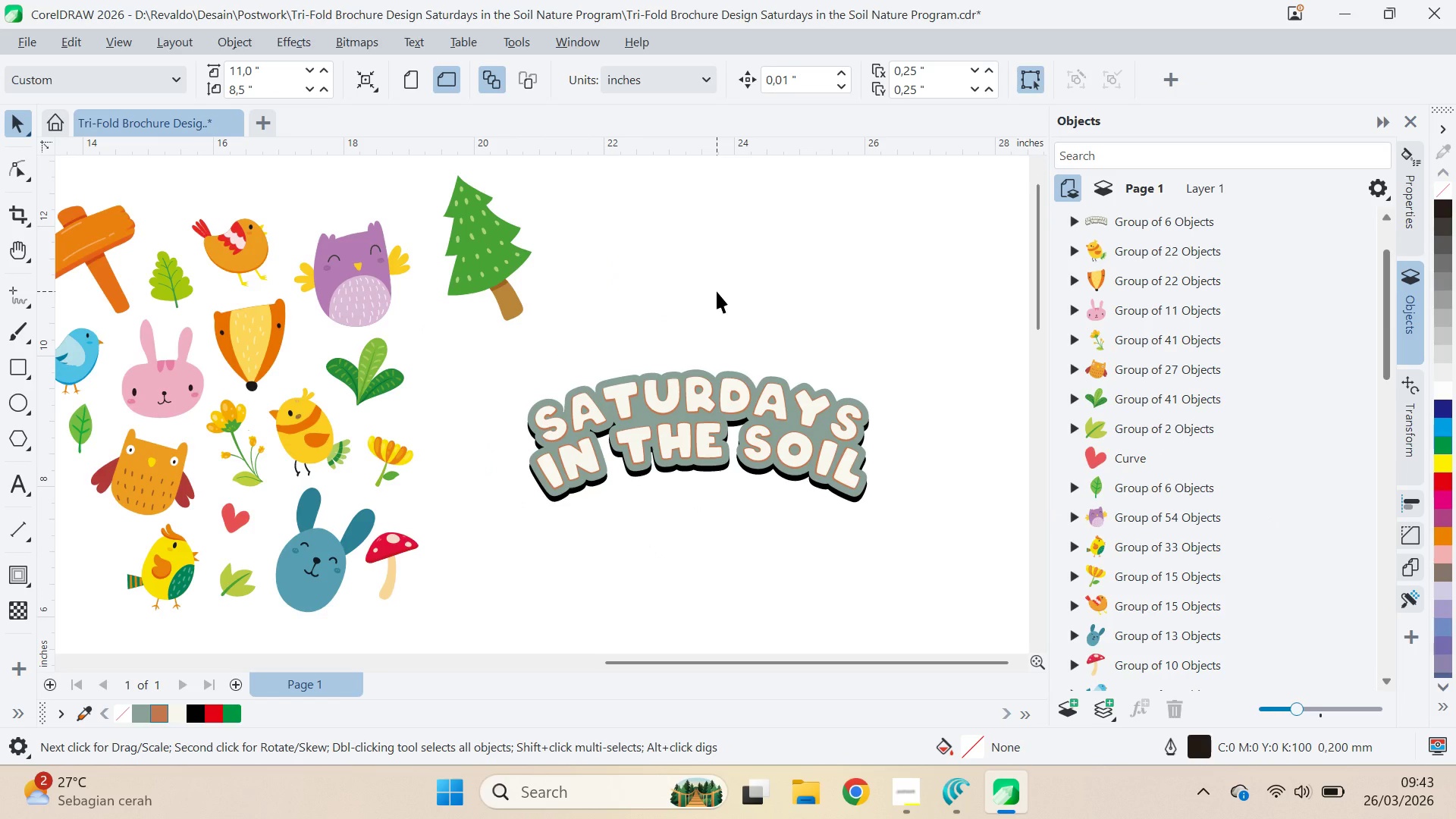 
key(Control+S)
 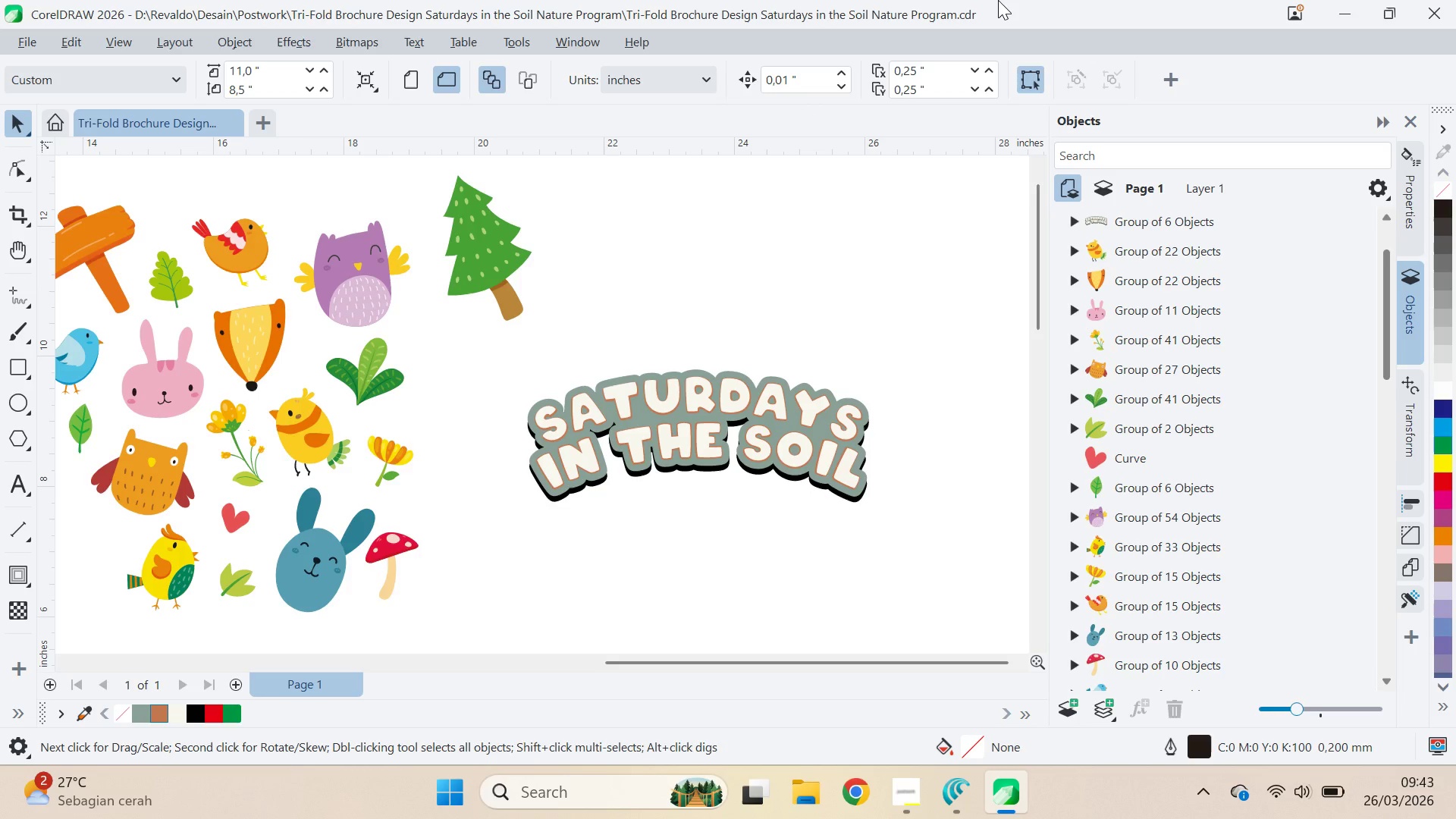 
wait(22.78)
 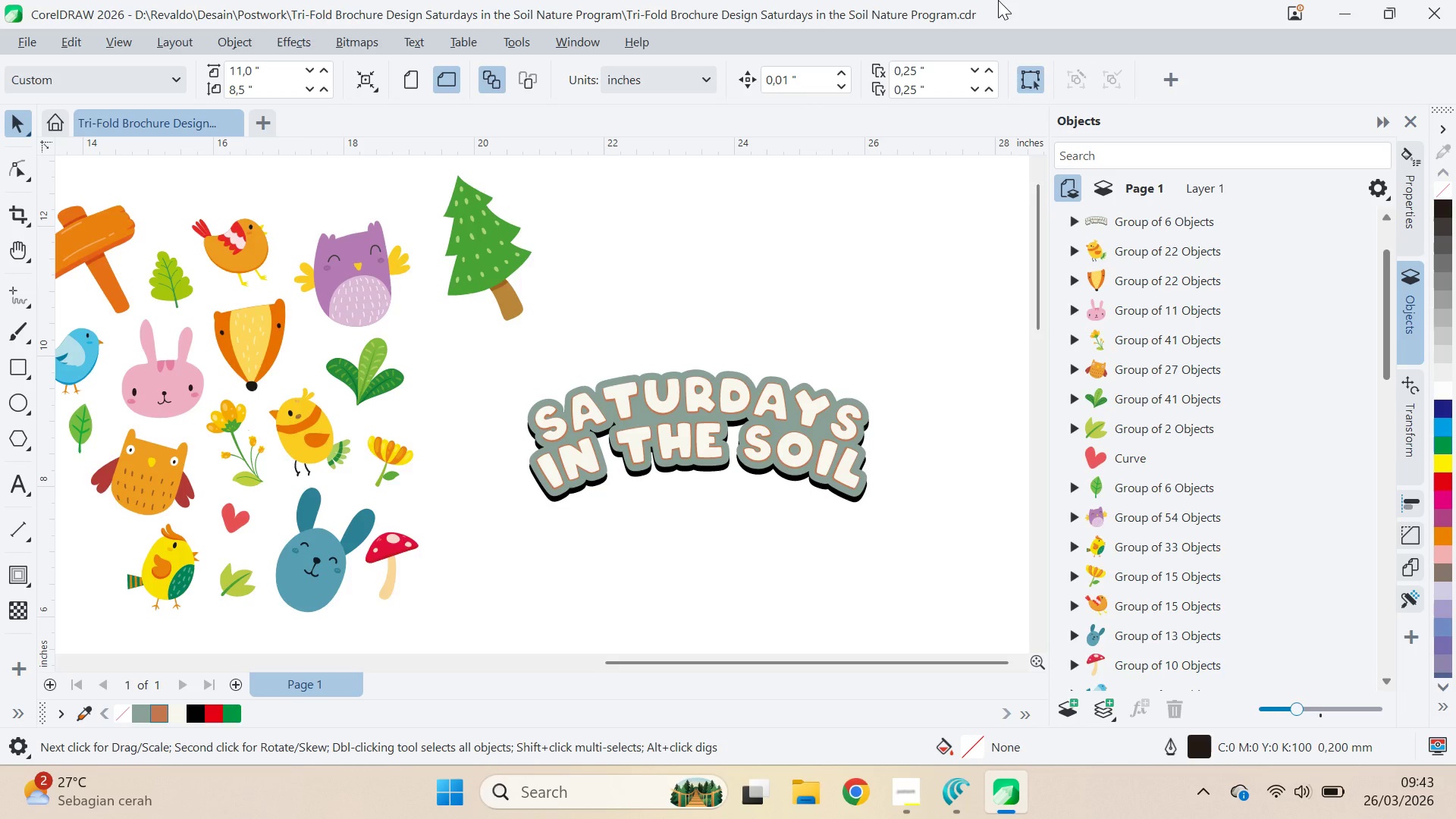 
left_click_drag(start_coordinate=[679, 265], to_coordinate=[686, 259])
 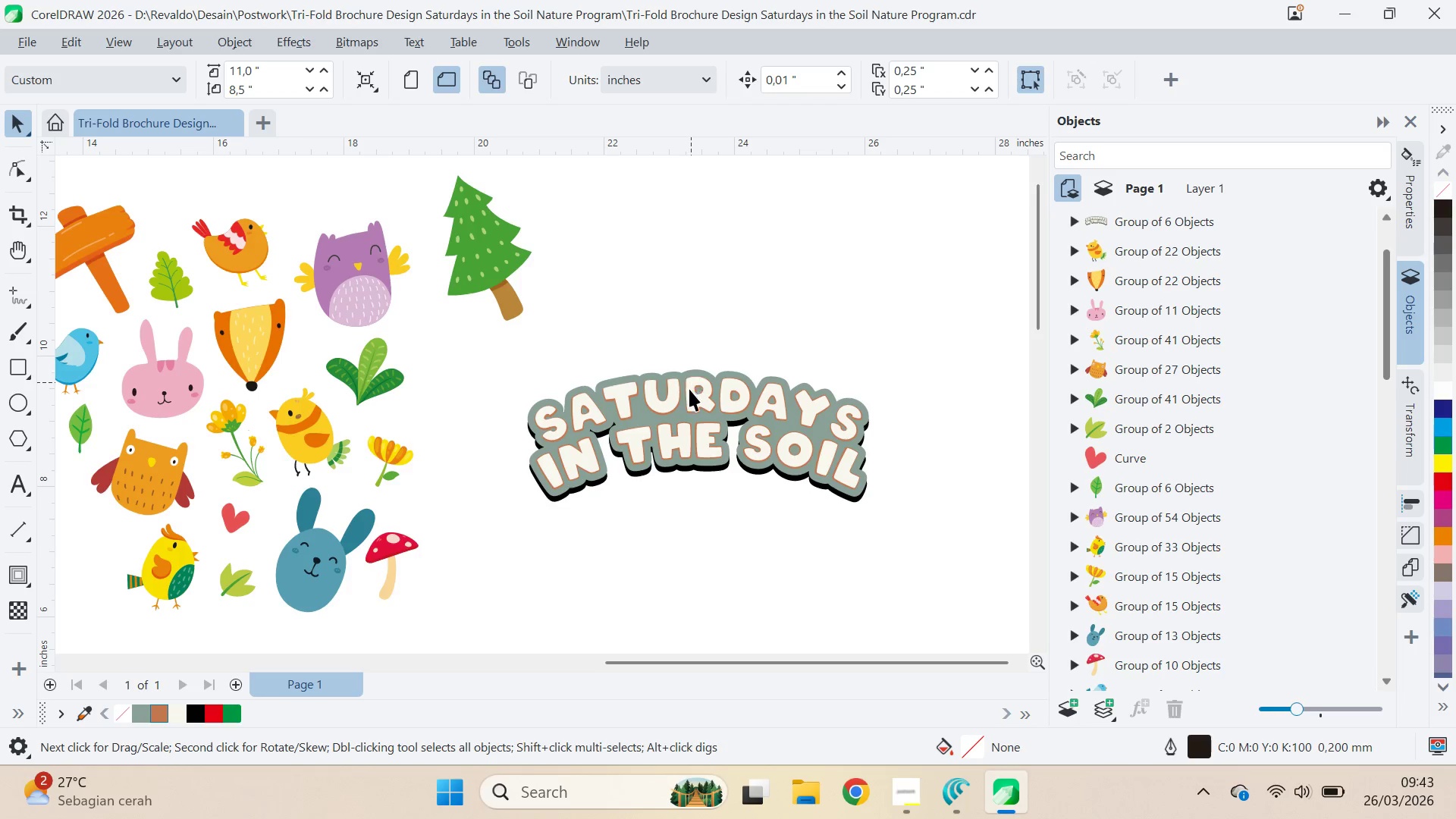 
key(Q)
 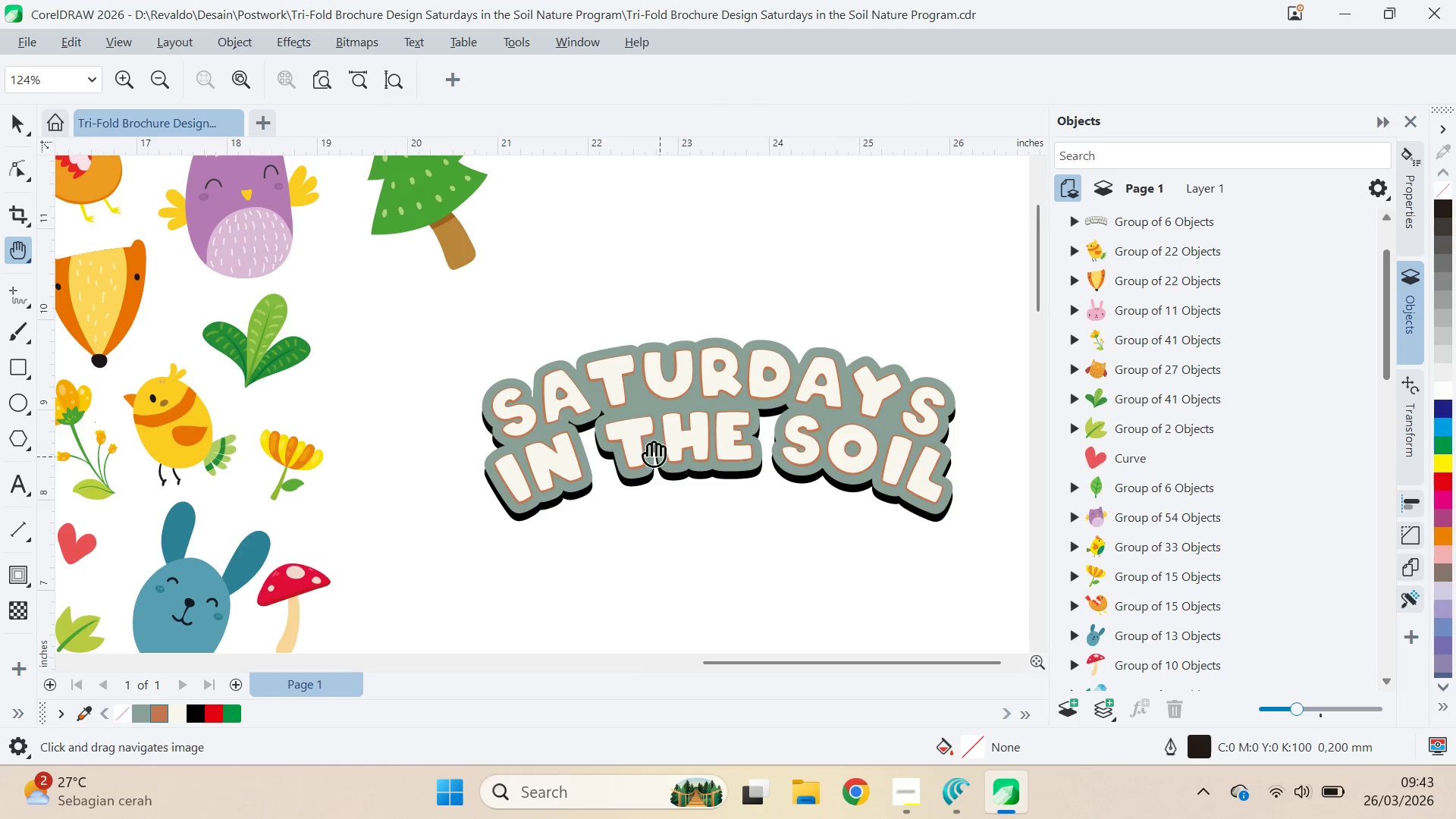 
left_click_drag(start_coordinate=[660, 457], to_coordinate=[598, 400])
 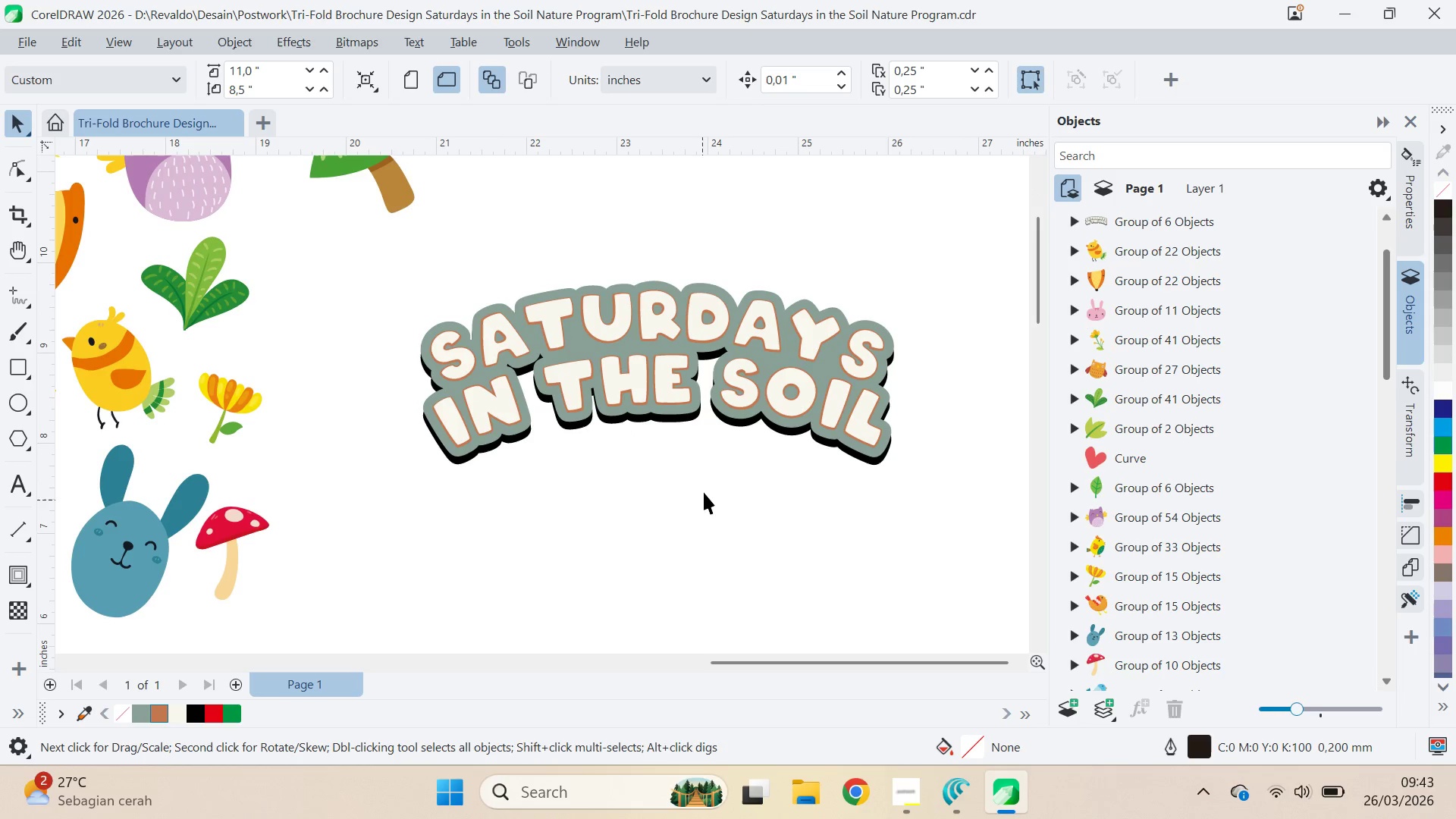 
scroll: coordinate [651, 449], scroll_direction: up, amount: 2.0
 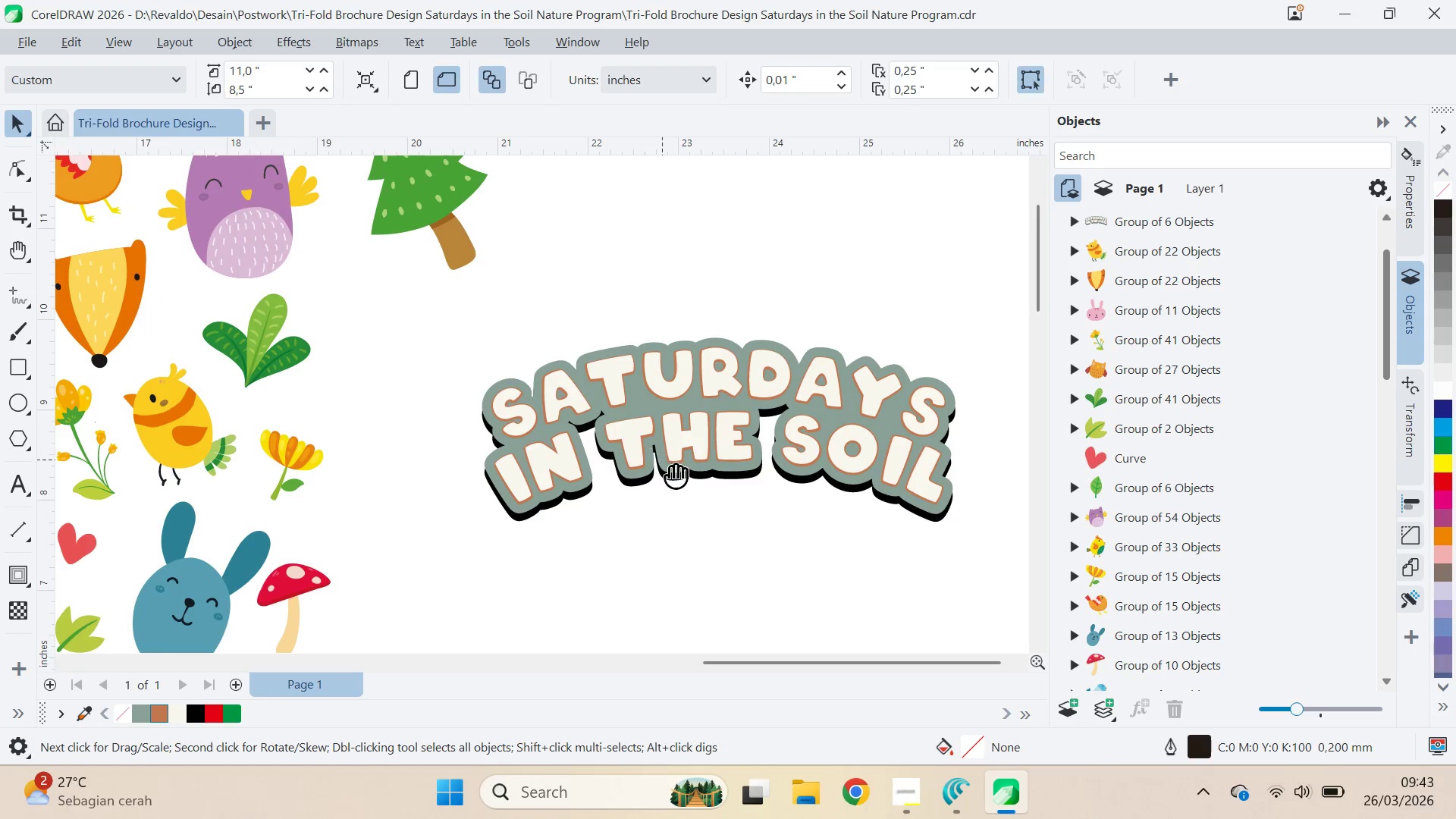 
key(V)
 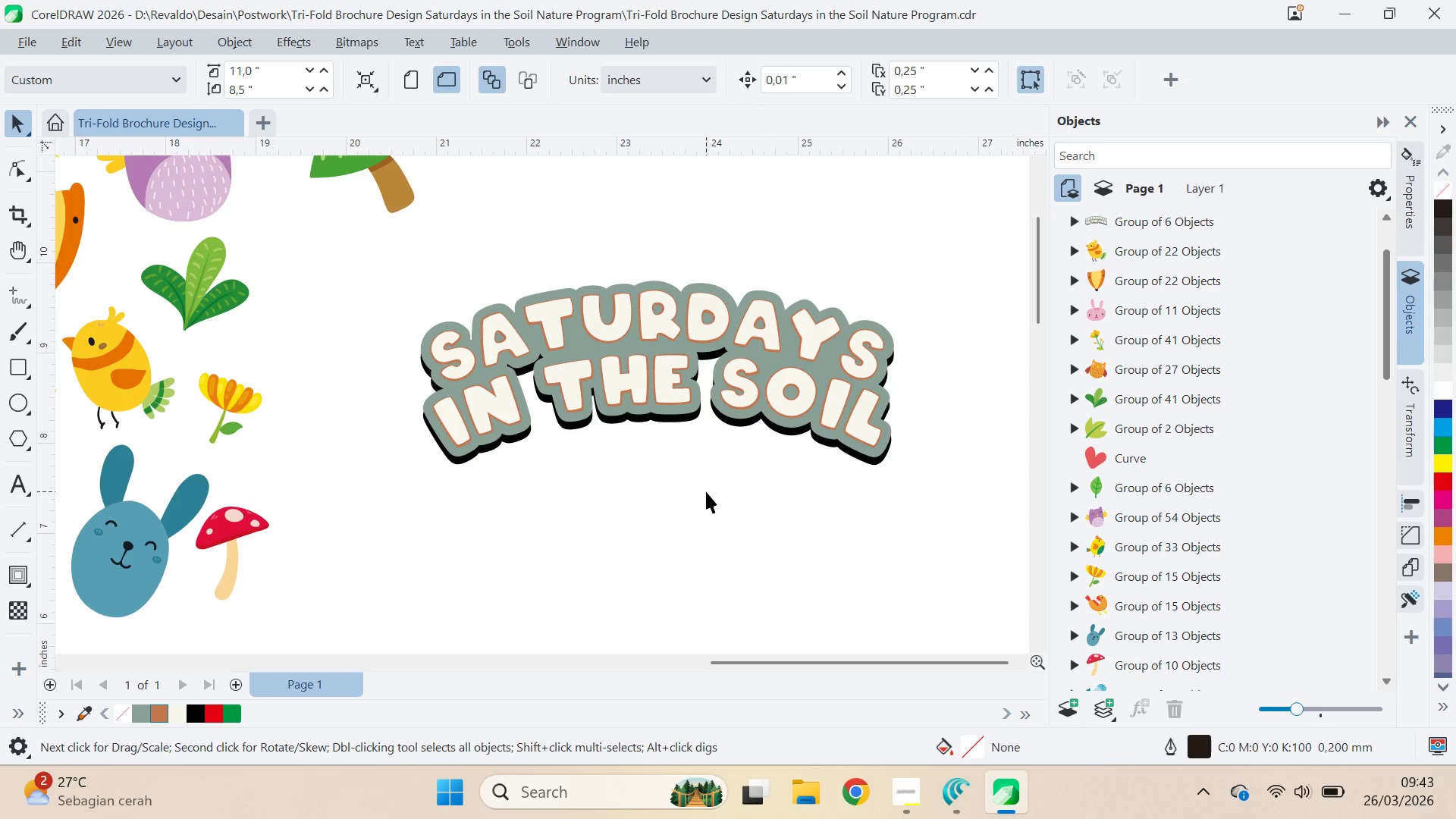 
wait(5.47)
 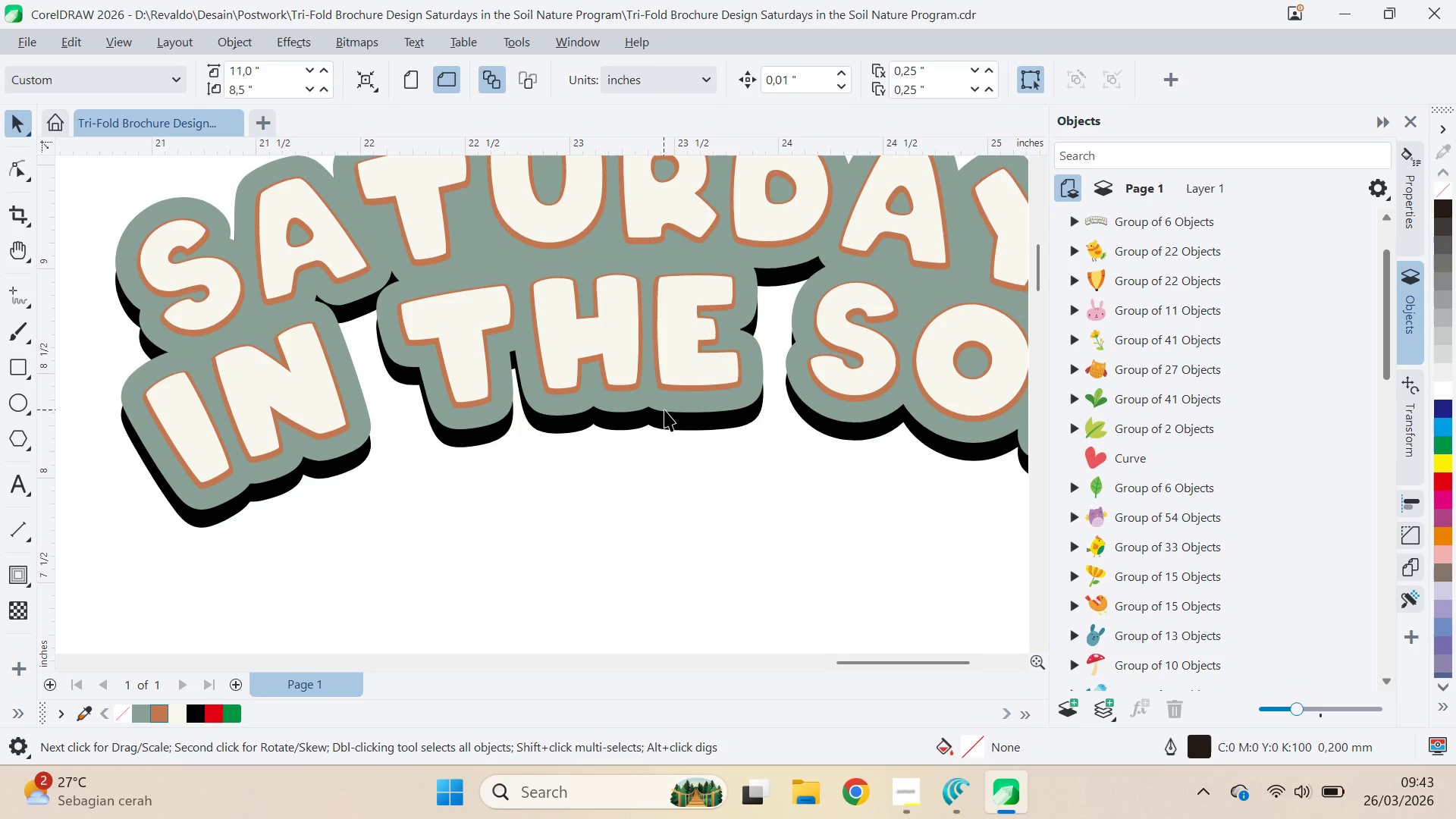 
left_click([664, 410])
 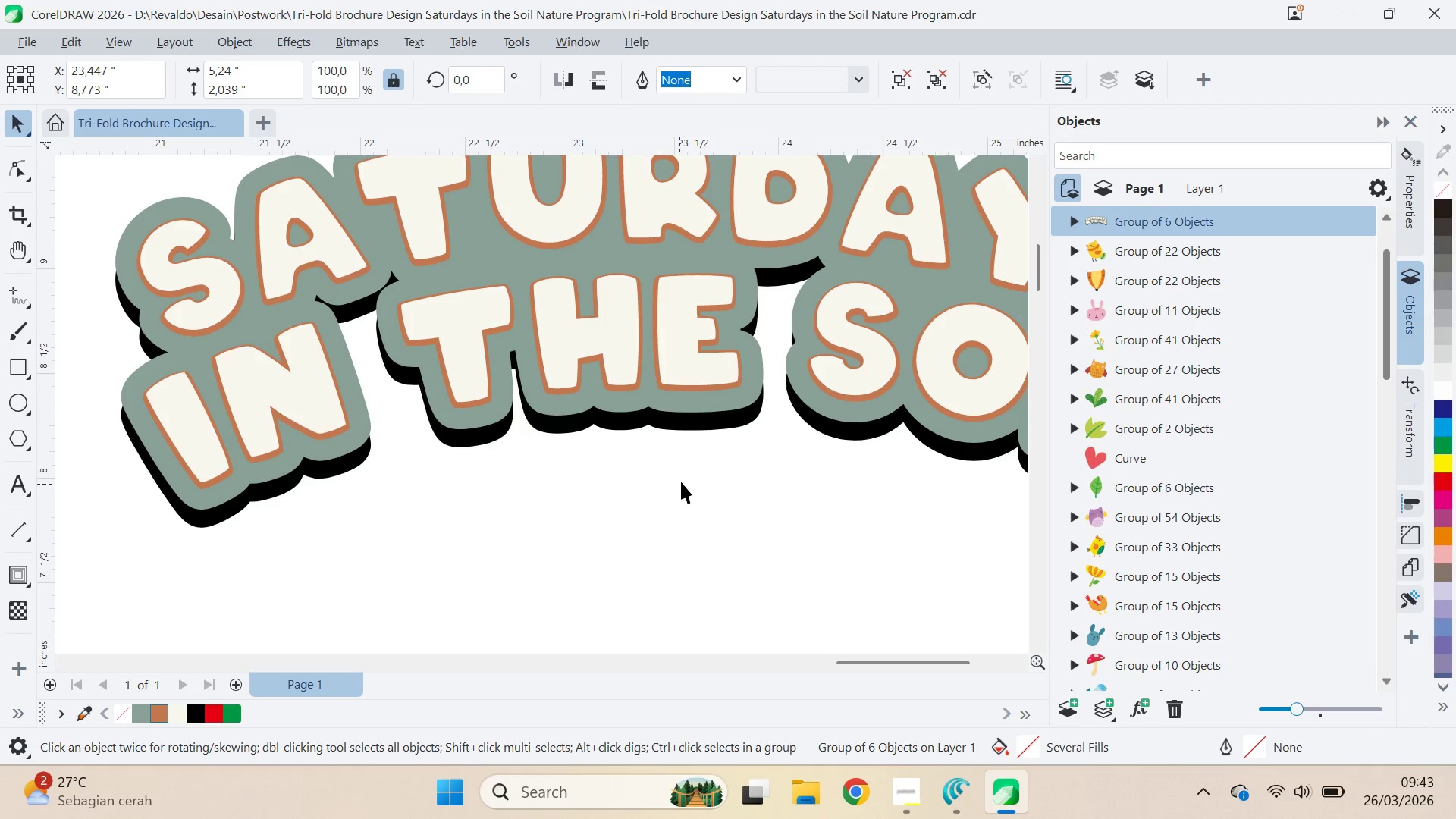 
scroll: coordinate [654, 416], scroll_direction: up, amount: 6.0
 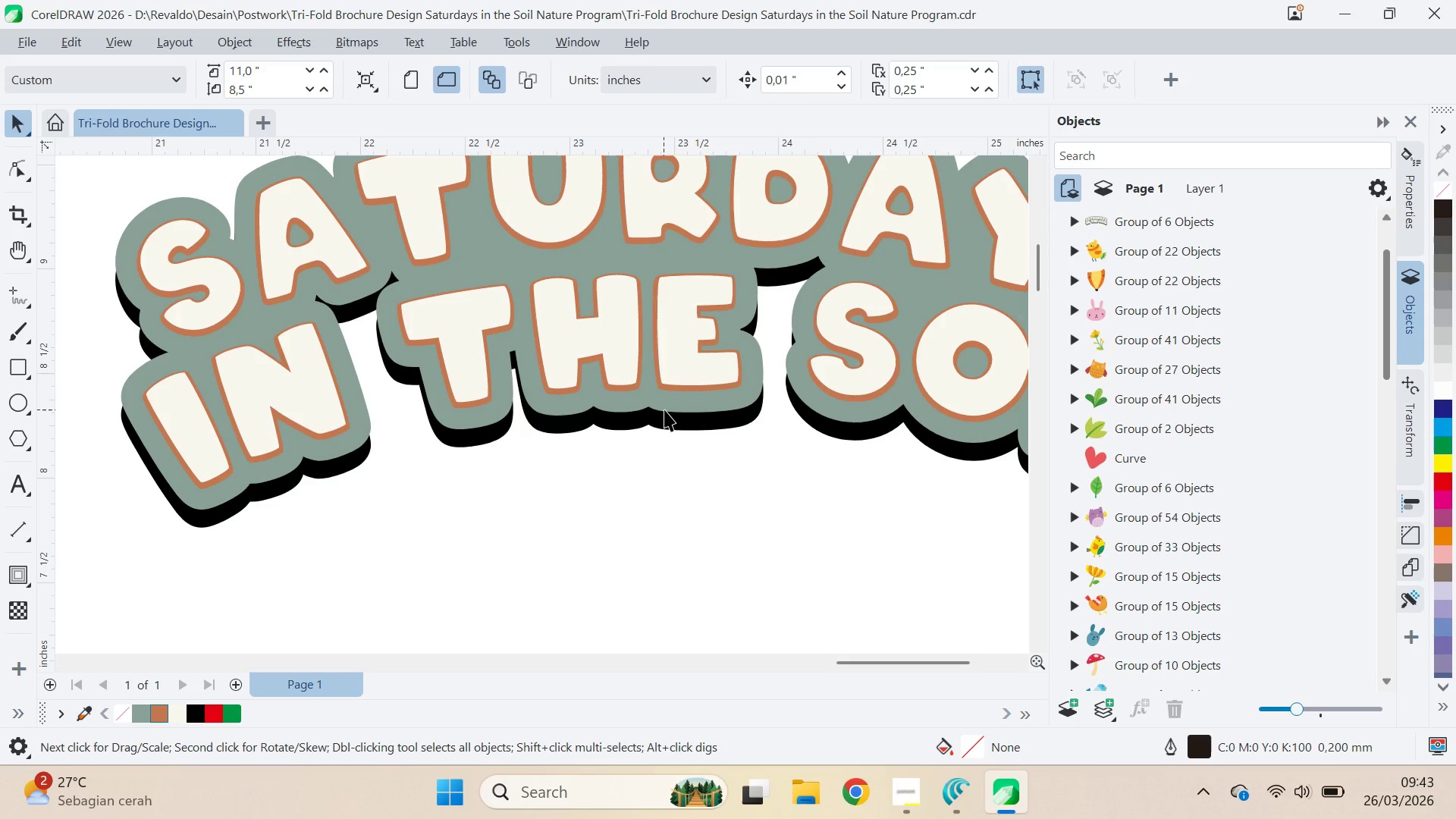 
type(qv)
 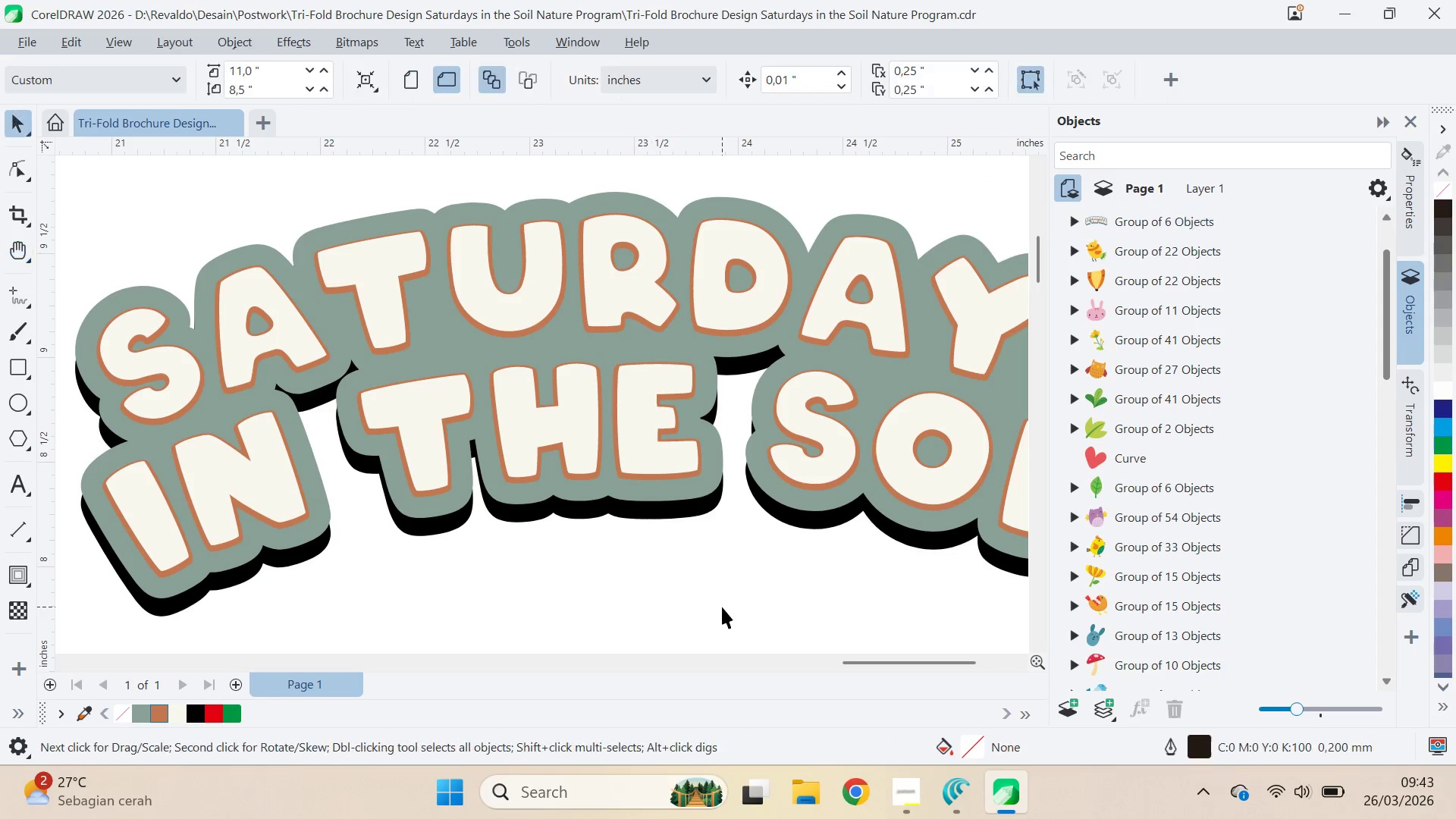 
left_click_drag(start_coordinate=[707, 485], to_coordinate=[558, 488])
 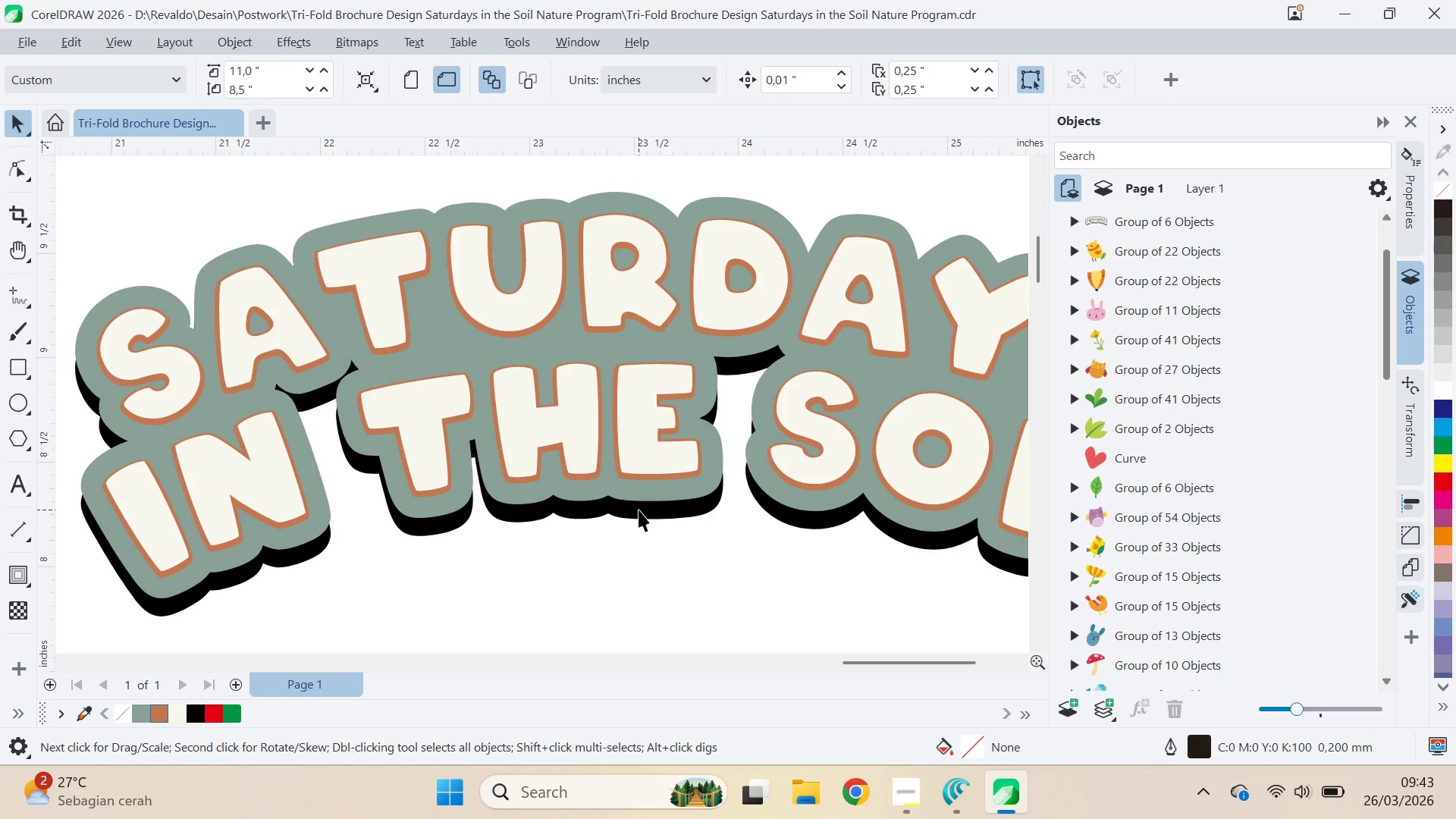 
key(Alt+Tab)
 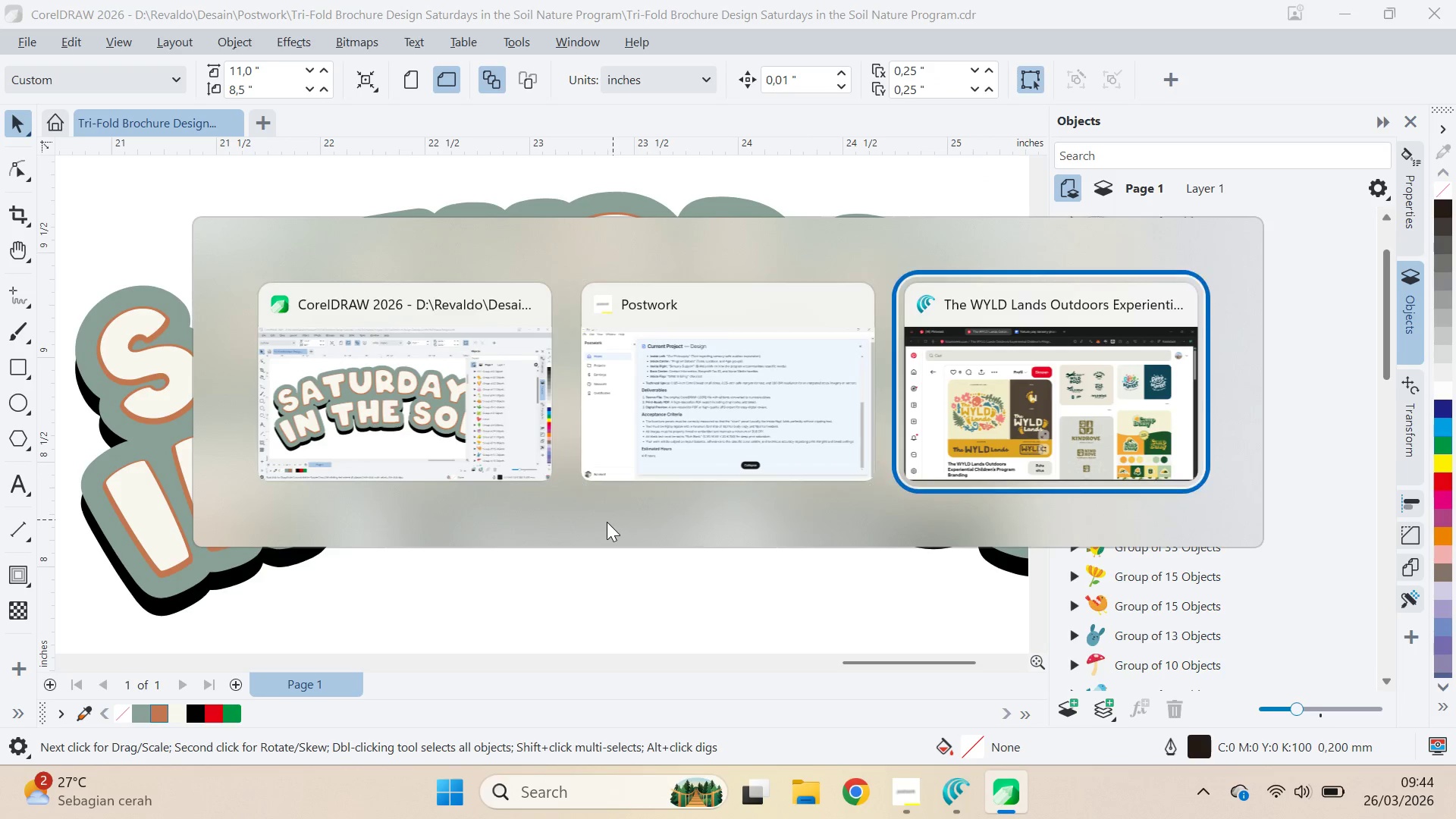 
key(Alt+Tab)
 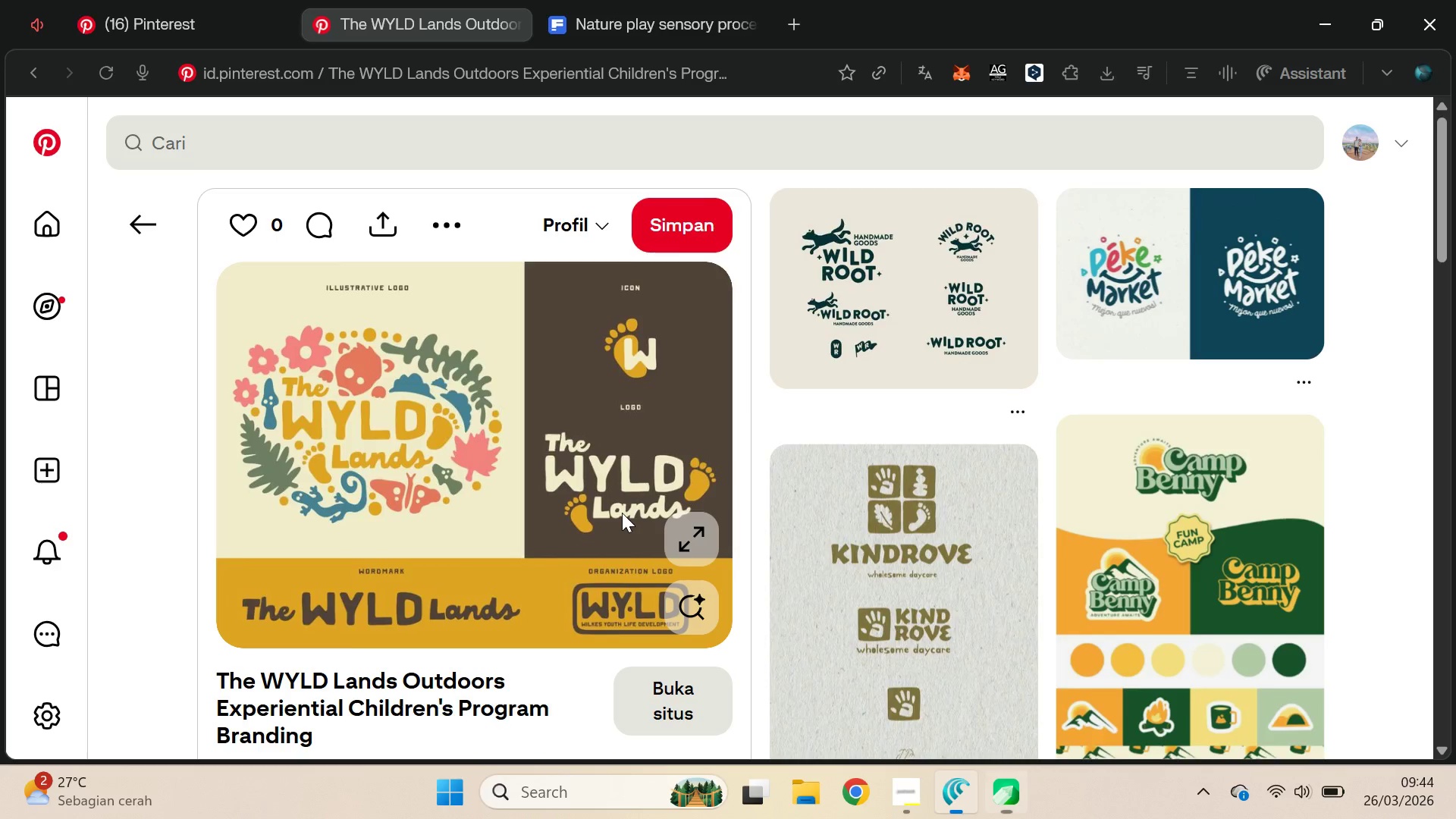 
scroll: coordinate [613, 520], scroll_direction: none, amount: 0.0
 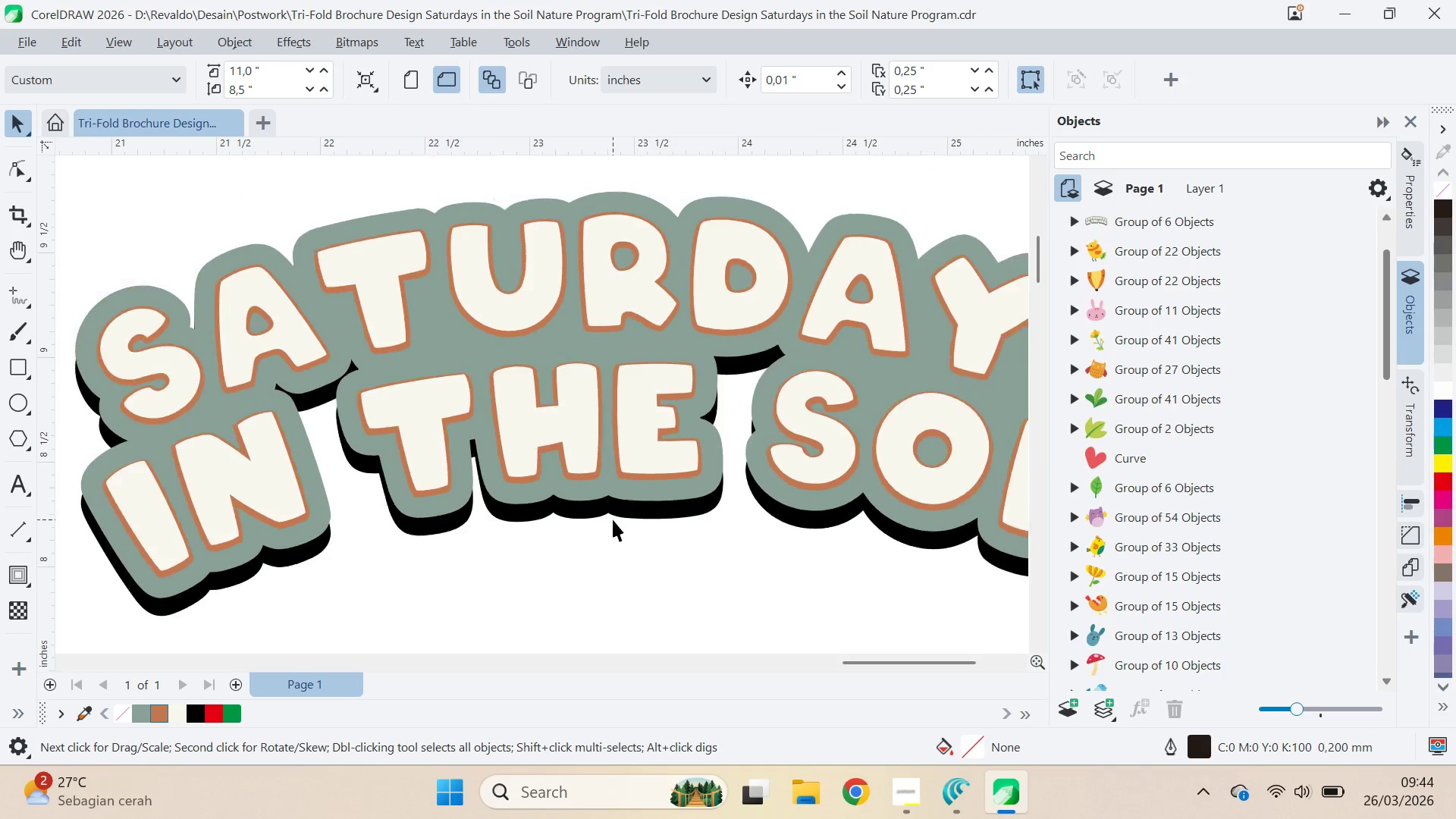 
scroll: coordinate [646, 510], scroll_direction: down, amount: 3.0
 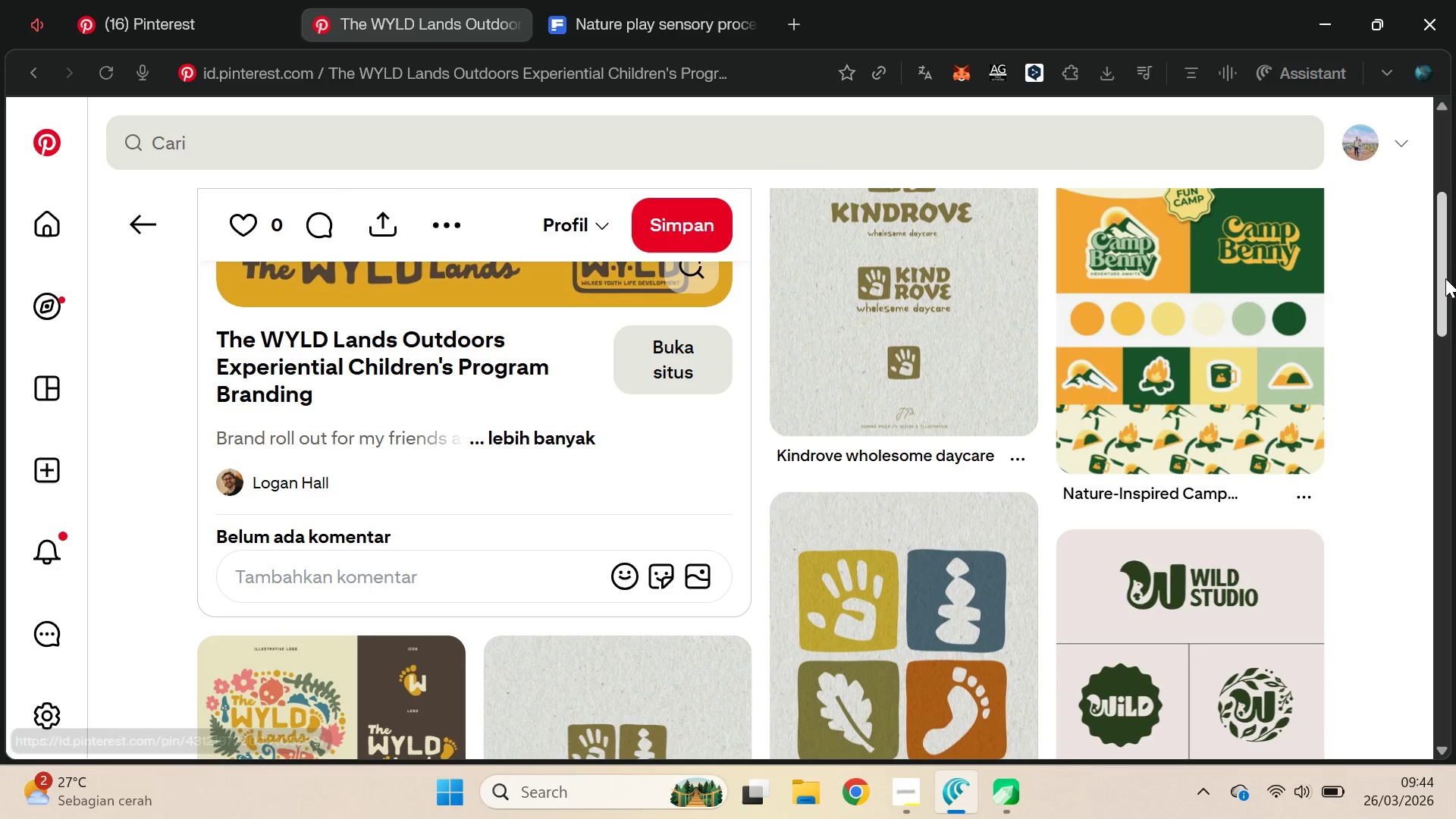 
left_click_drag(start_coordinate=[1445, 275], to_coordinate=[1455, 551])
 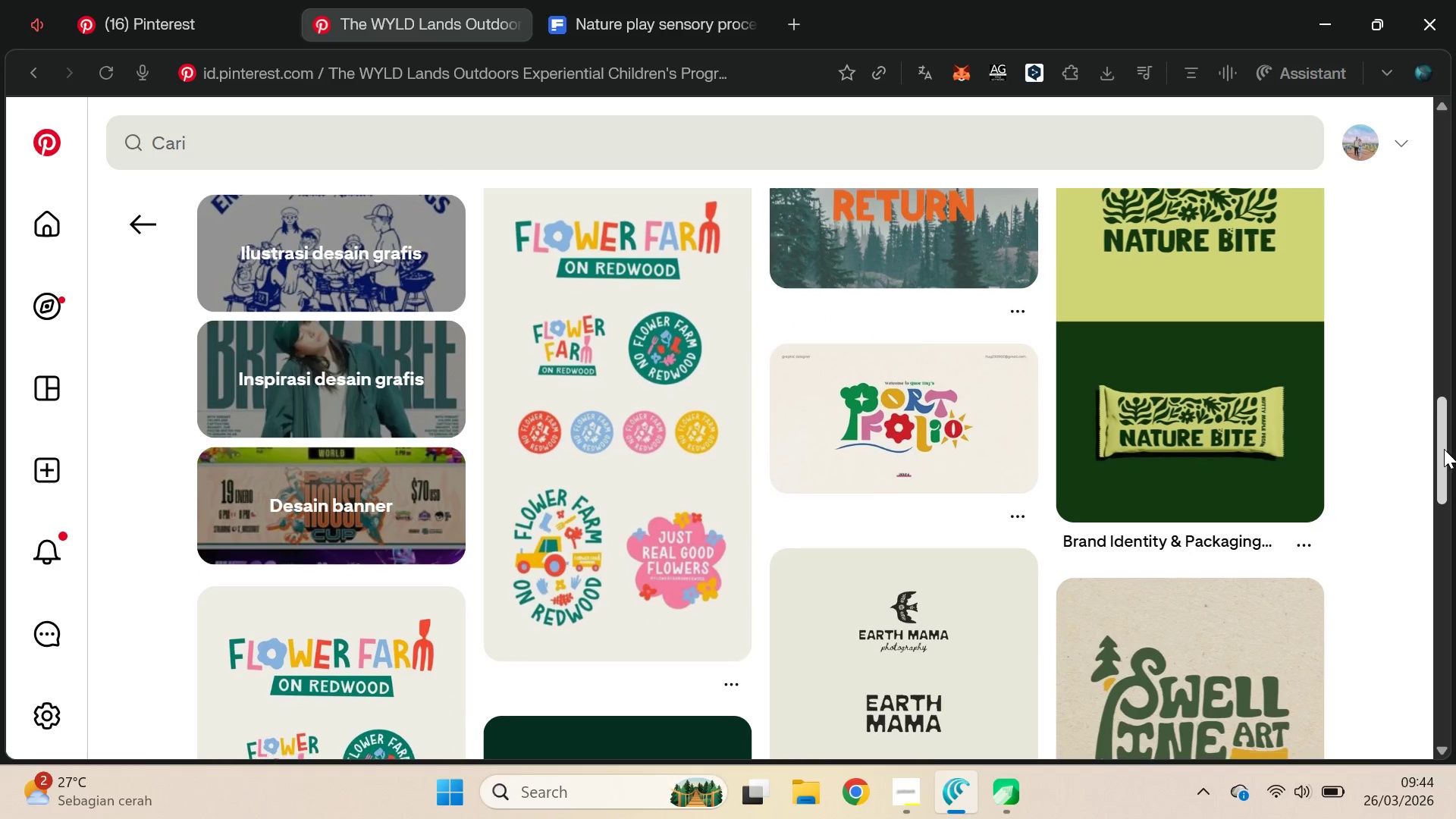 
key(Alt+AltLeft)
 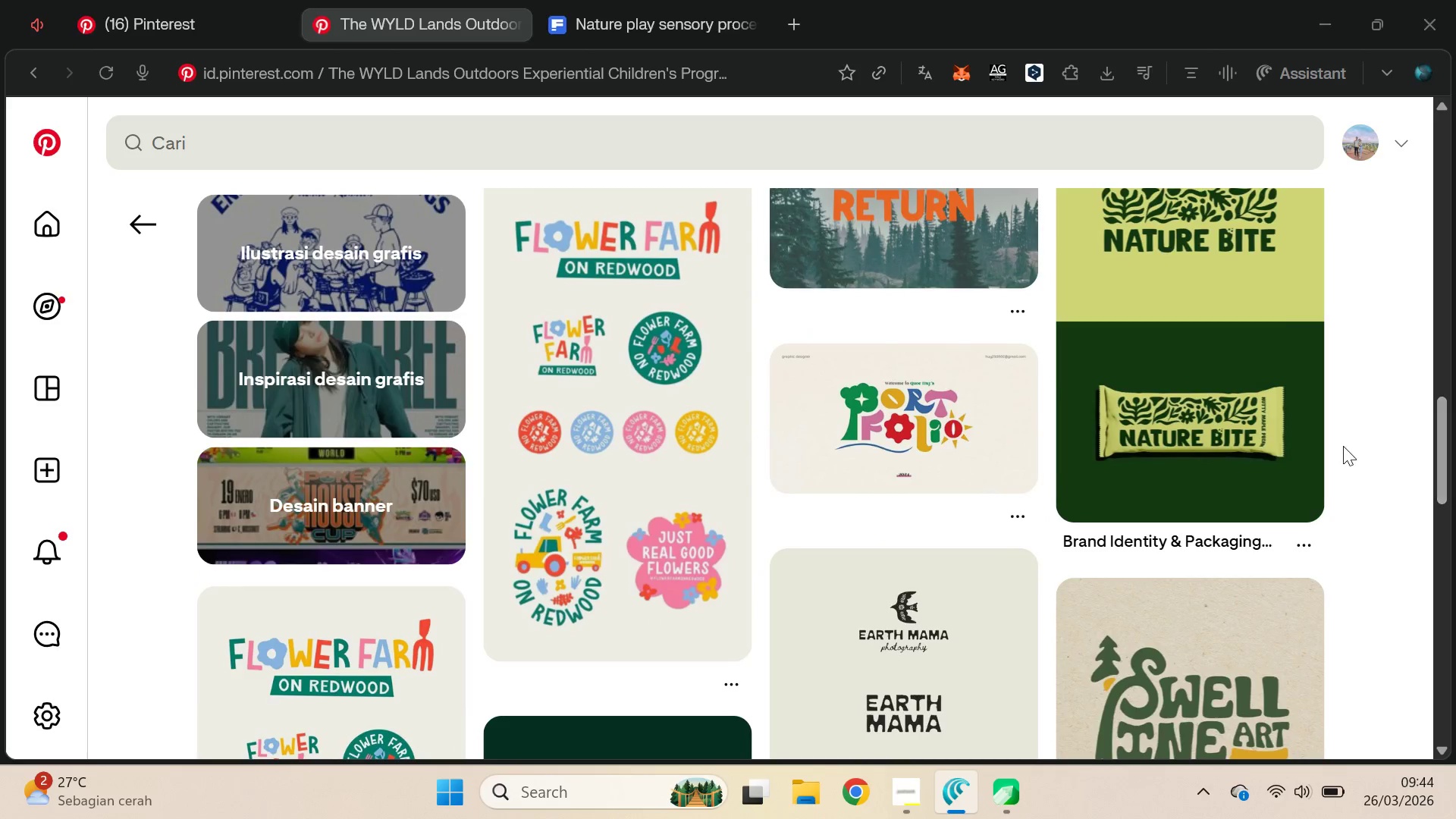 
key(Alt+Tab)
 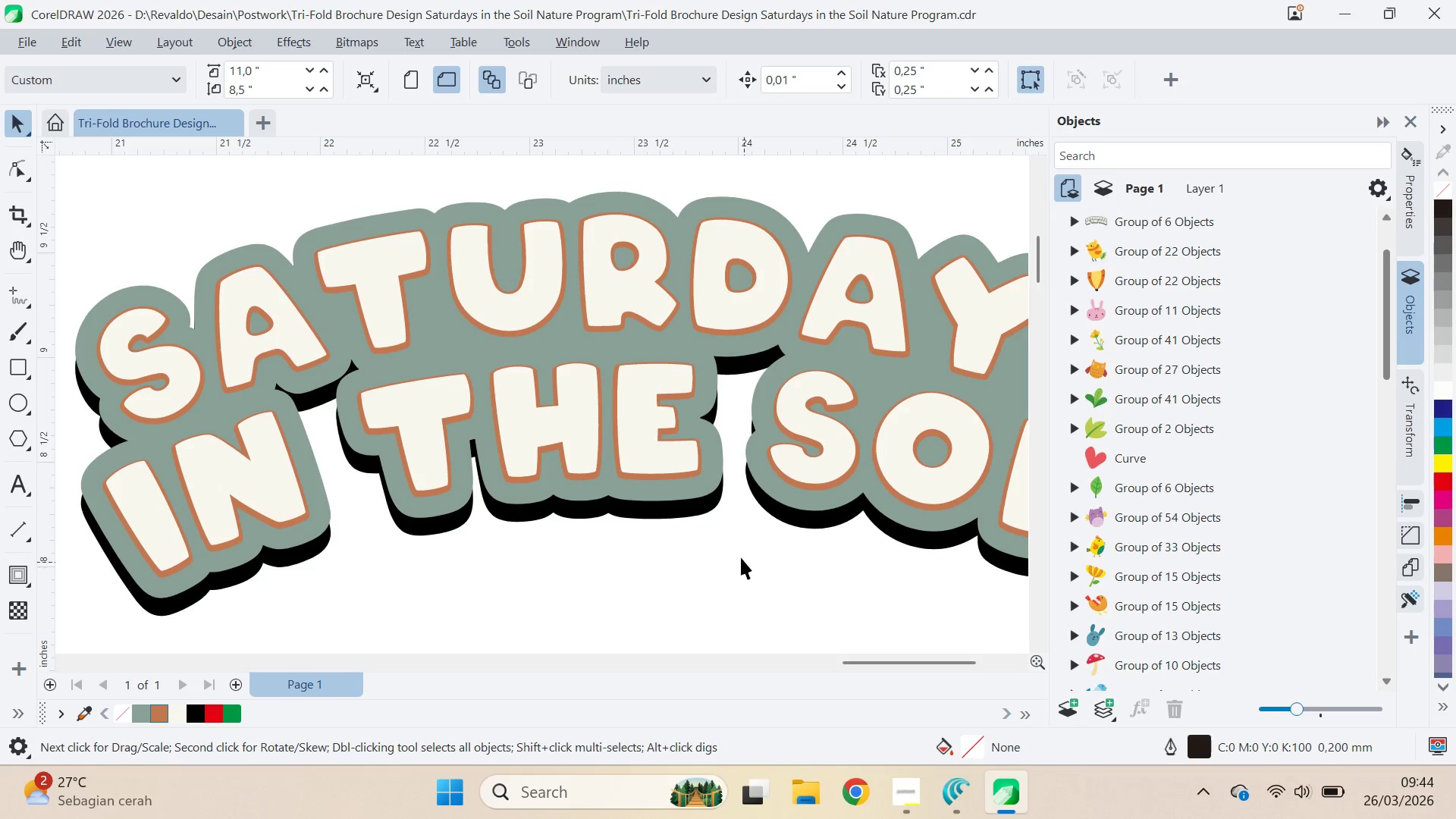 
double_click([683, 463])
 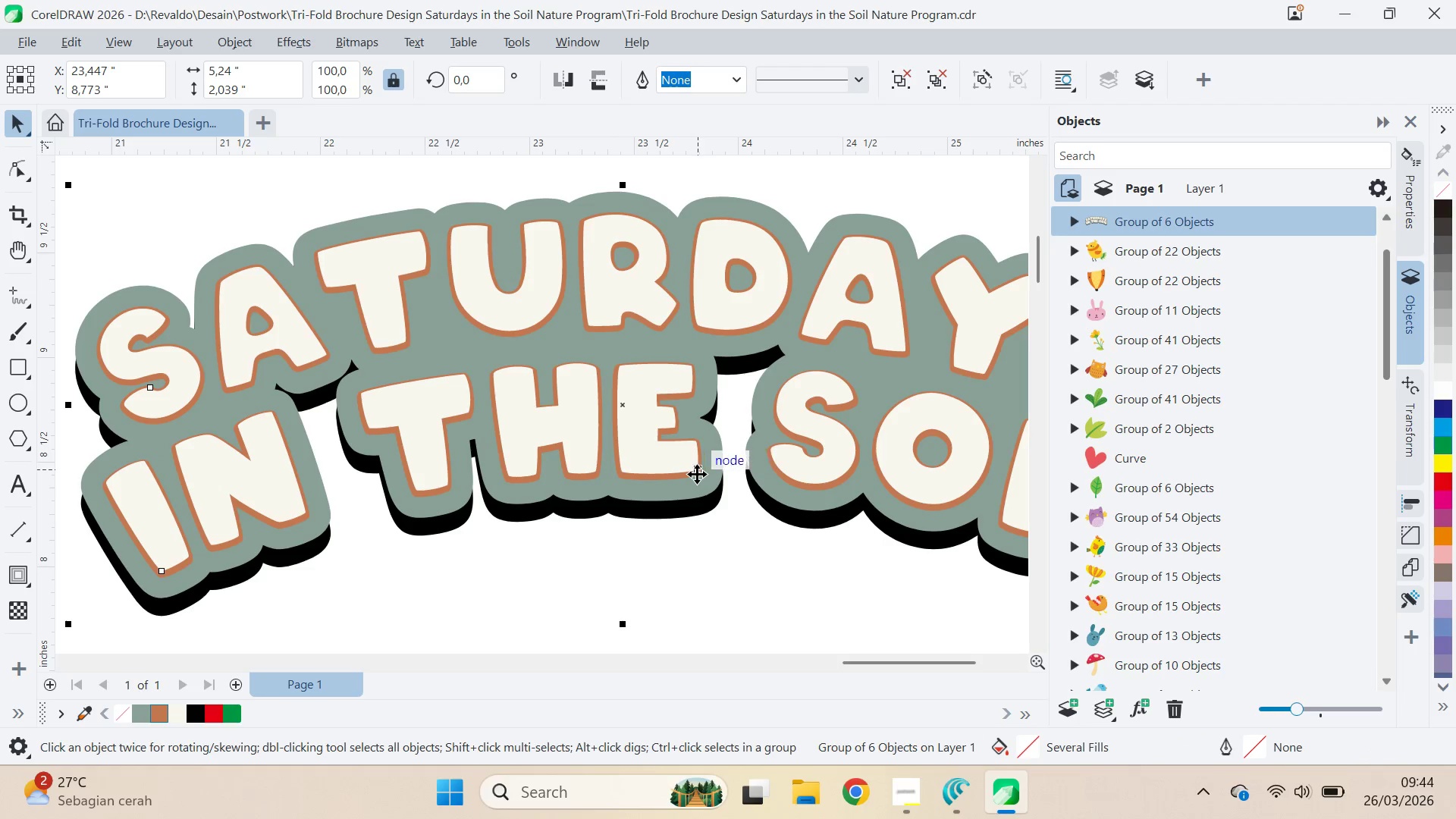 
key(Control+U)
 